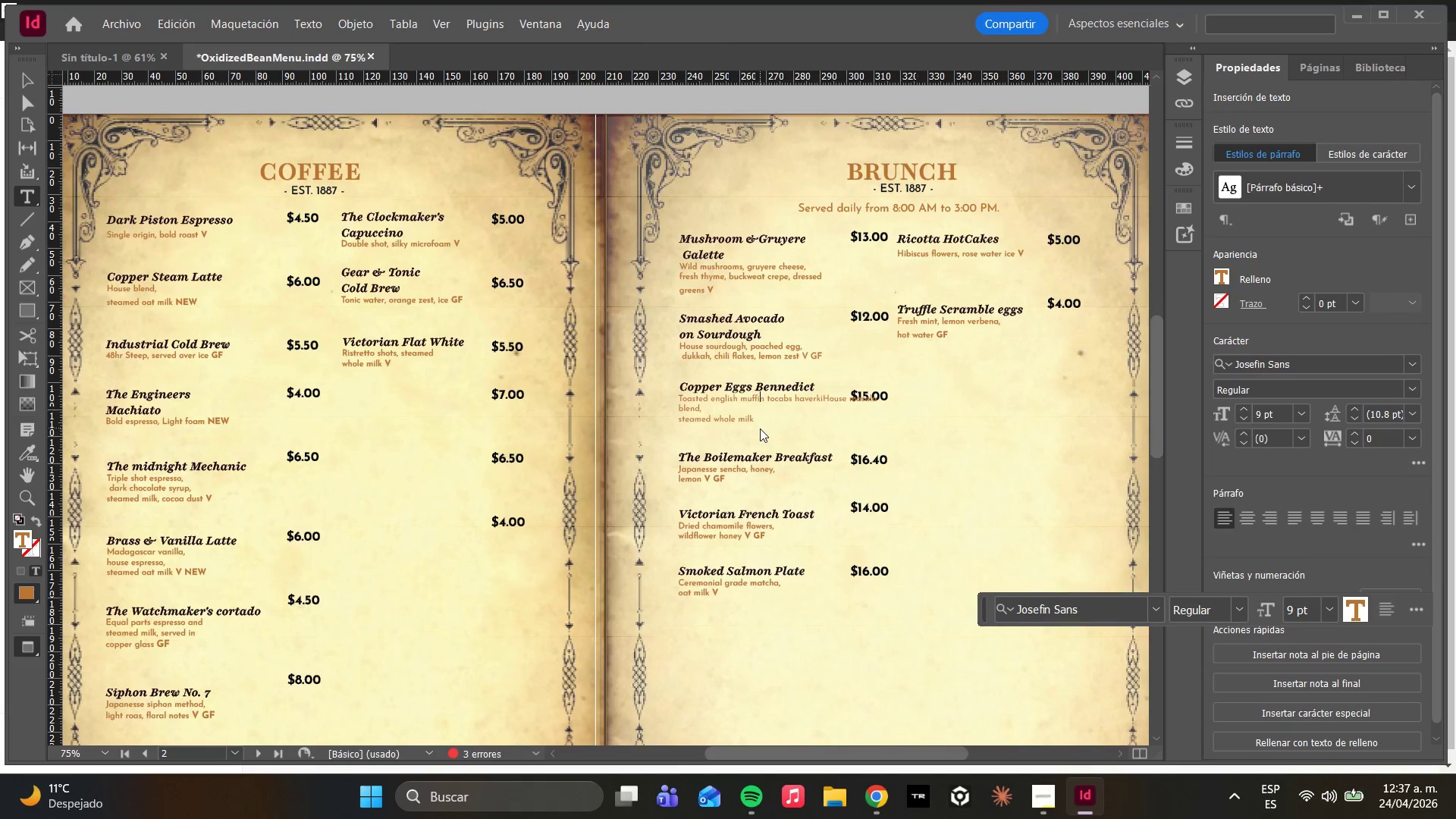 
key(ArrowRight)
 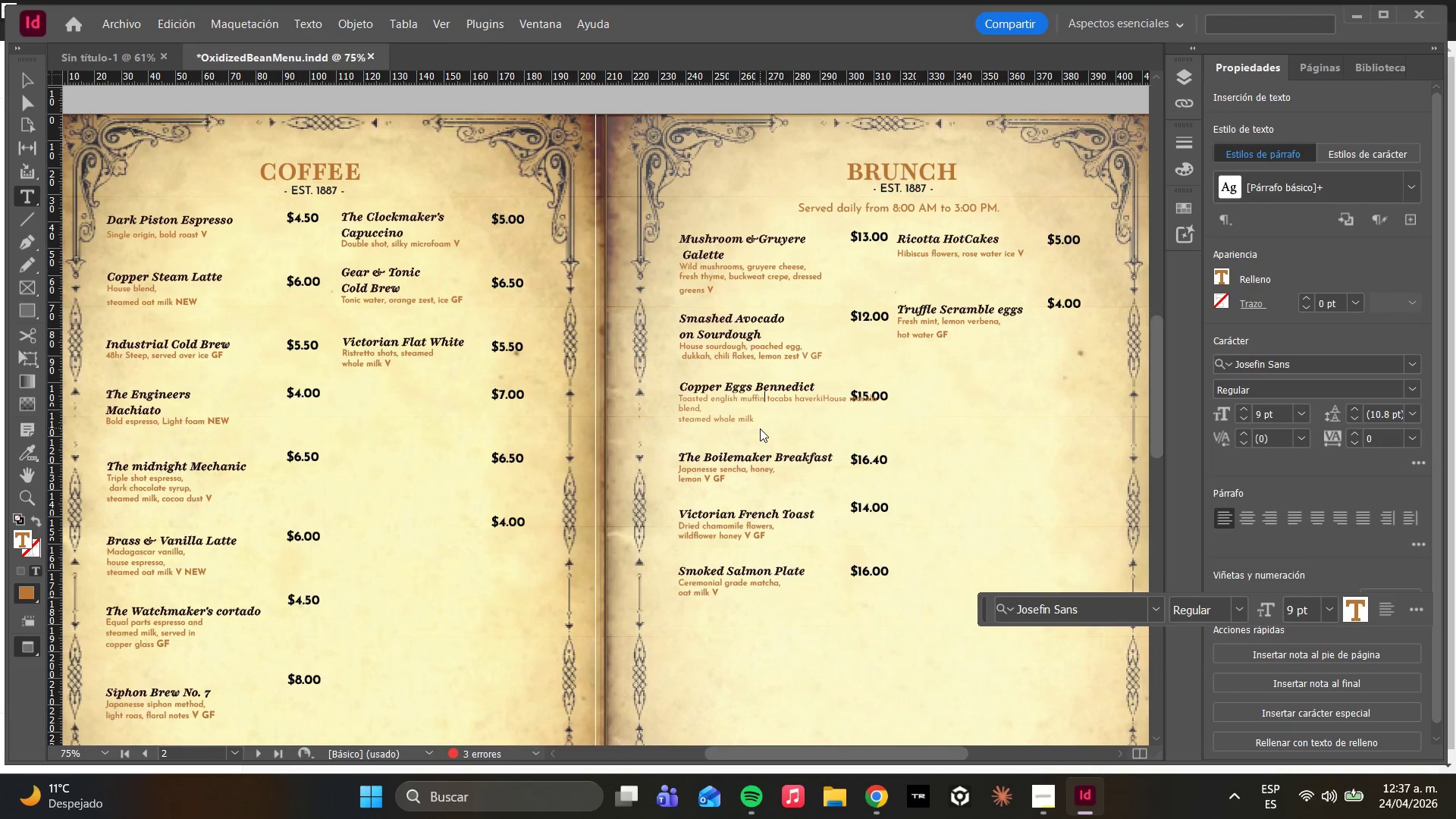 
key(ArrowRight)
 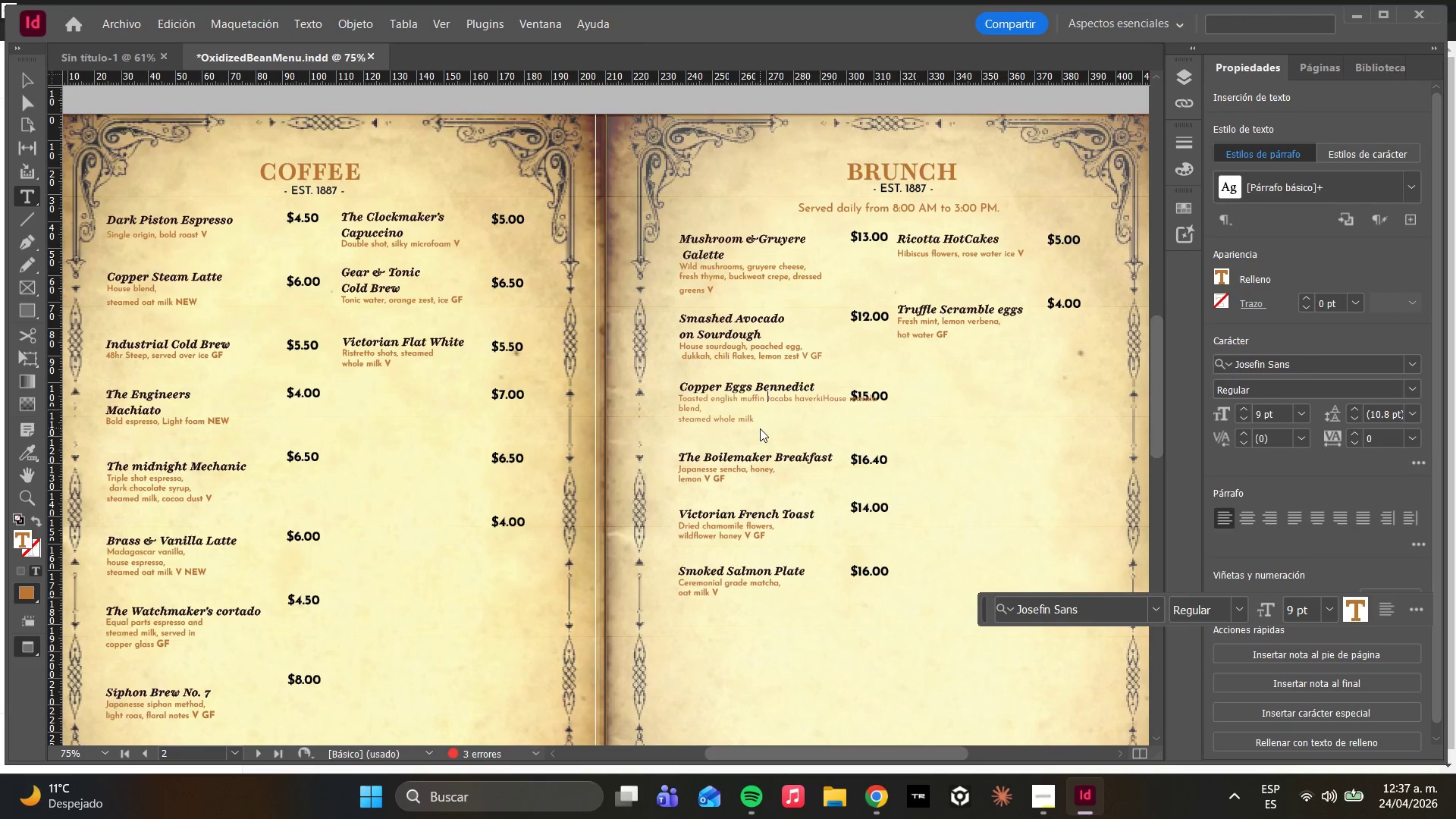 
key(ArrowLeft)
 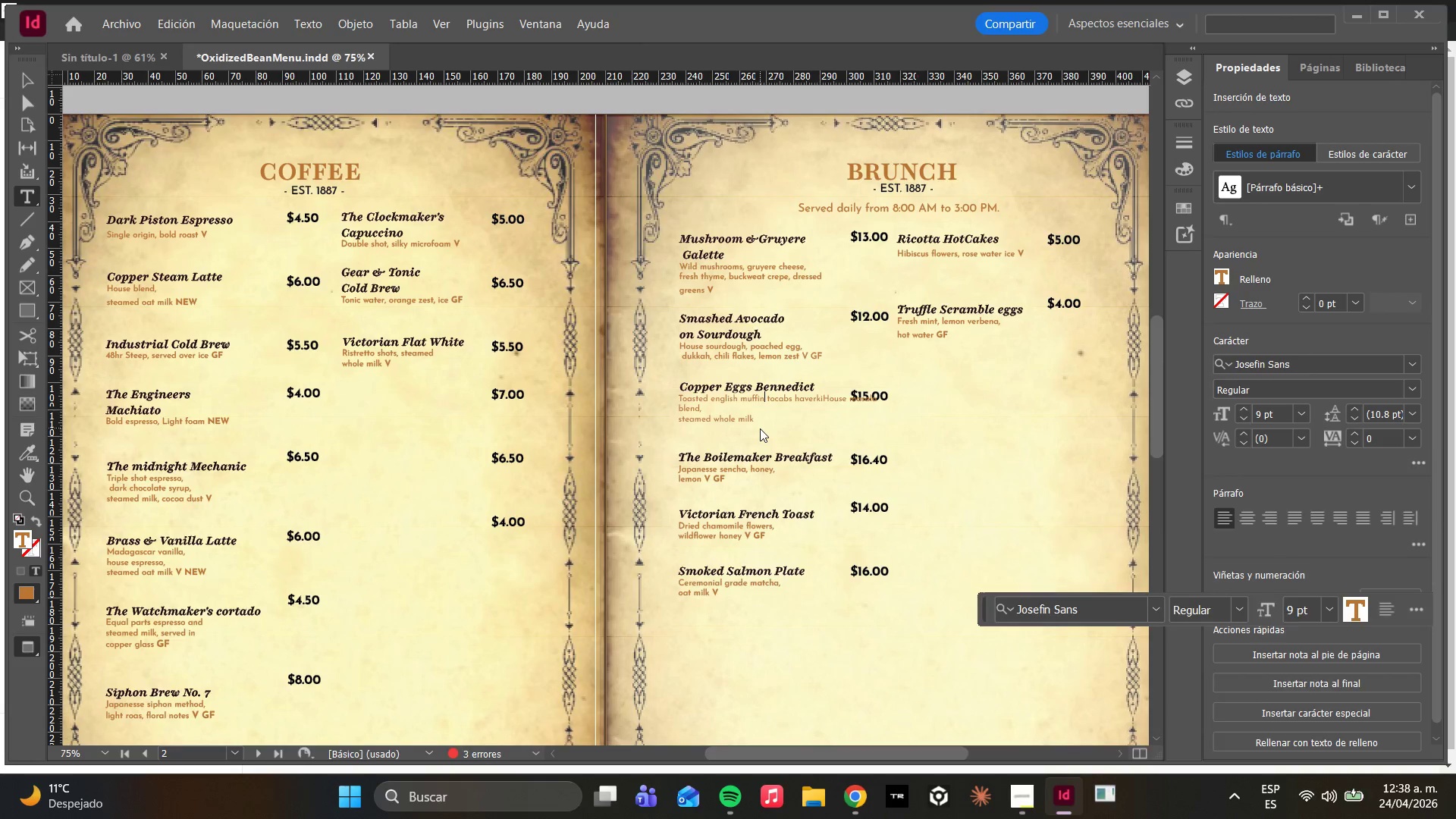 
type(, pulled pork)
 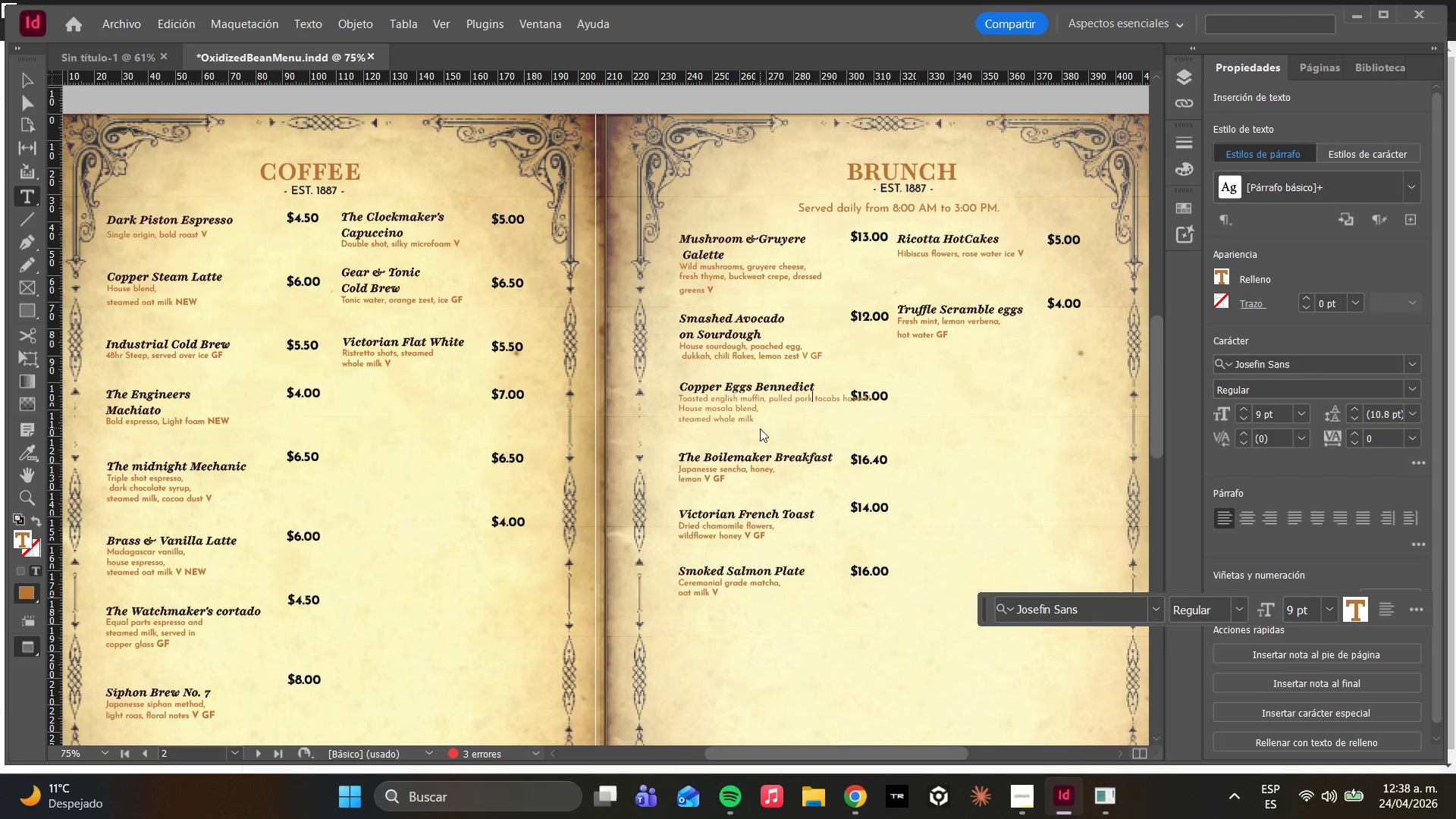 
key(Enter)
 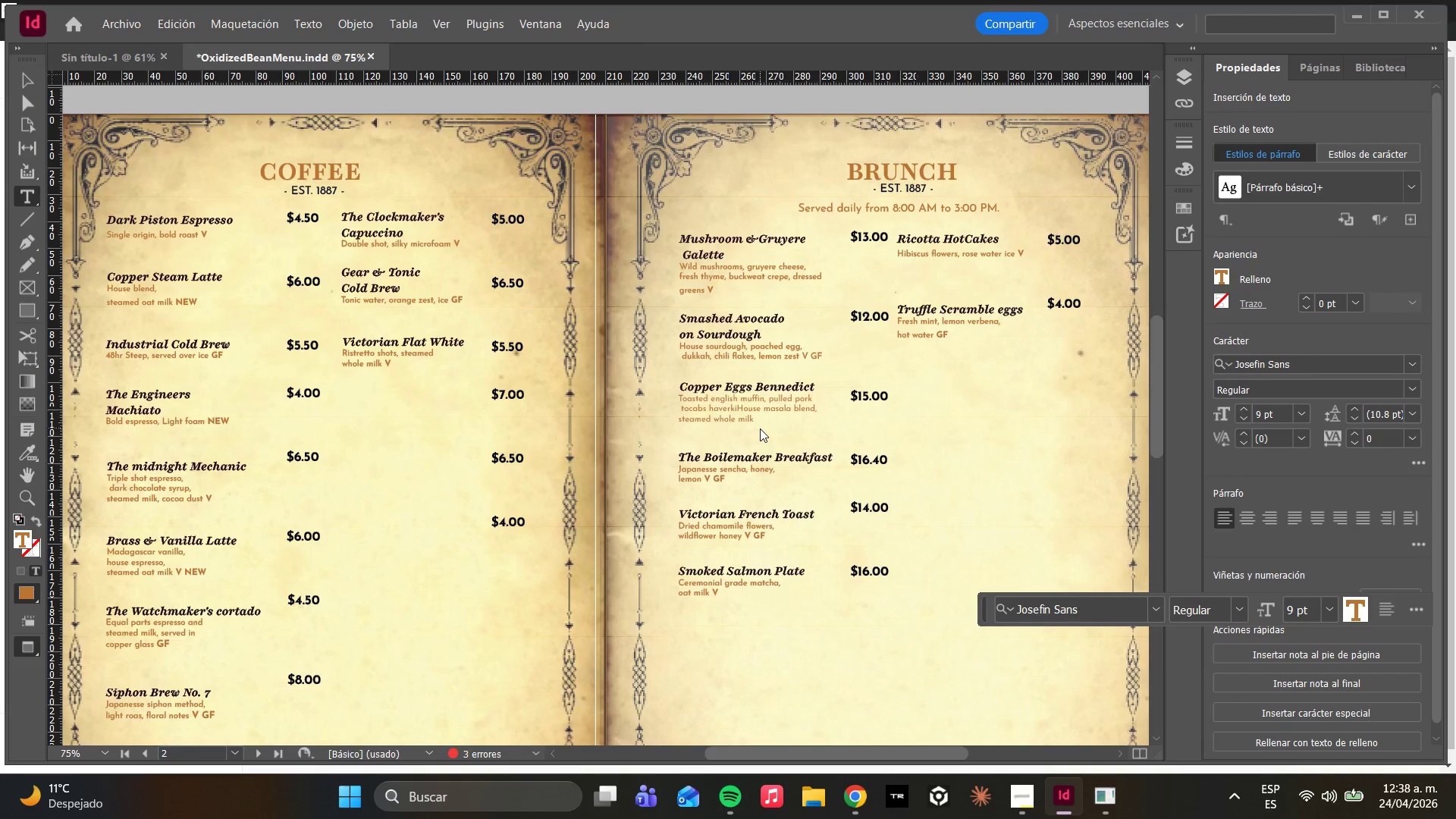 
type(hollandaise sauce, chives )
 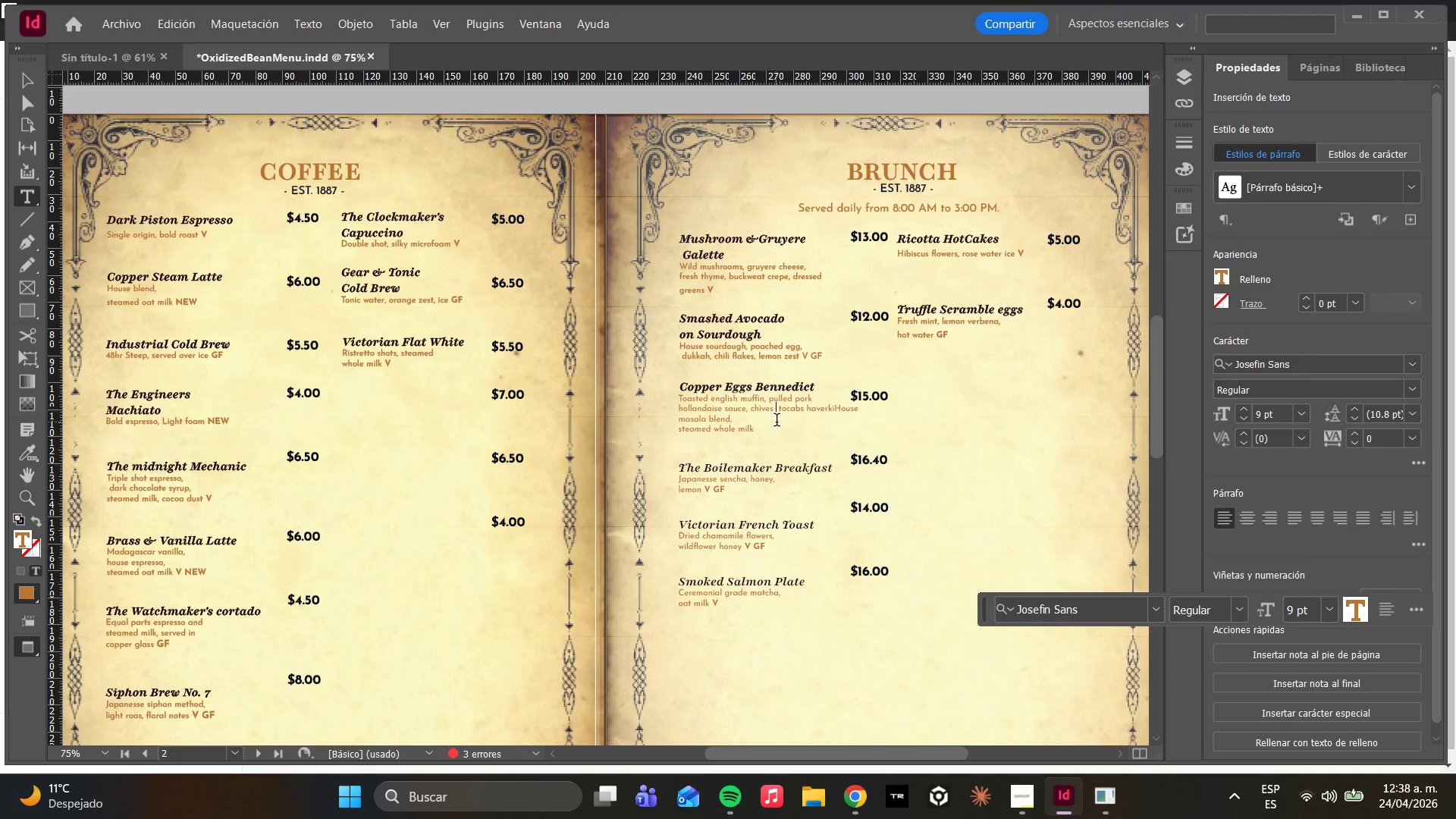 
wait(5.09)
 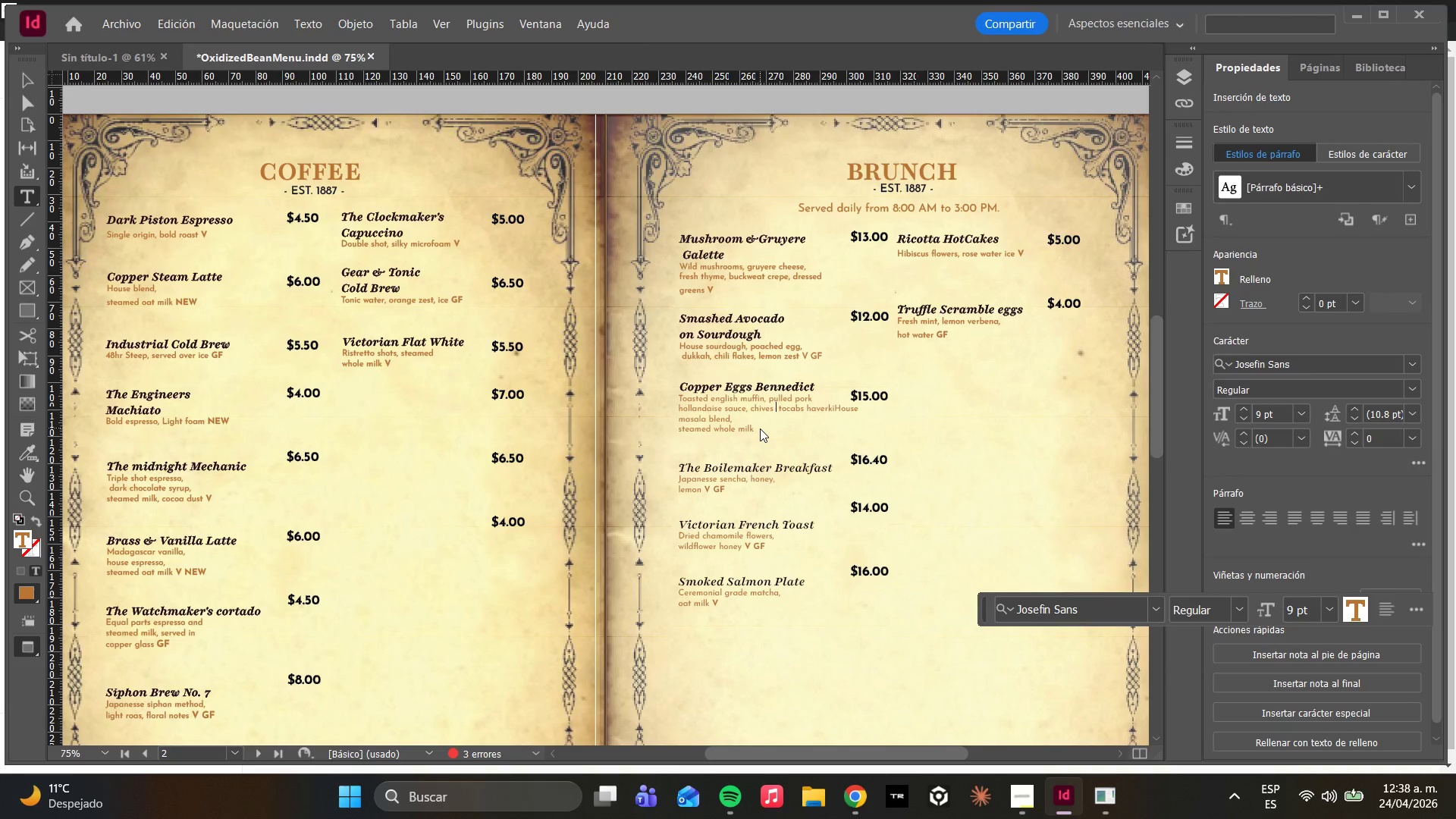 
left_click_drag(start_coordinate=[781, 408], to_coordinate=[783, 424])
 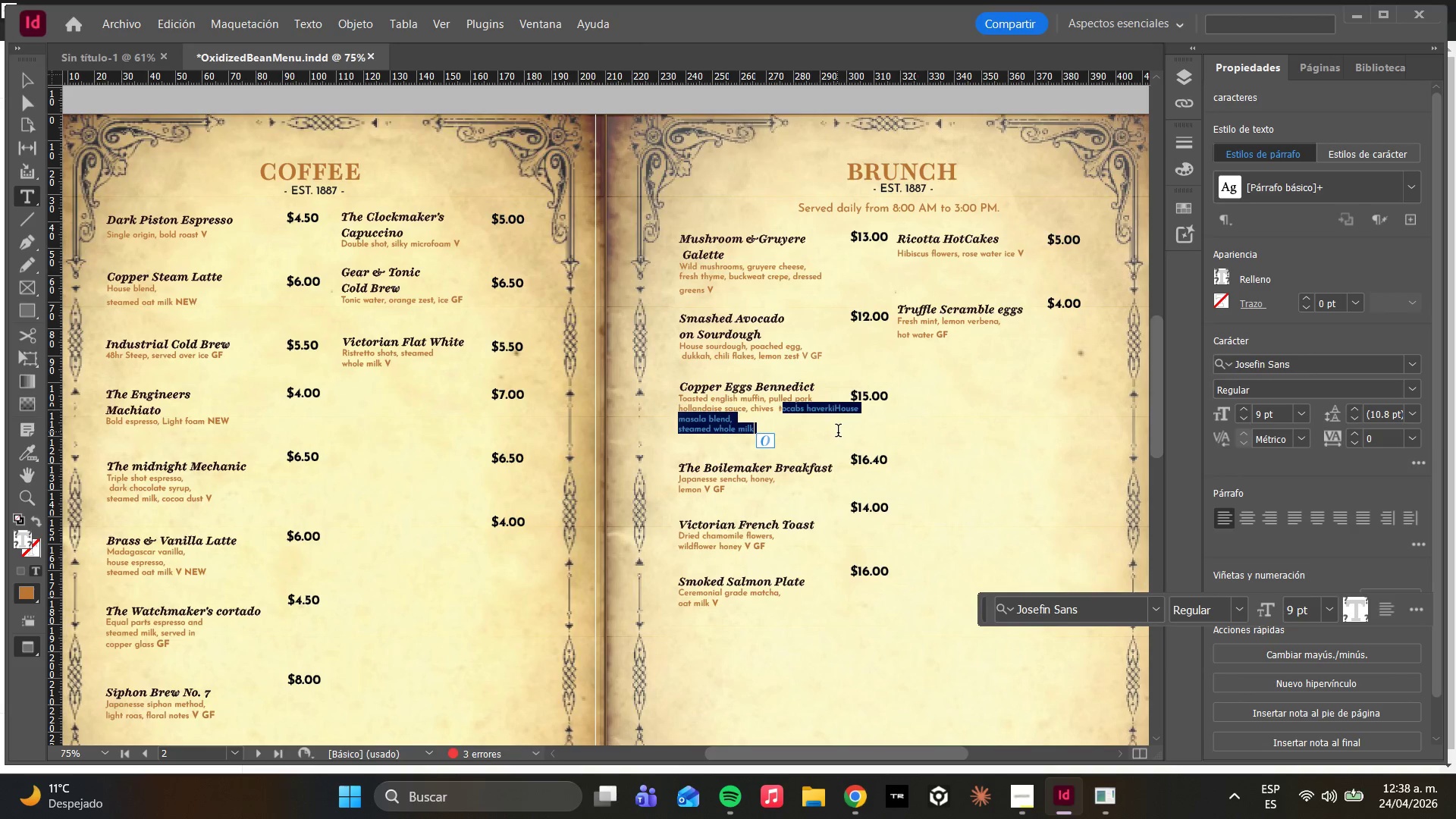 
key(Backspace)
 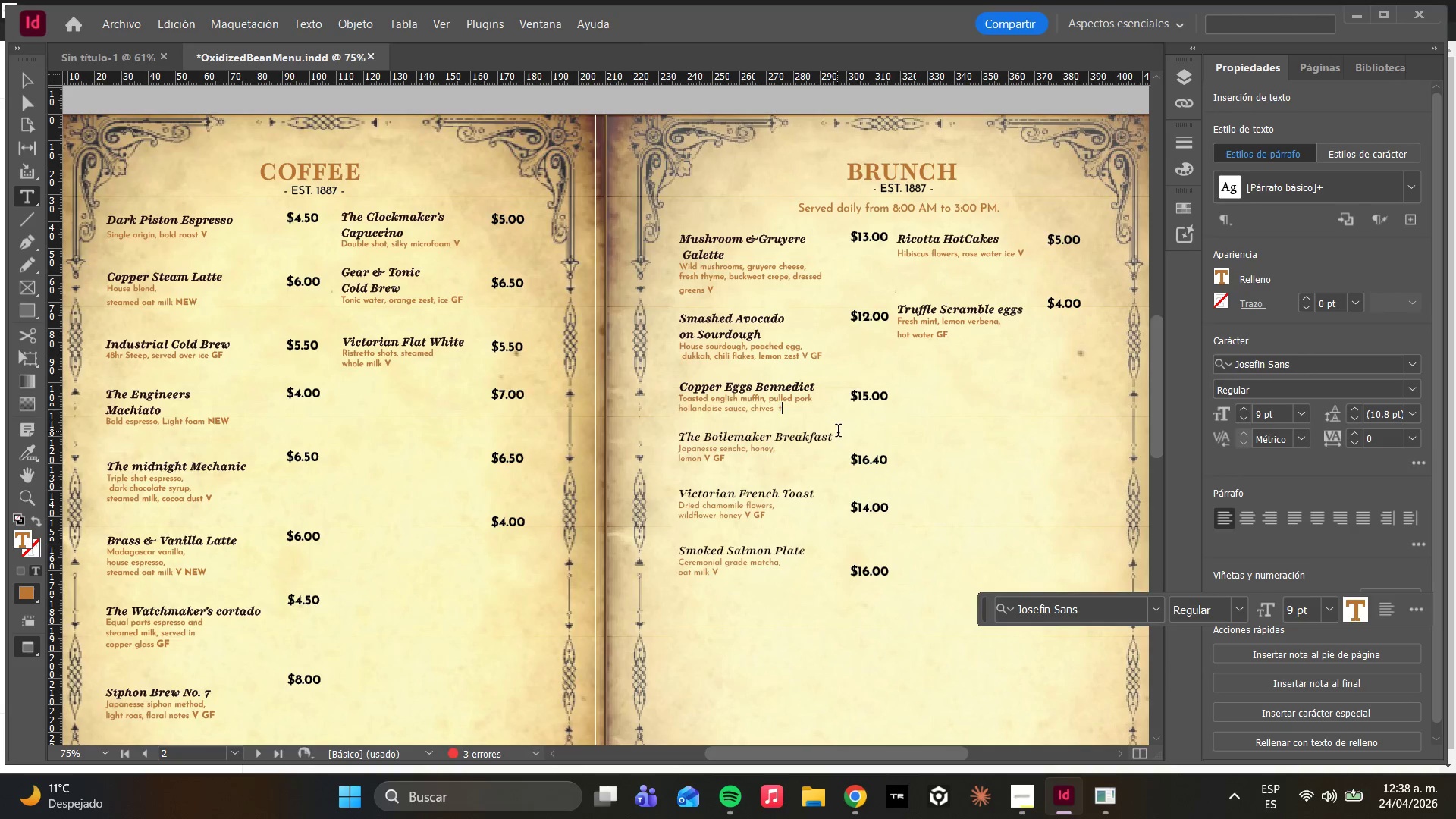 
key(Backspace)
 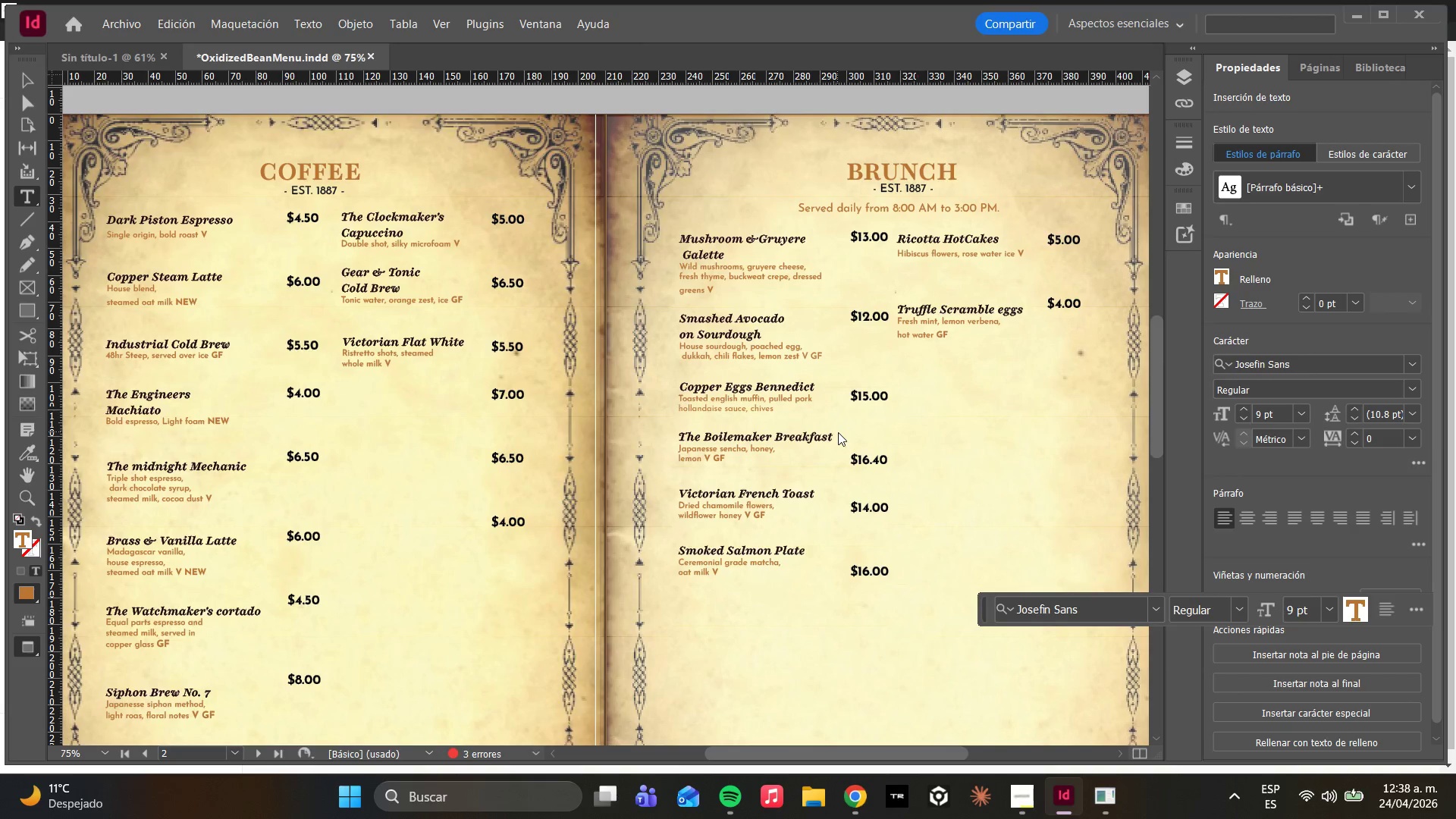 
key(Backspace)
 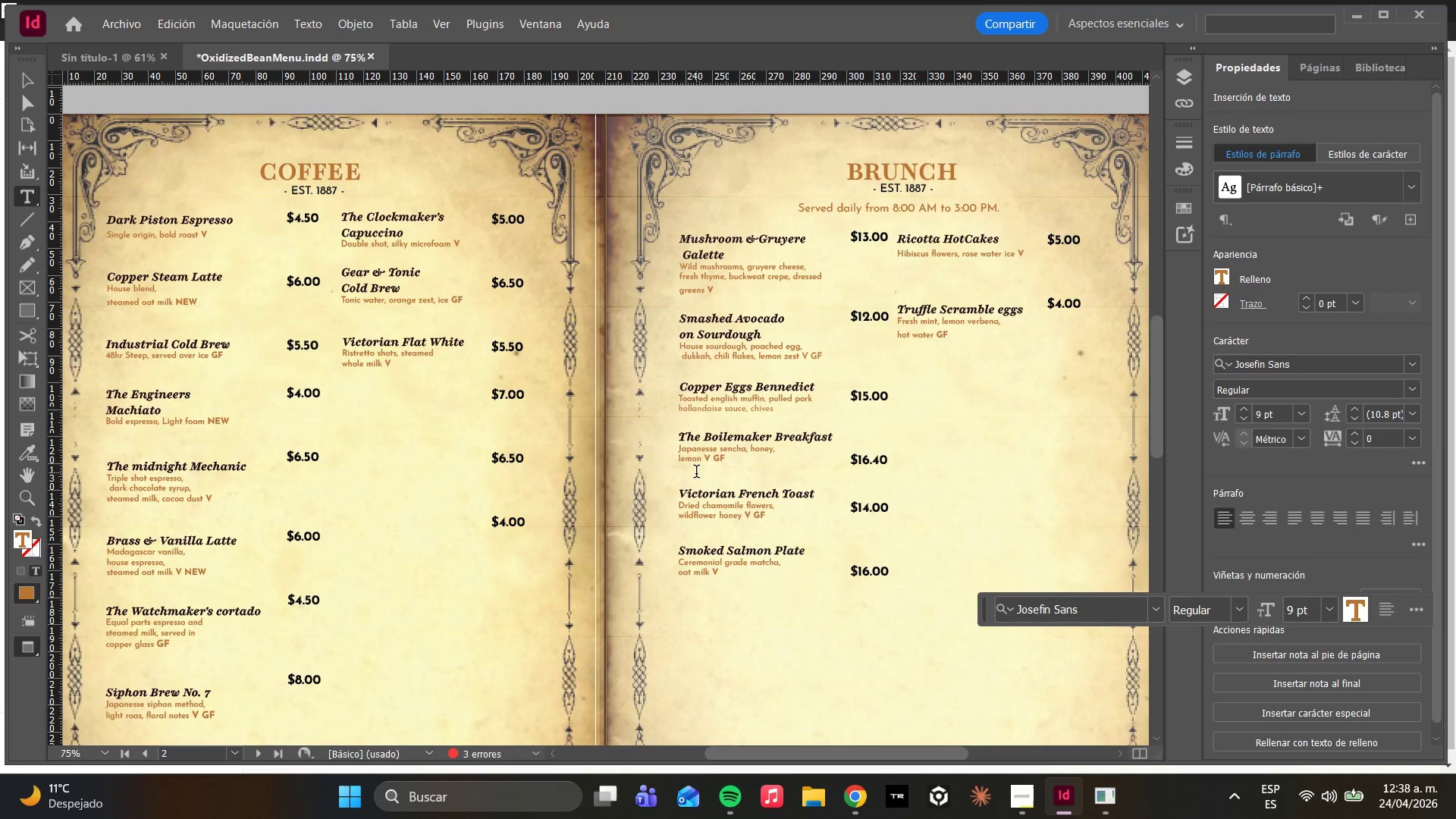 
left_click([703, 458])
 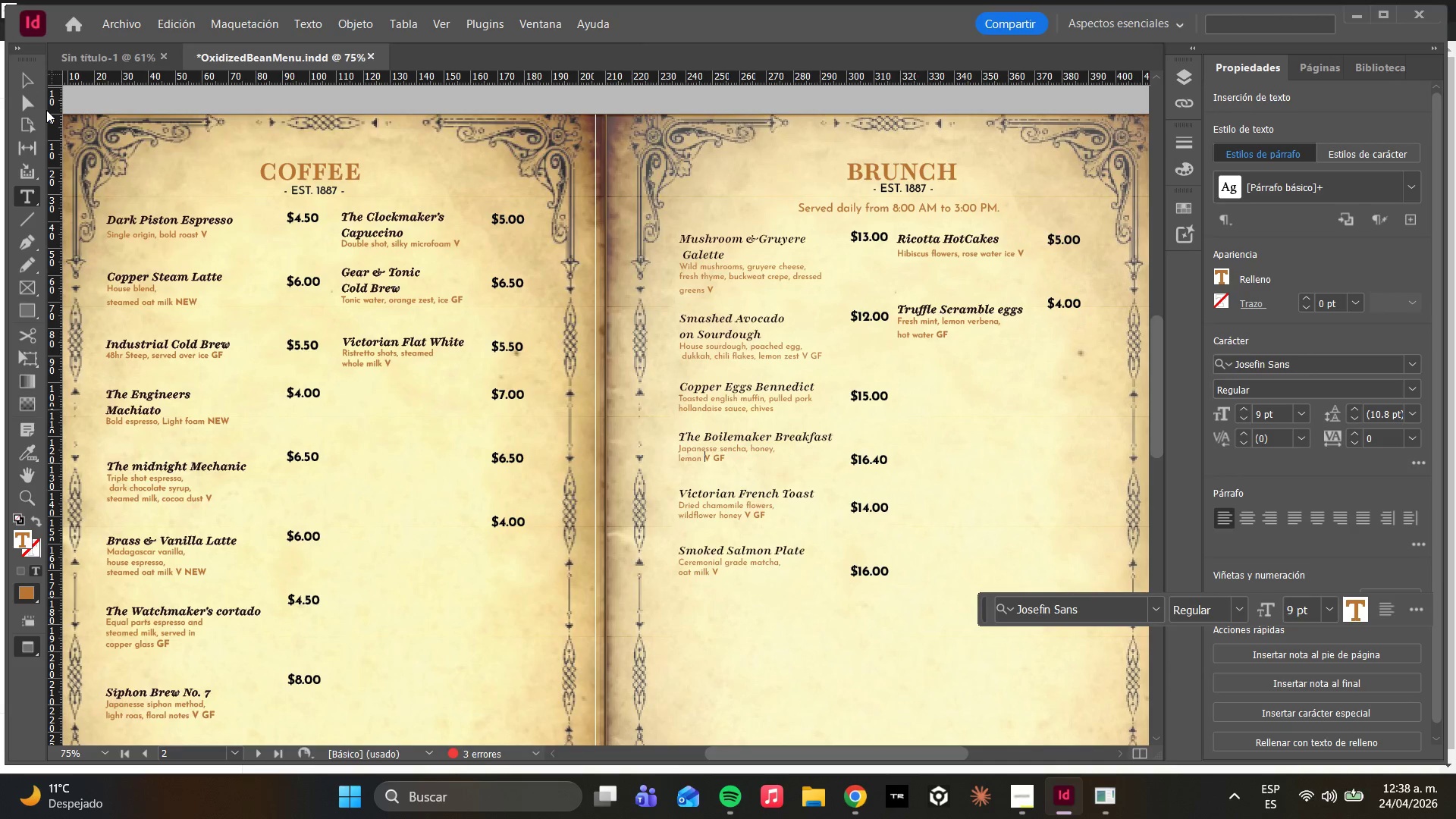 
left_click([32, 104])
 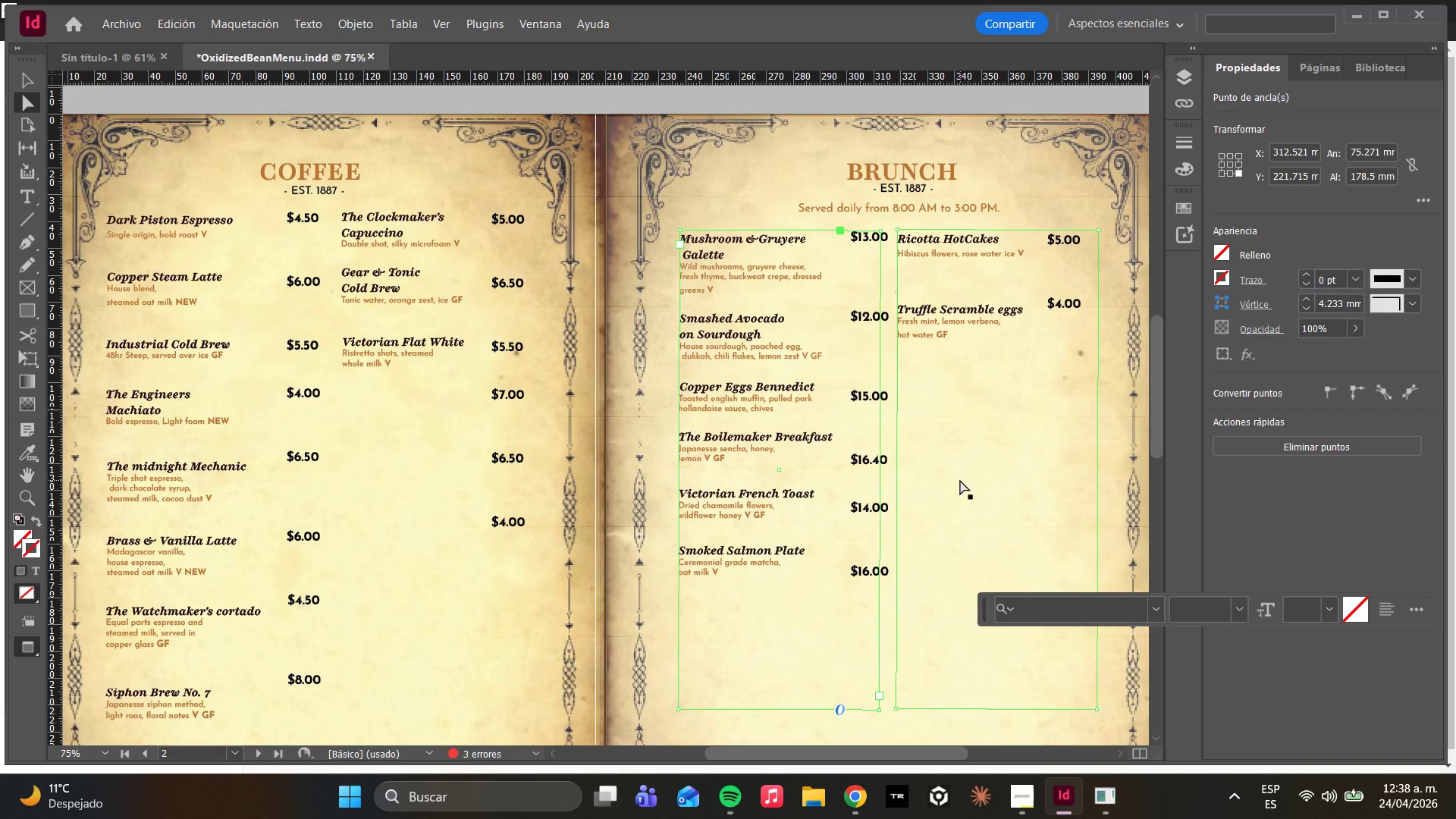 
left_click([760, 453])
 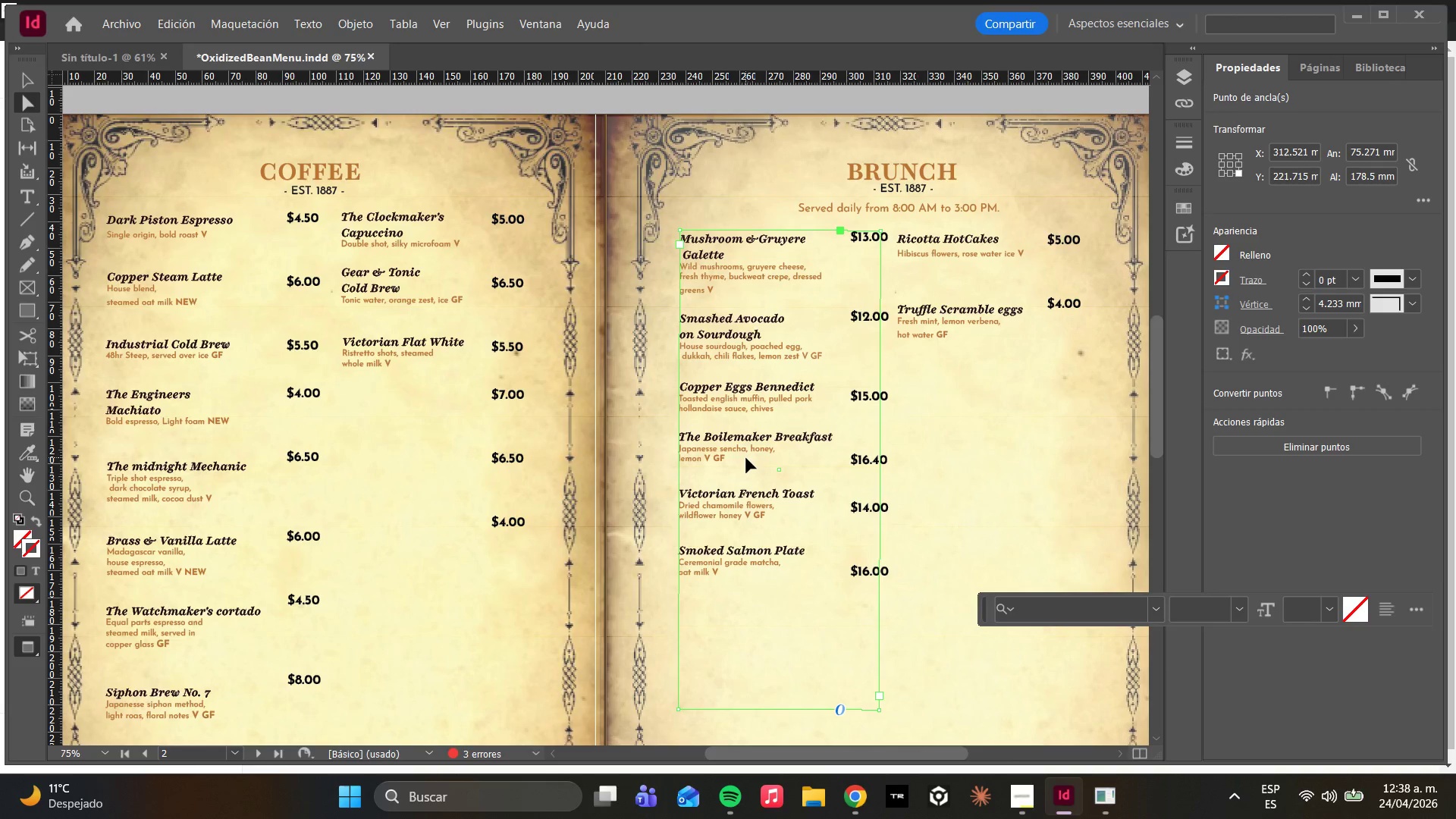 
left_click_drag(start_coordinate=[741, 457], to_coordinate=[709, 460])
 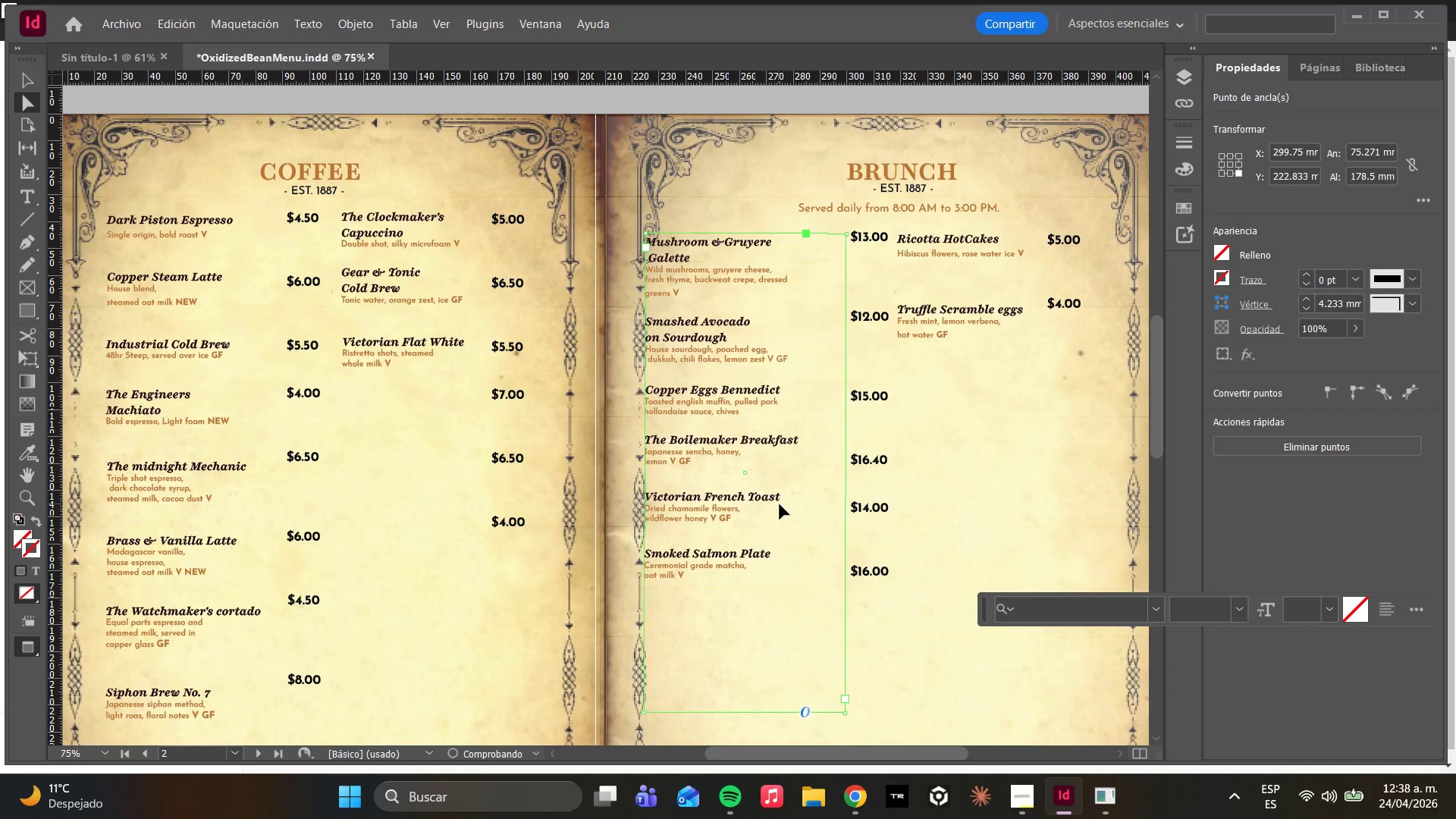 
key(Control+Z)
 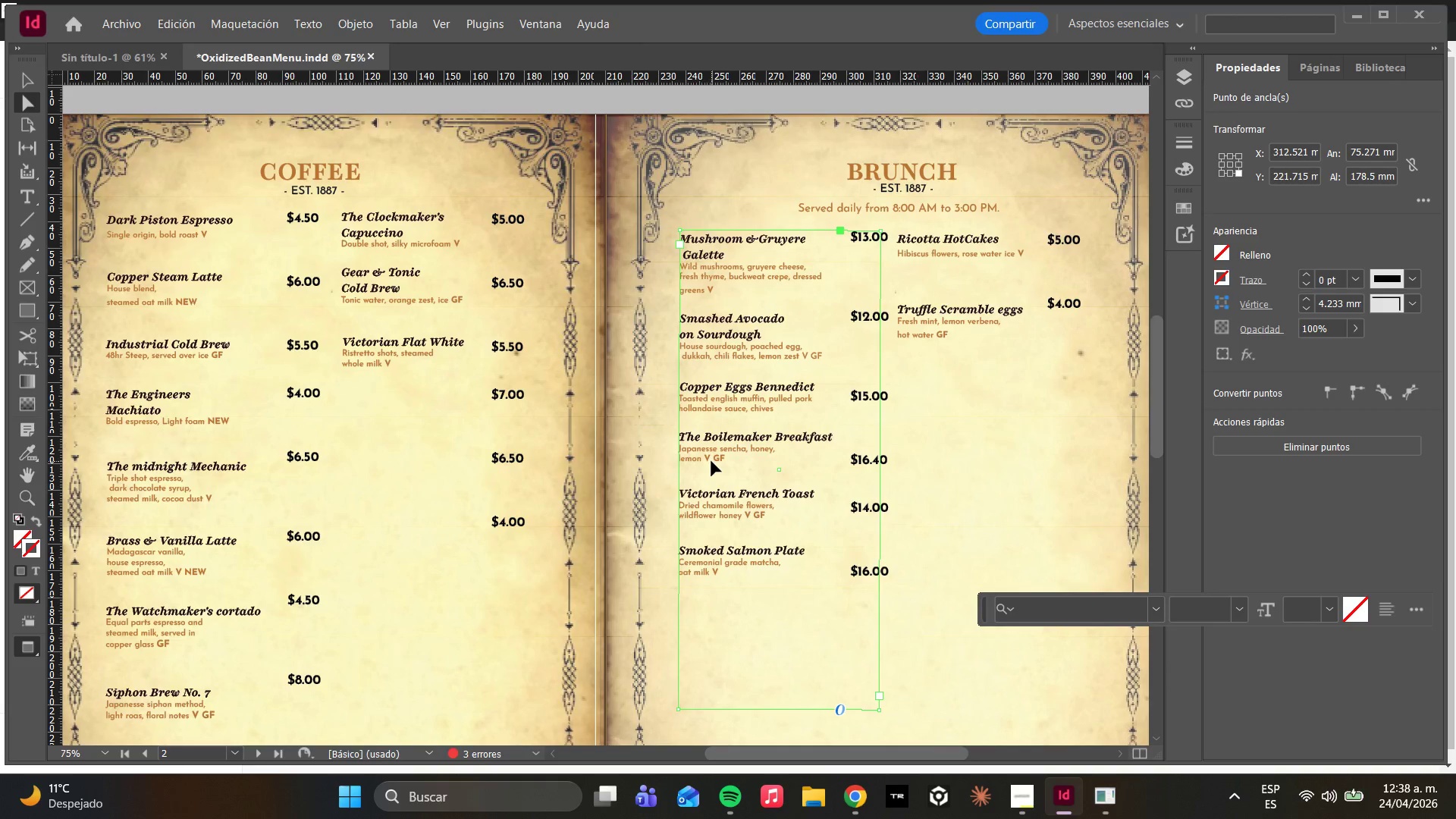 
double_click([711, 453])
 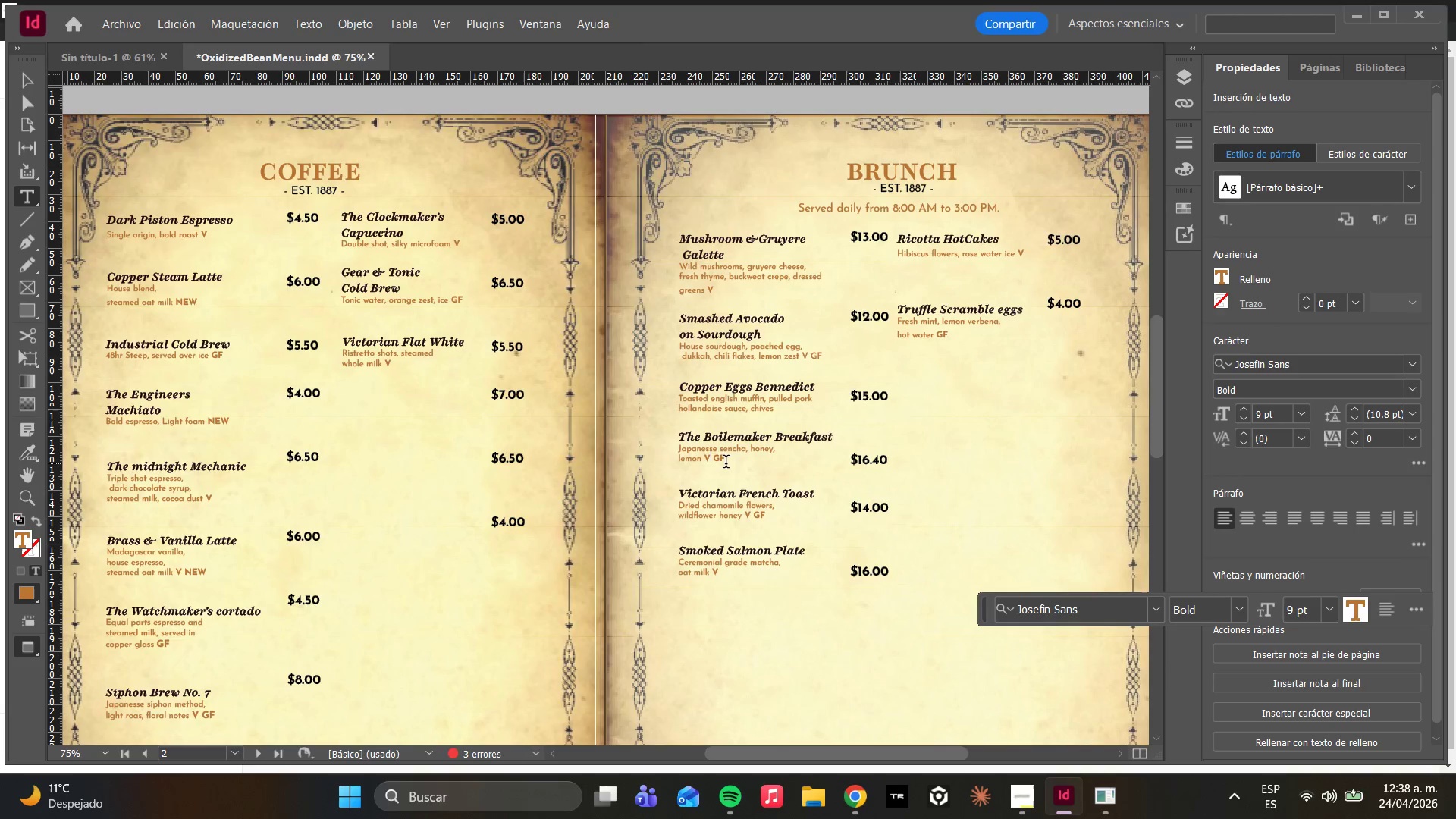 
left_click_drag(start_coordinate=[723, 463], to_coordinate=[676, 450])
 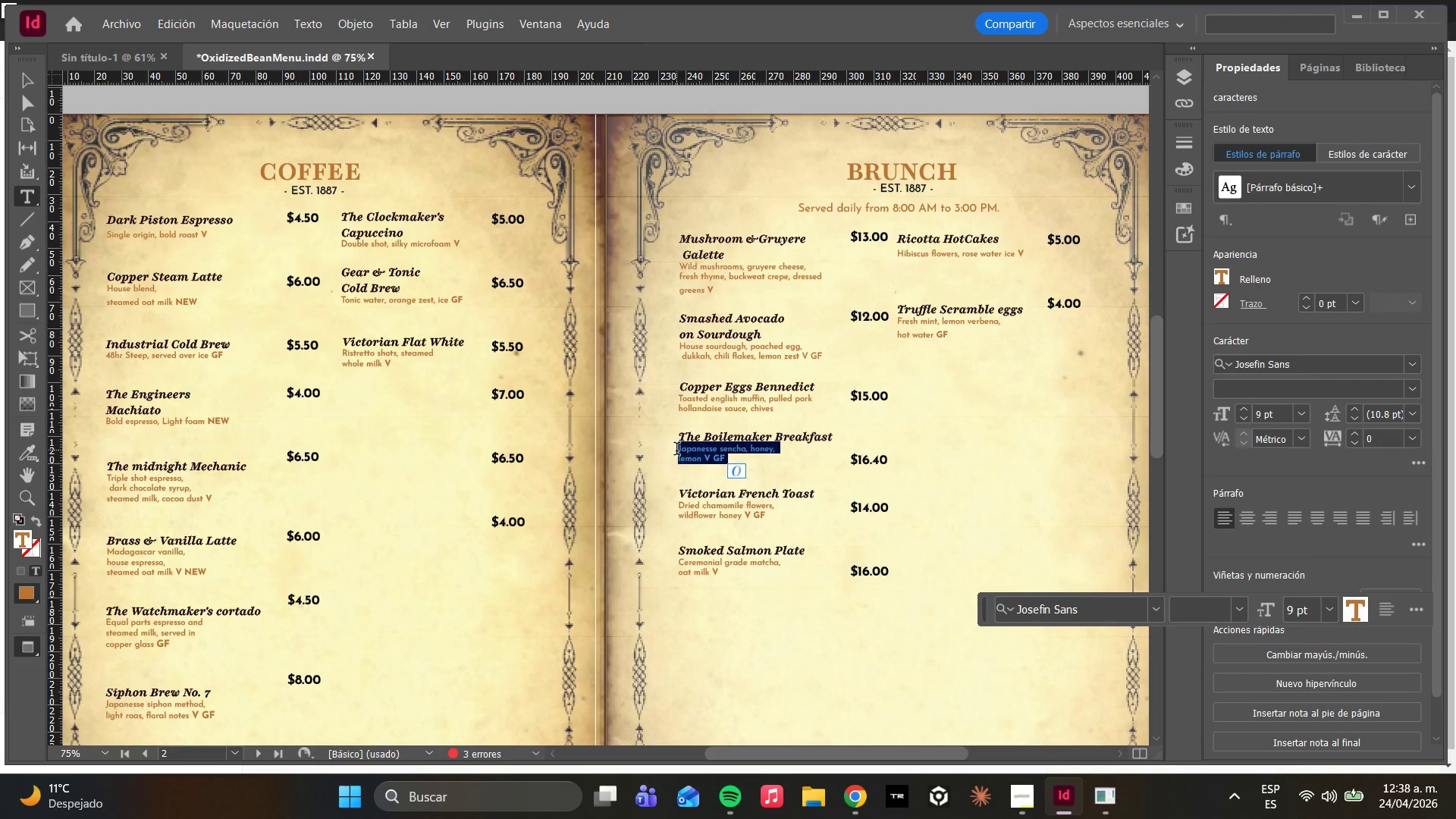 
type(Thre)
 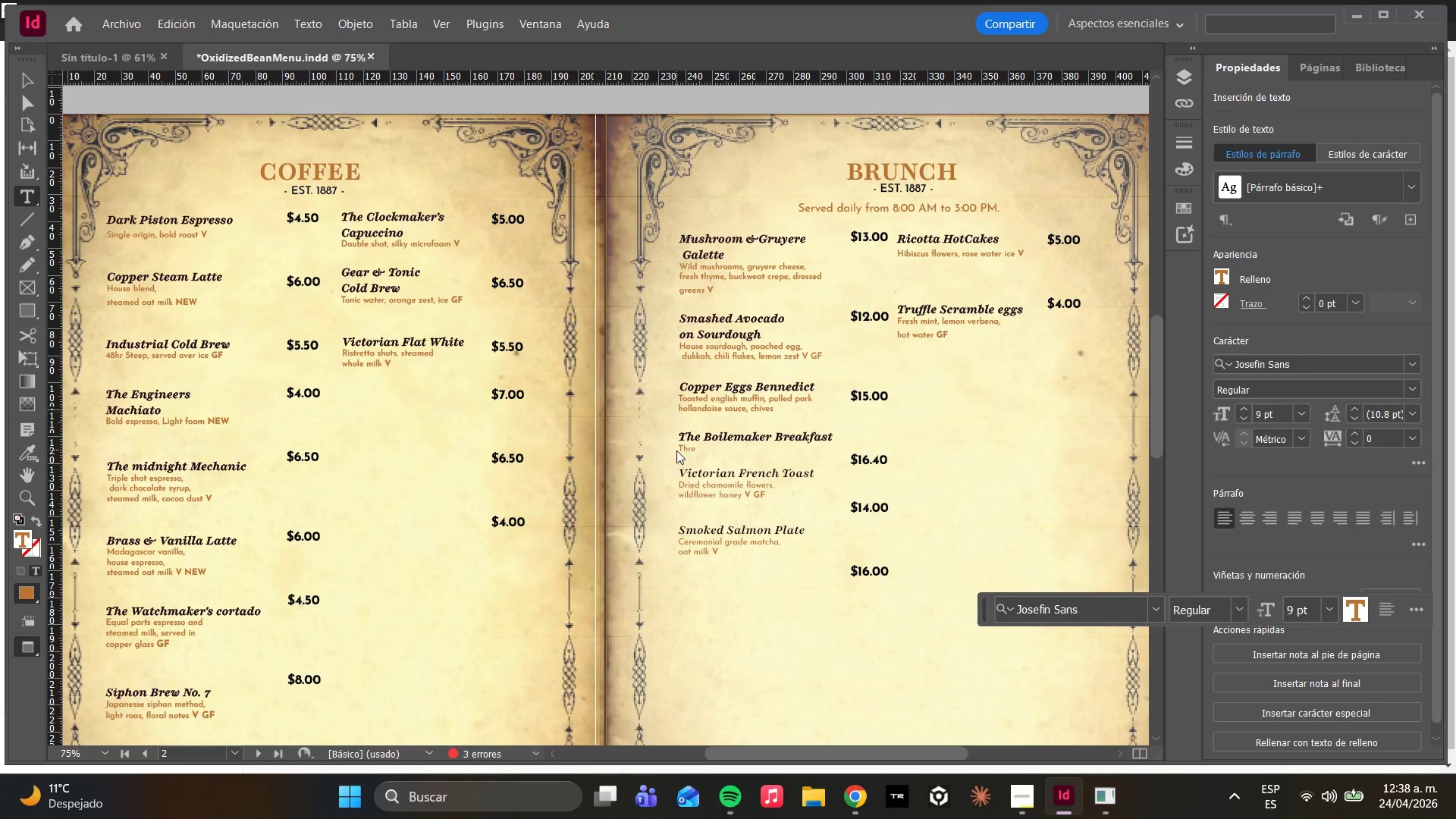 
type(e egss)
key(Backspace)
key(Backspace)
type(gs e)
key(Backspace)
type(scrabled, house sausage)
 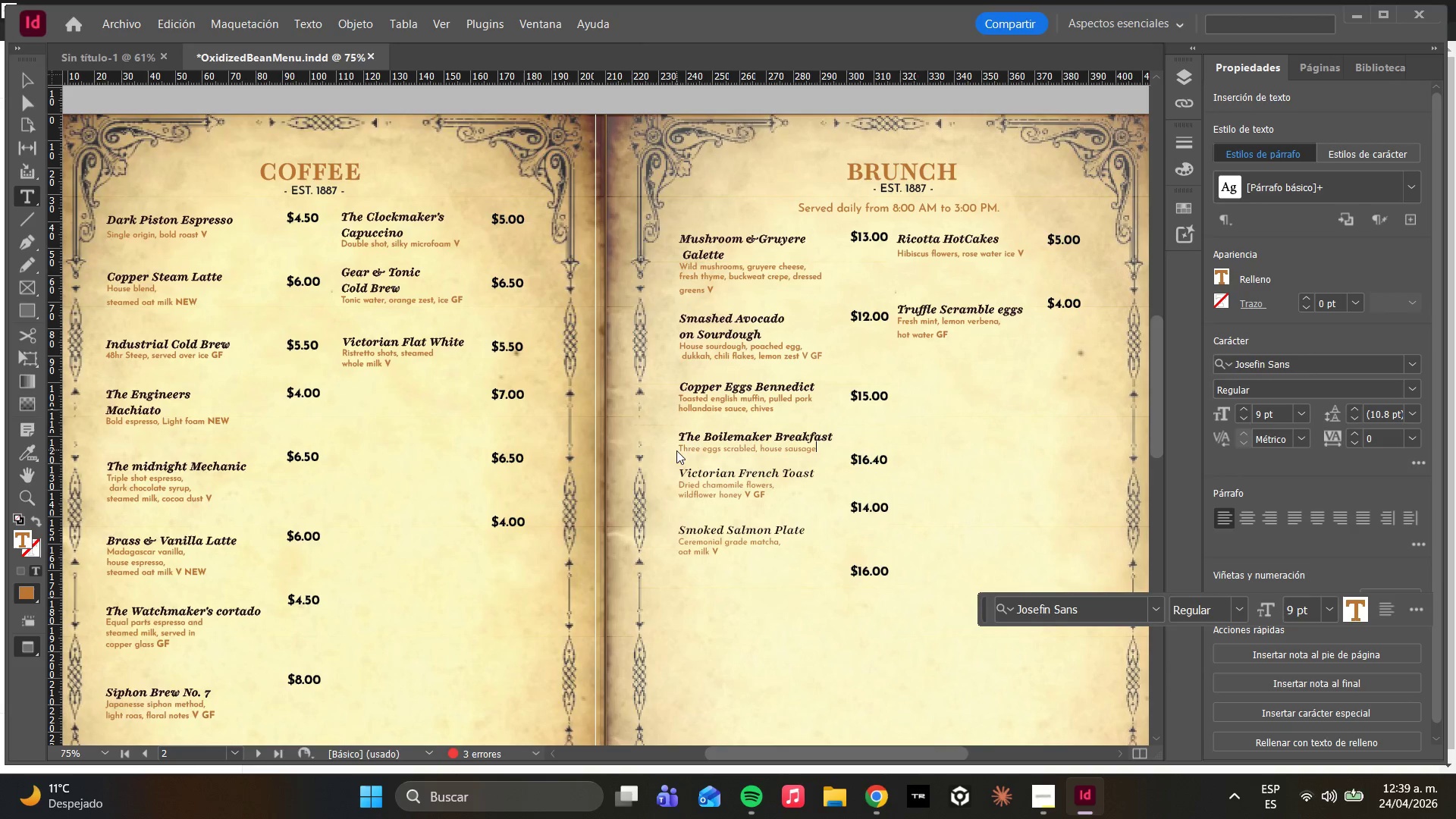 
key(Enter)
 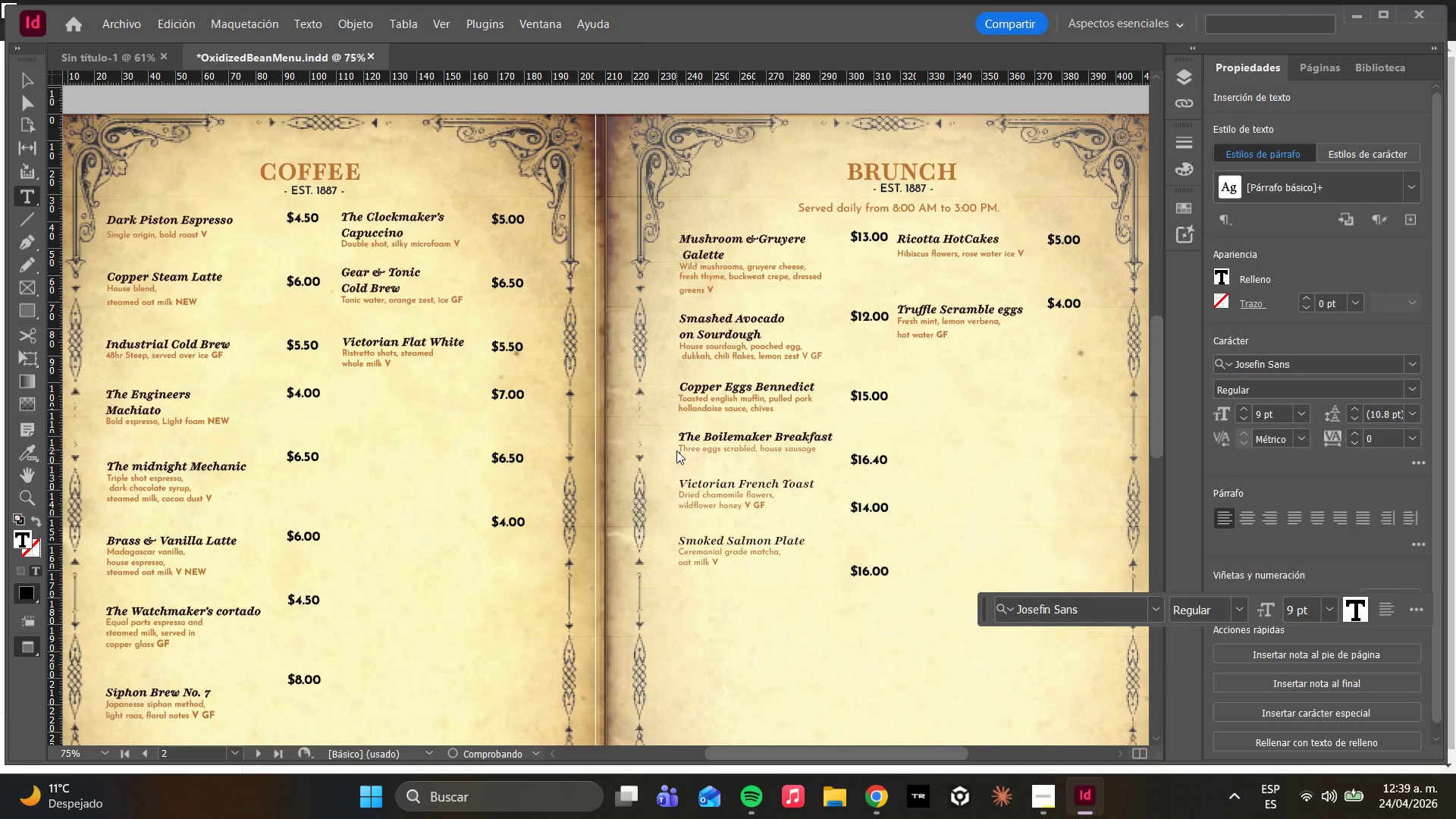 
type(baked beans)
 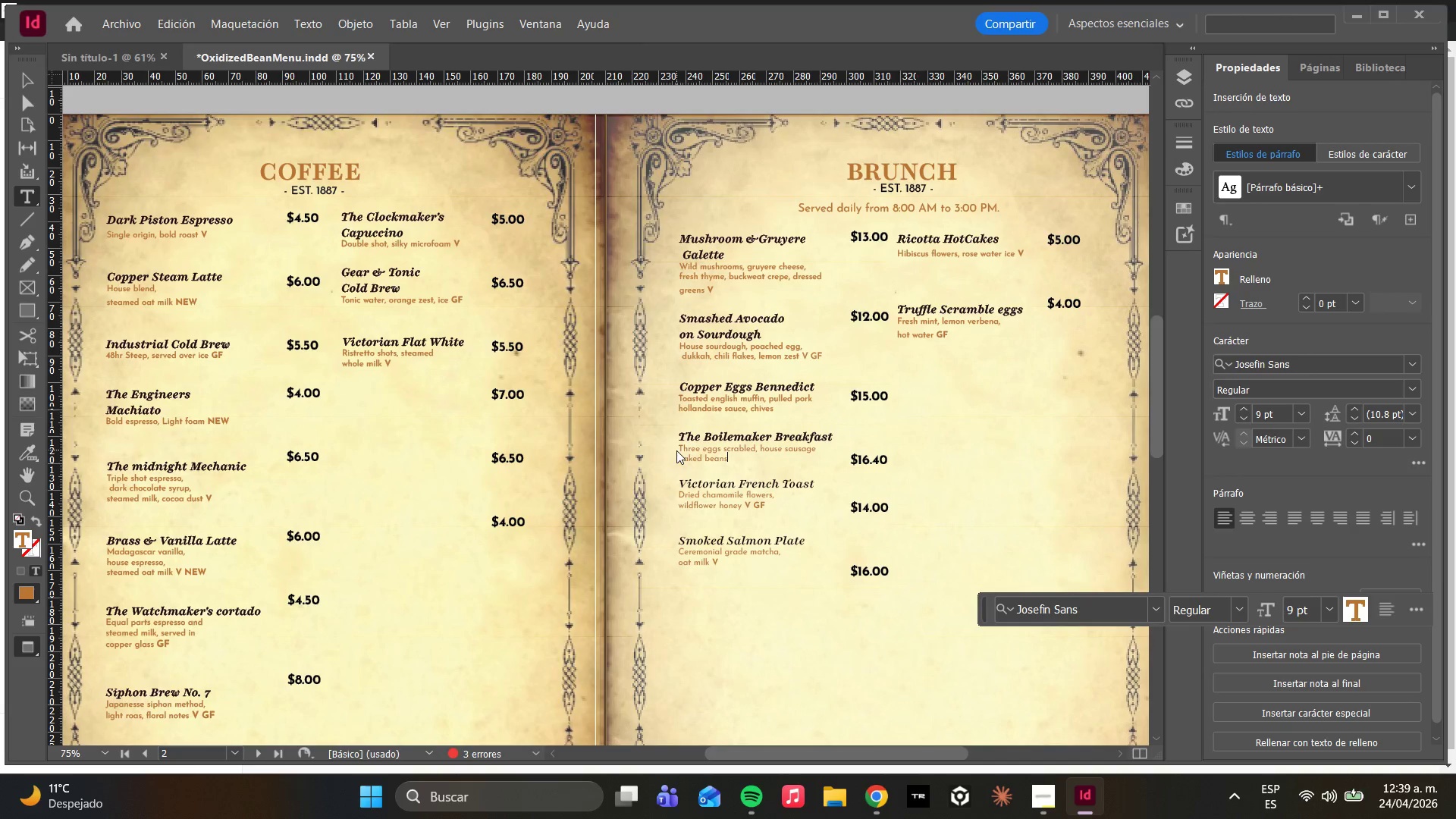 
wait(7.78)
 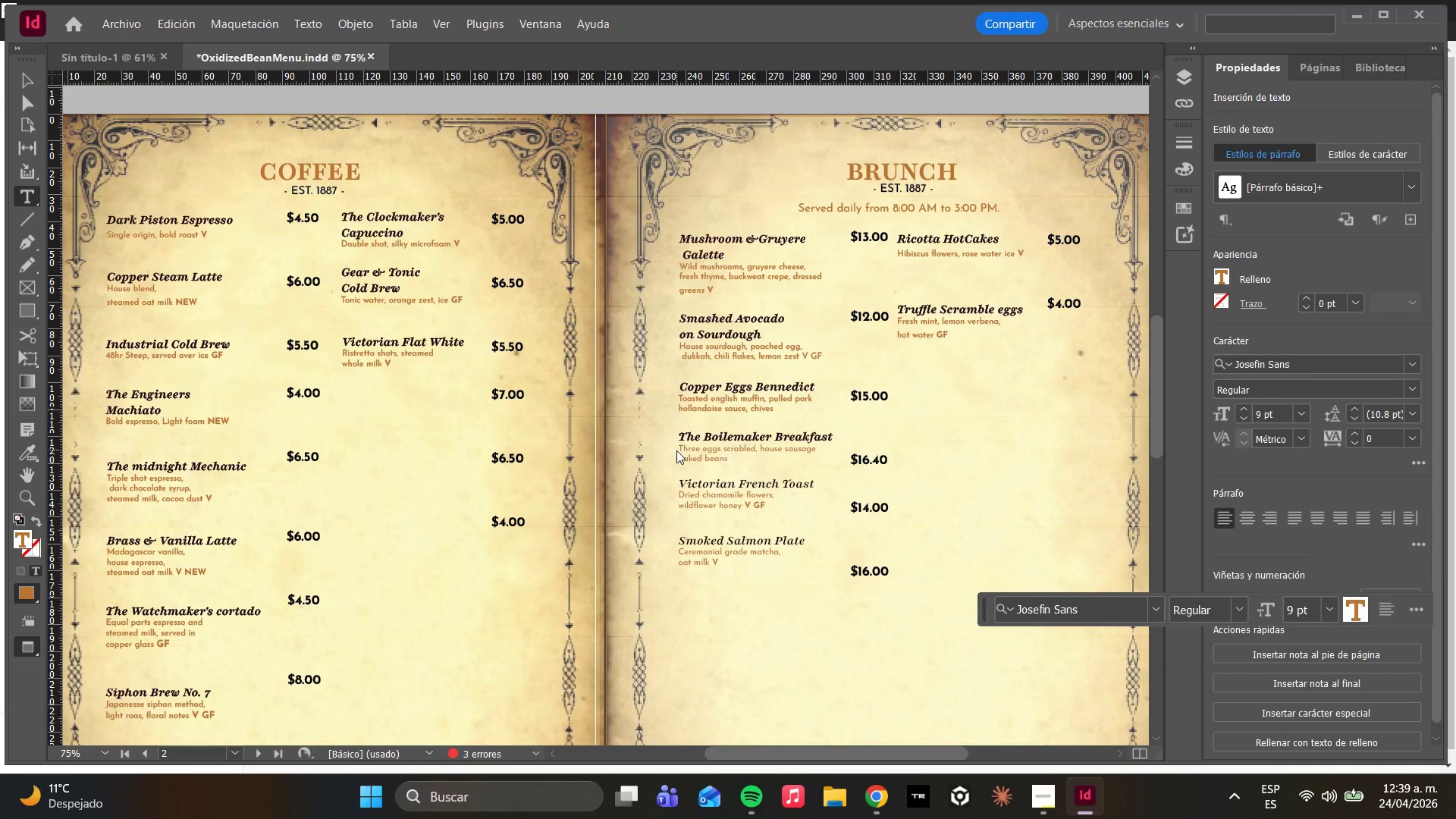 
type(, grille)
 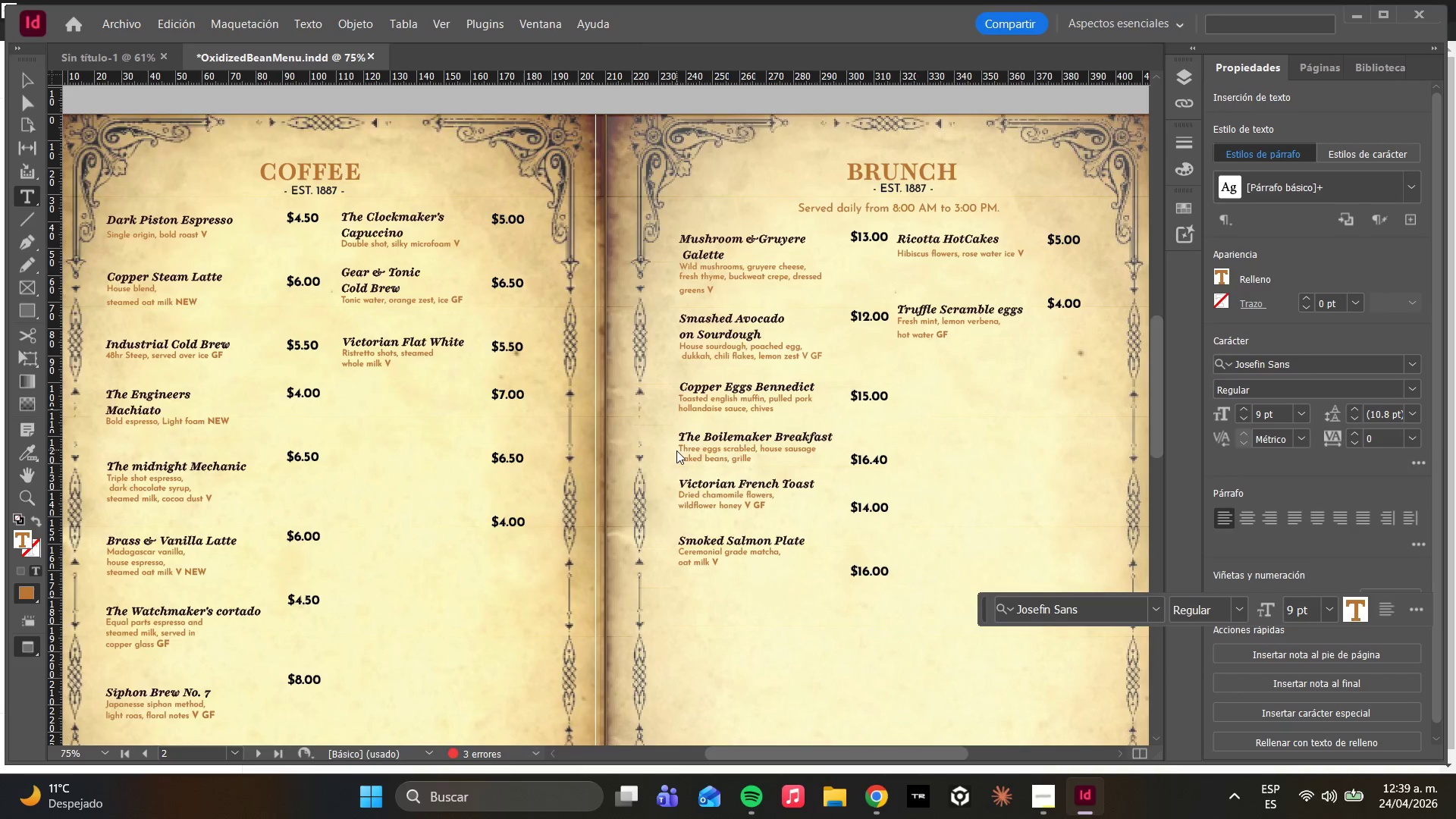 
wait(20.52)
 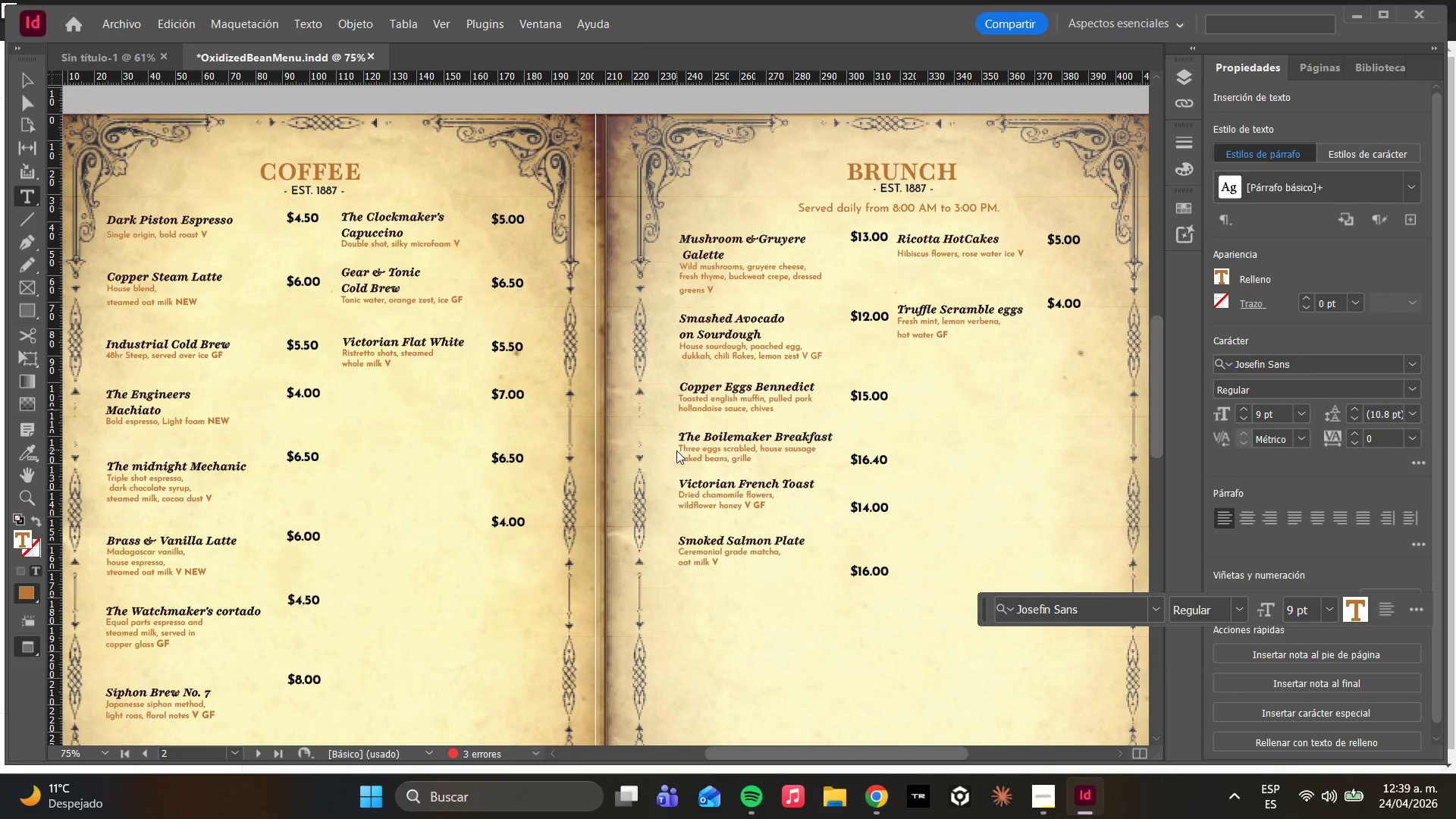 
type(d mushrooms)
 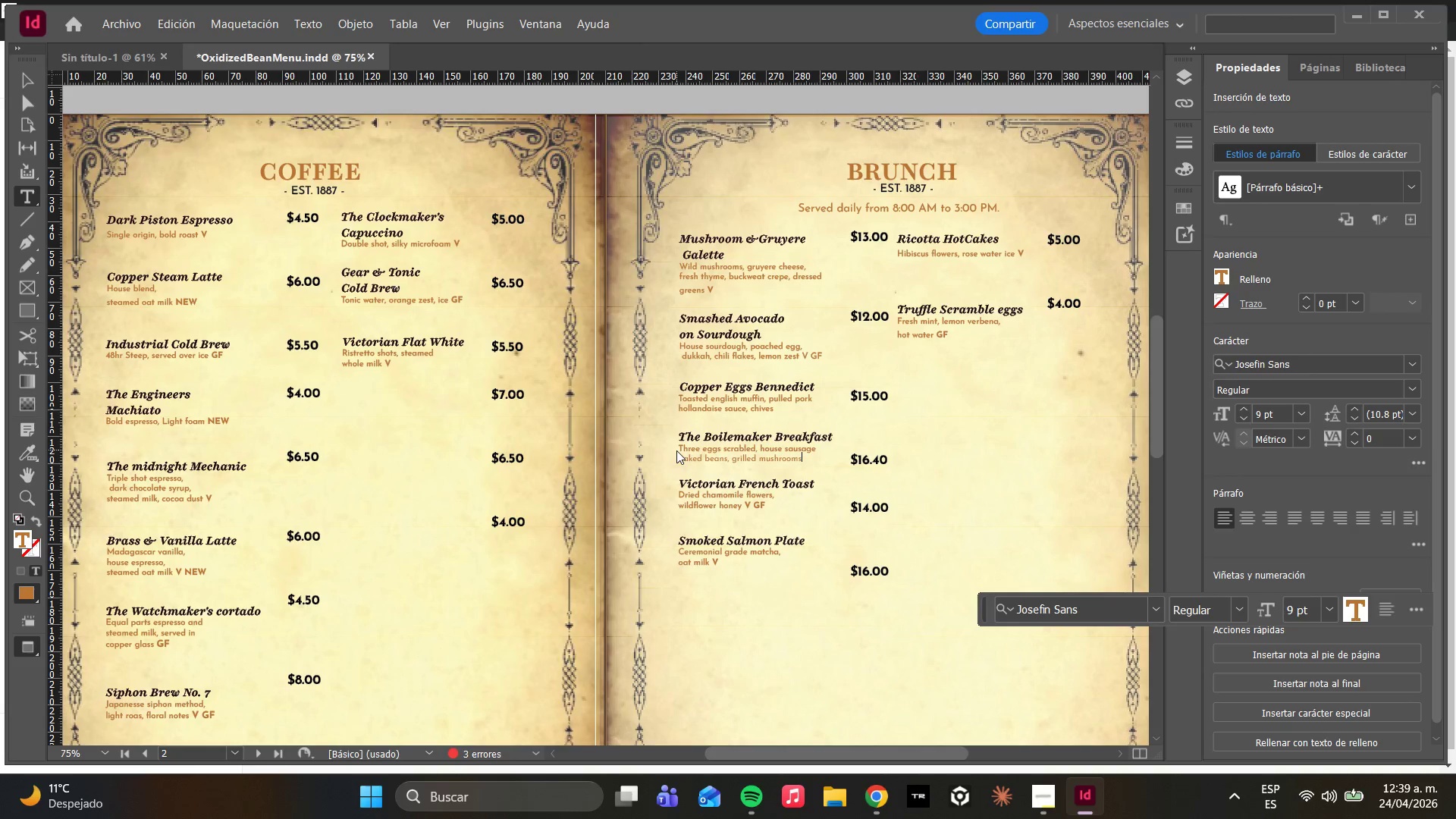 
type(, sourd)
key(Backspace)
key(Backspace)
key(Backspace)
key(Backspace)
key(Backspace)
 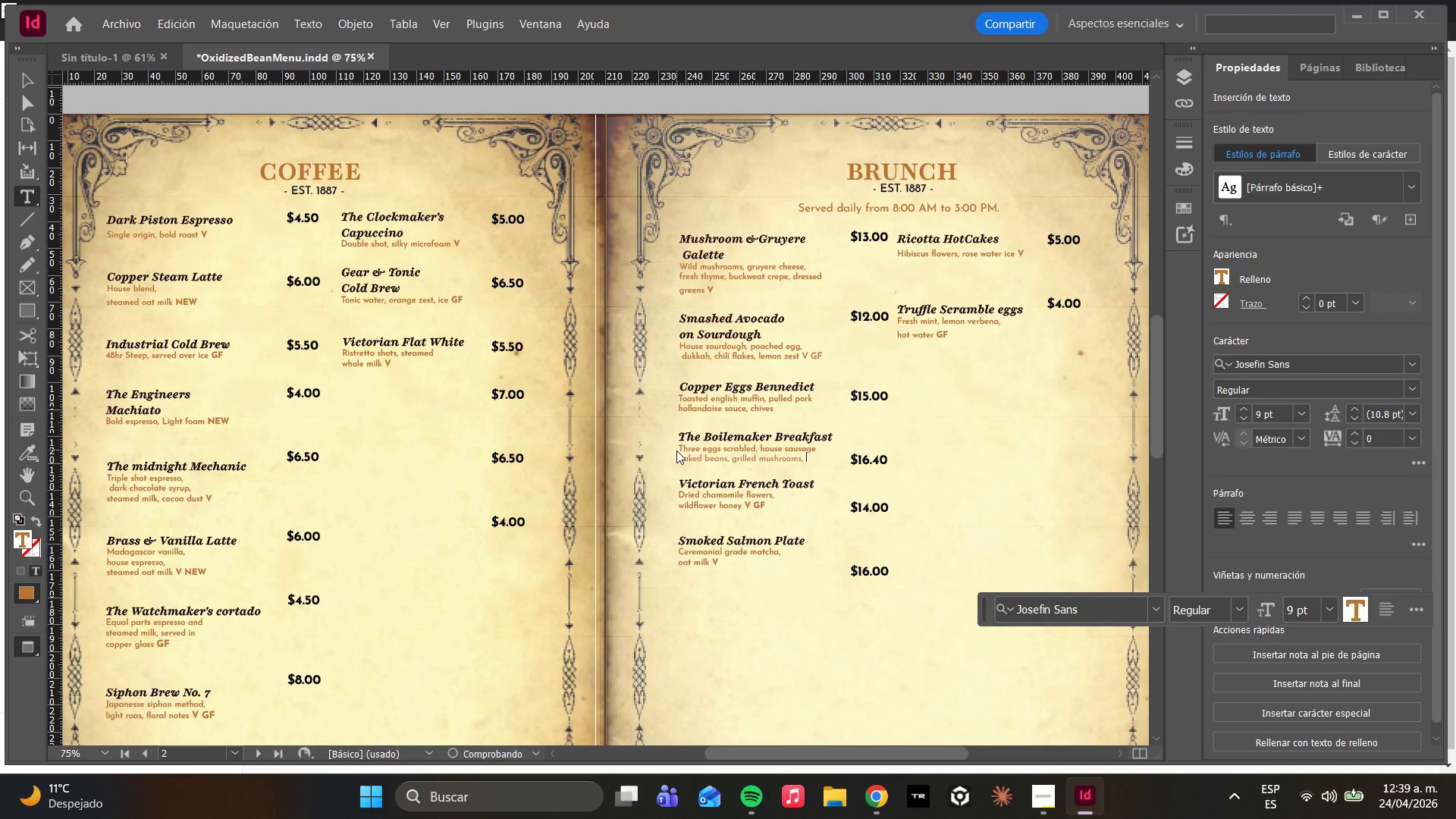 
key(Enter)
 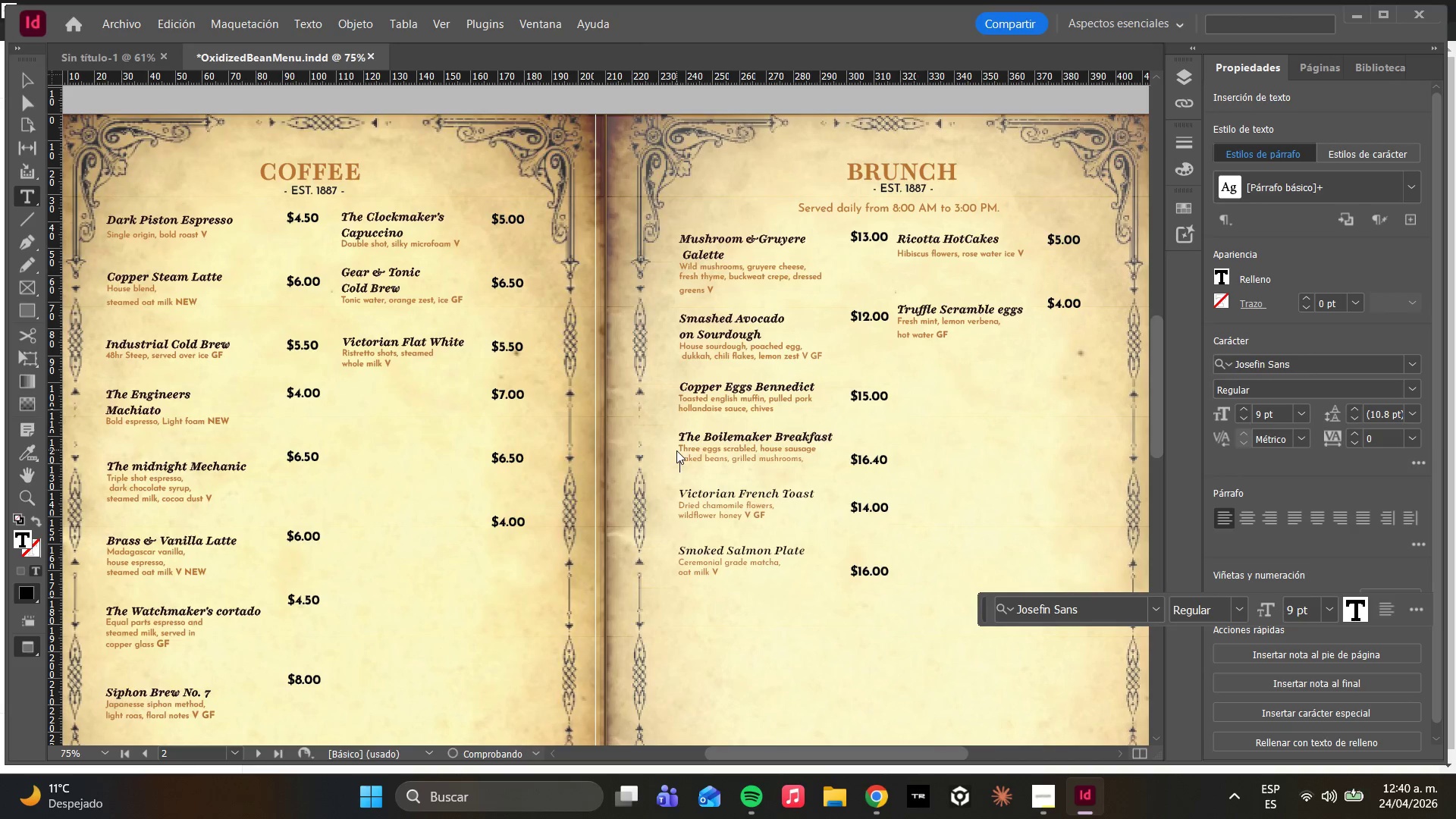 
type(sourgo)
key(Backspace)
key(Backspace)
type(do)
 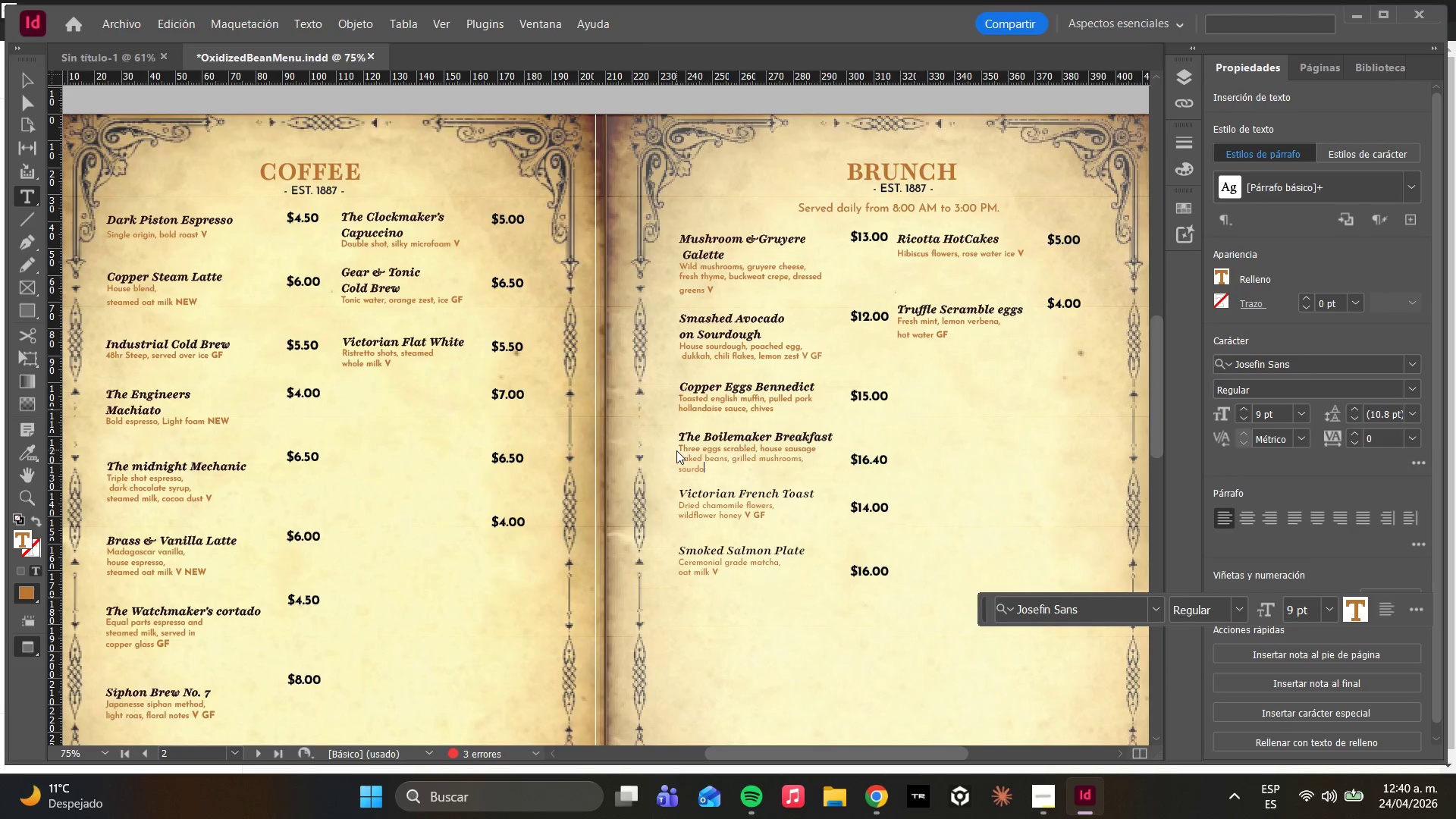 
type(ugh)
 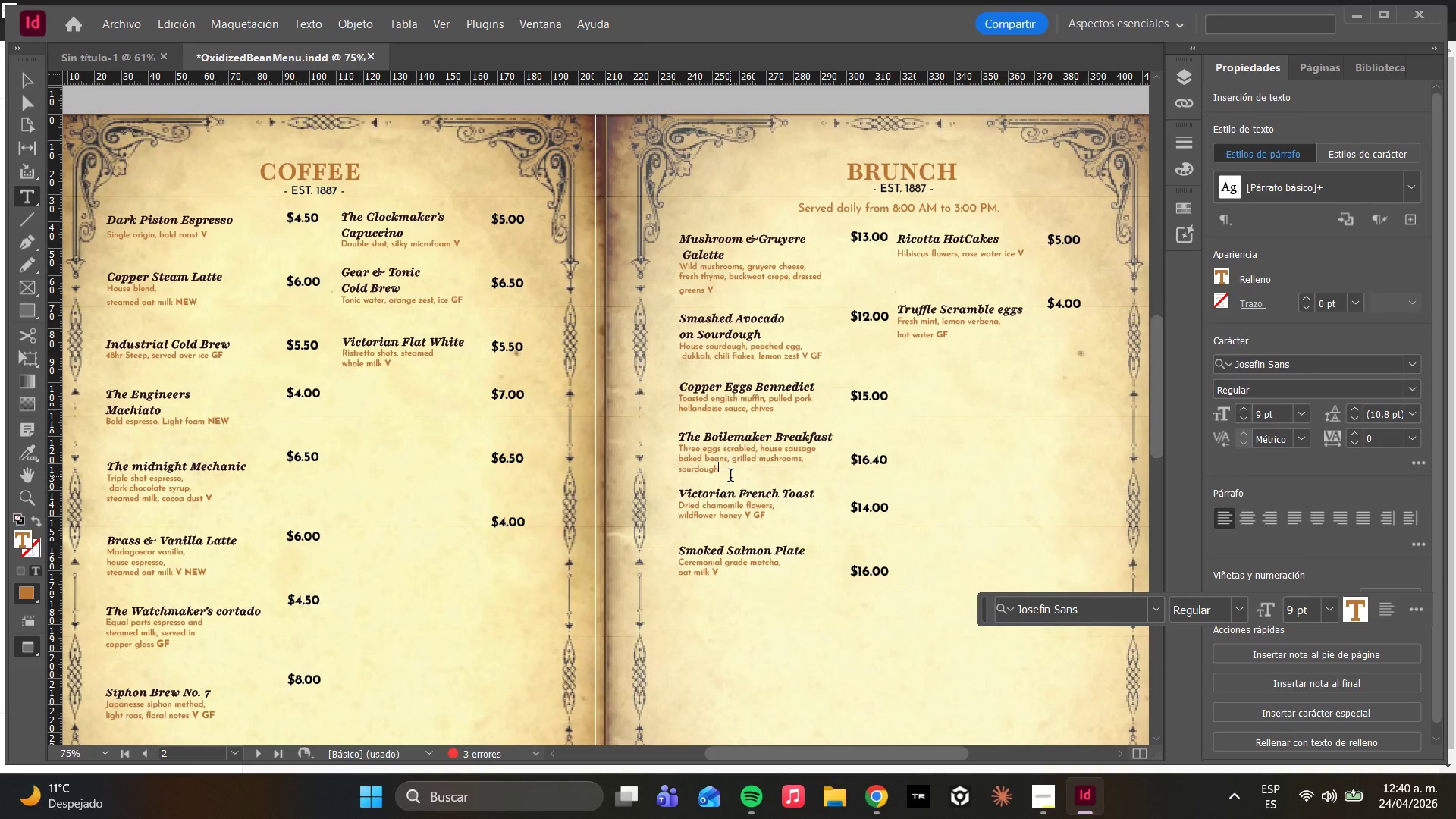 
wait(19.92)
 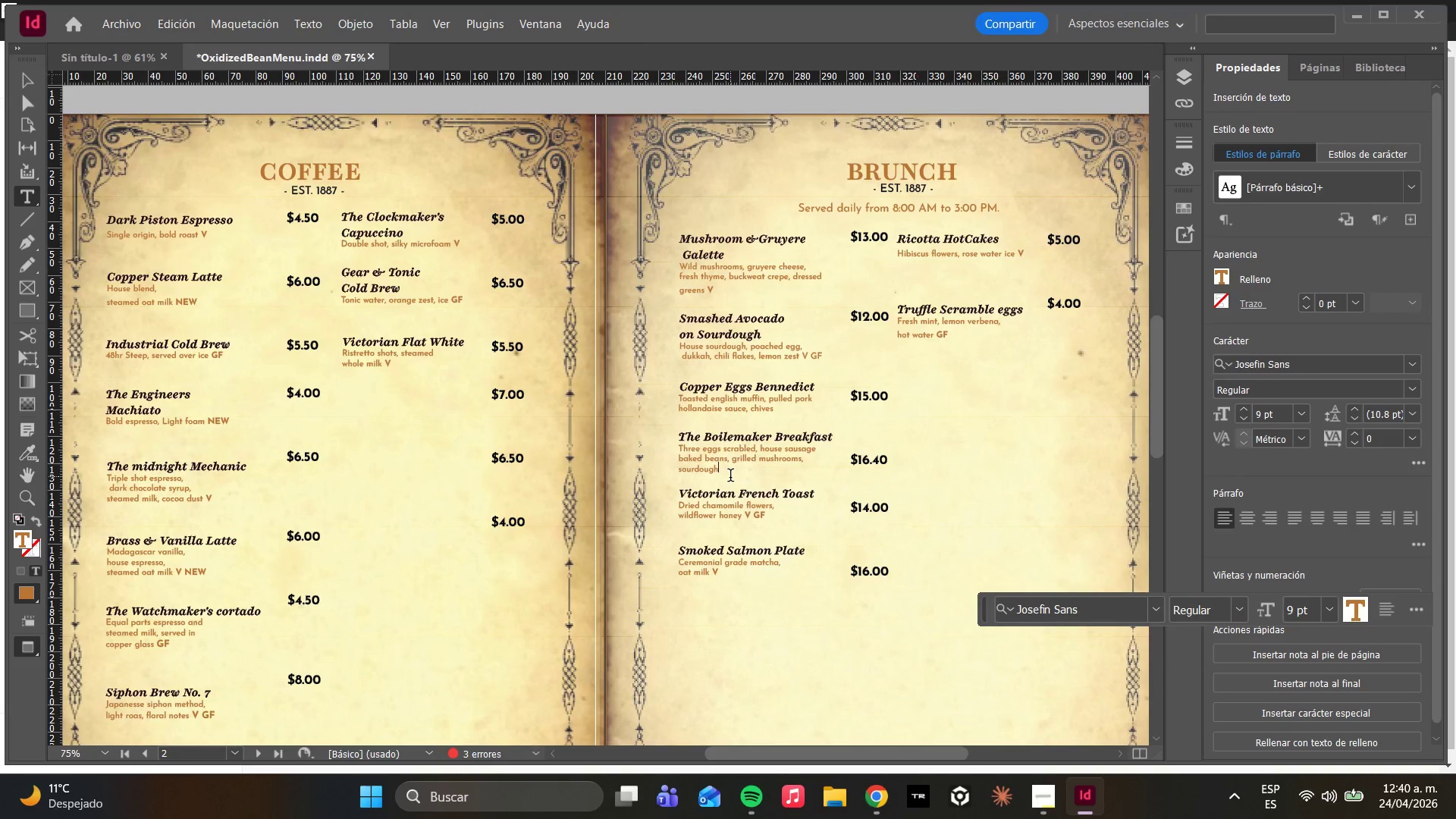 
left_click([771, 519])
 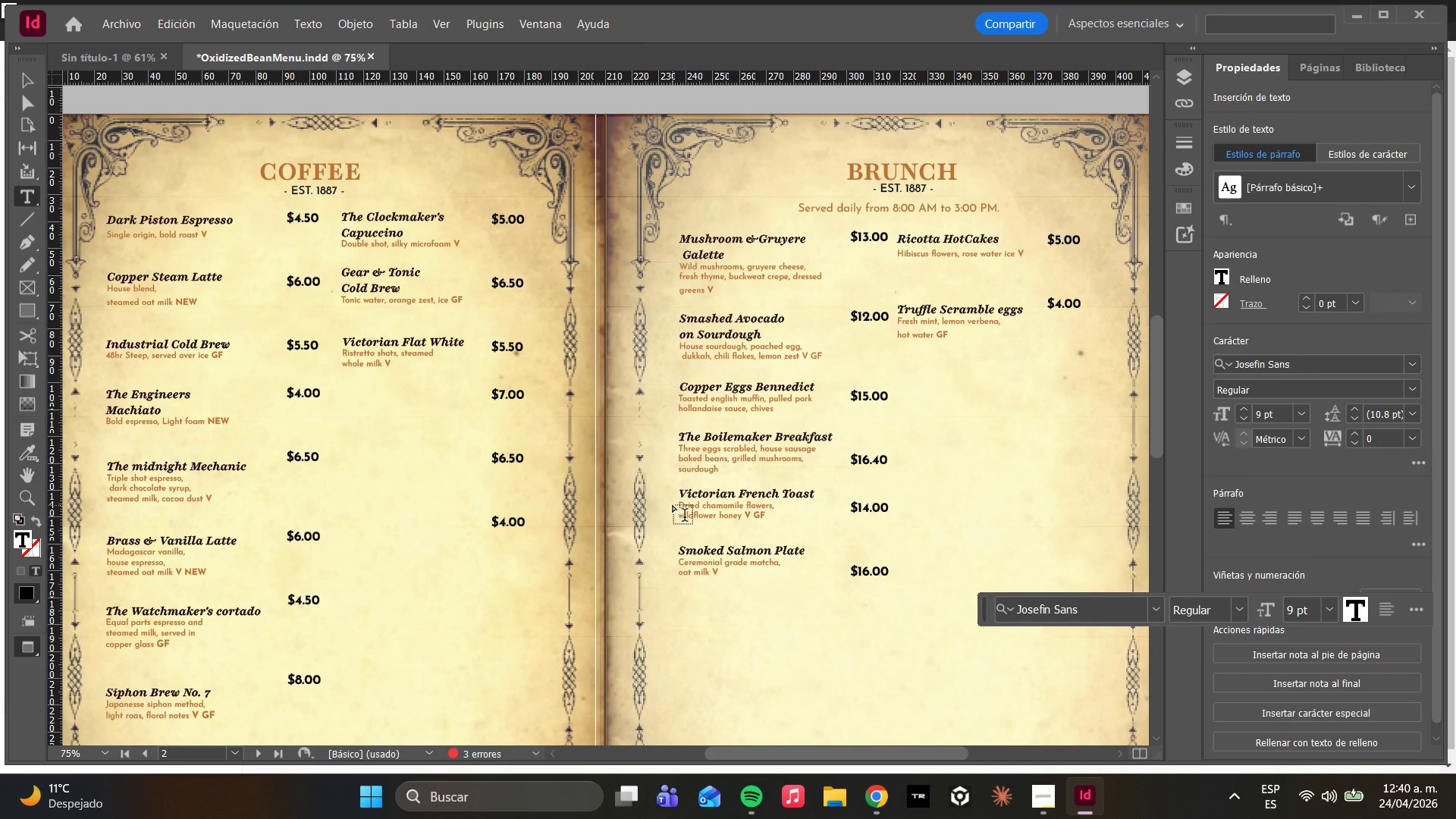 
left_click([681, 508])
 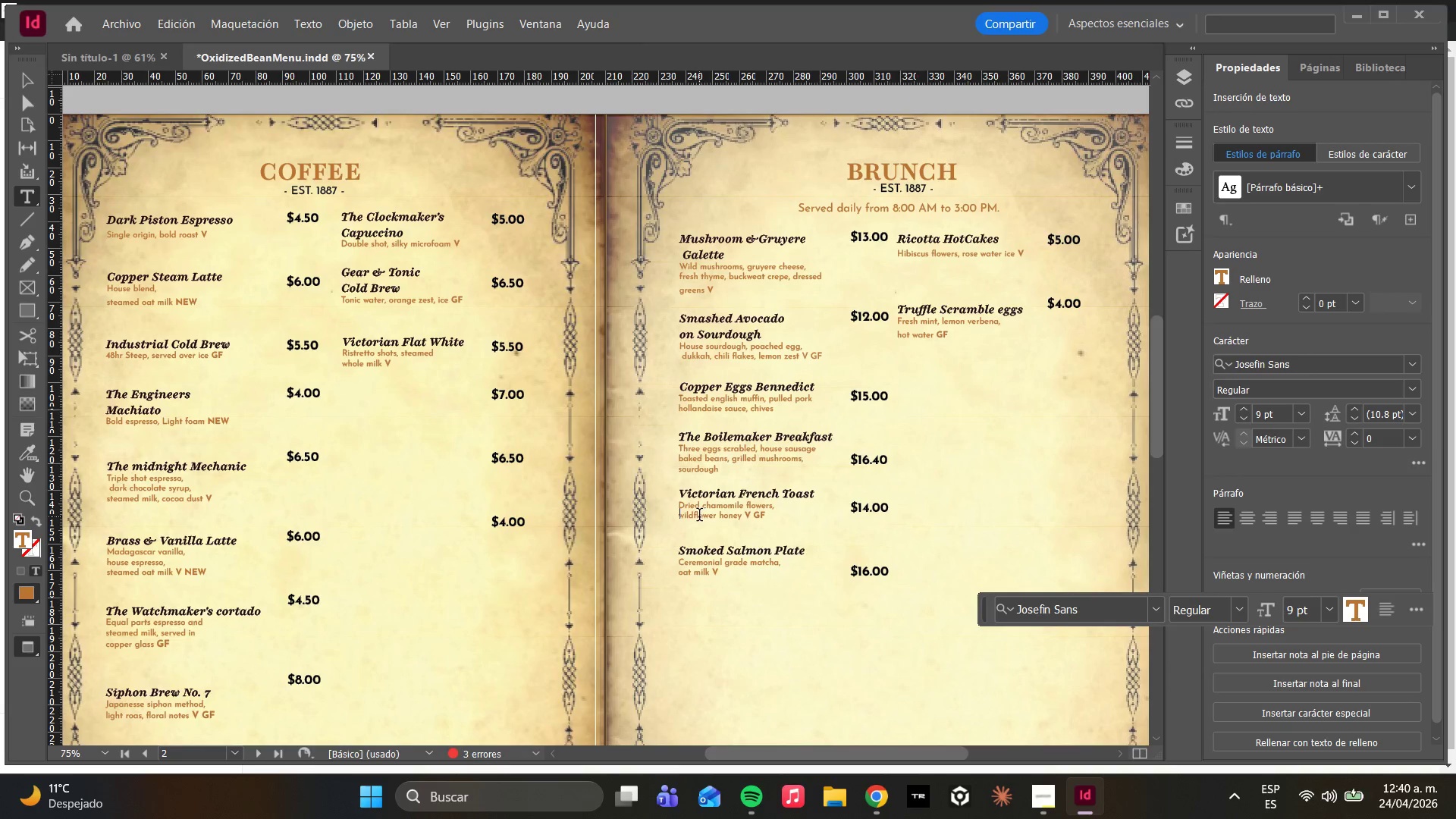 
left_click([682, 500])
 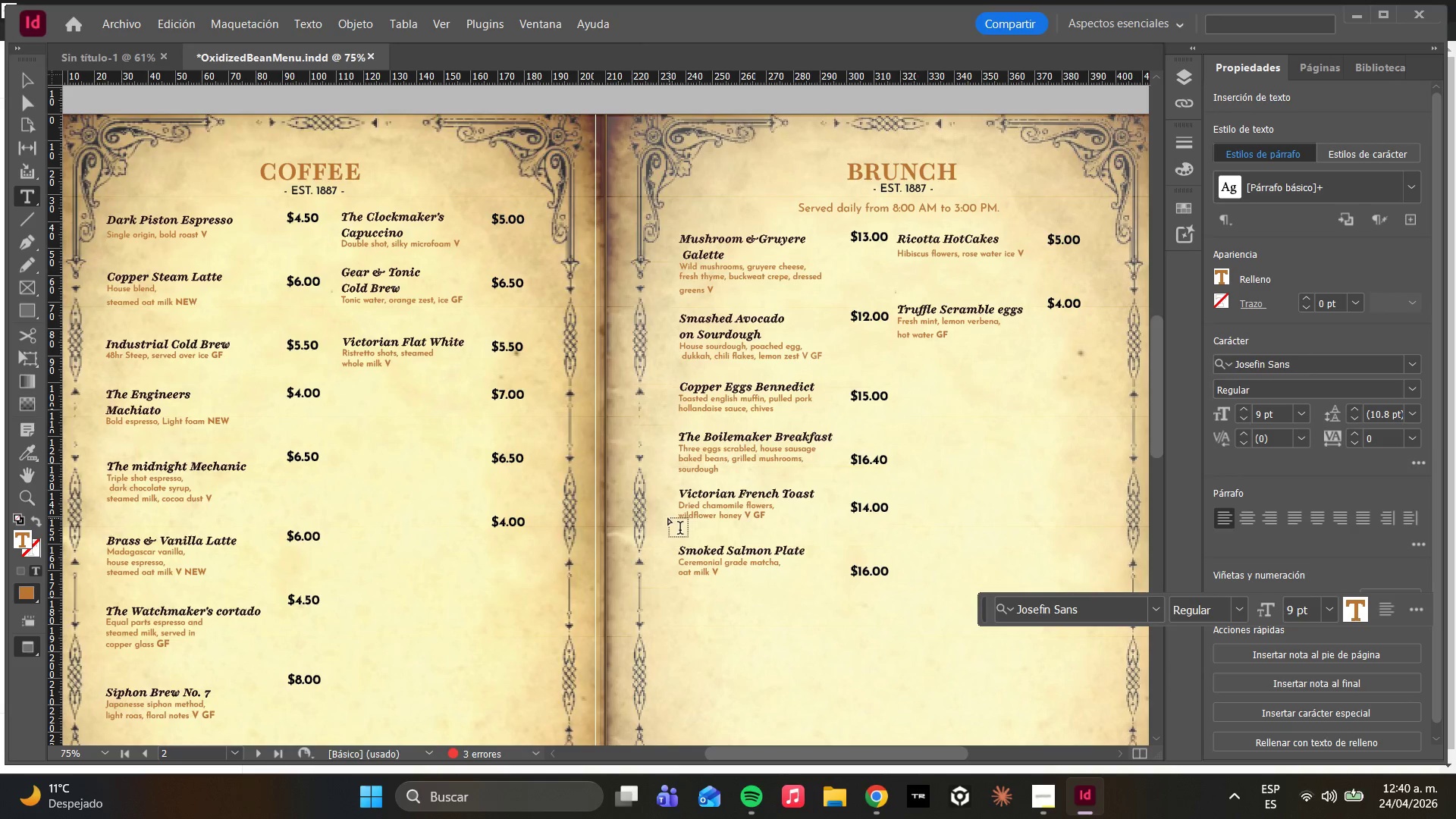 
key(ArrowLeft)
 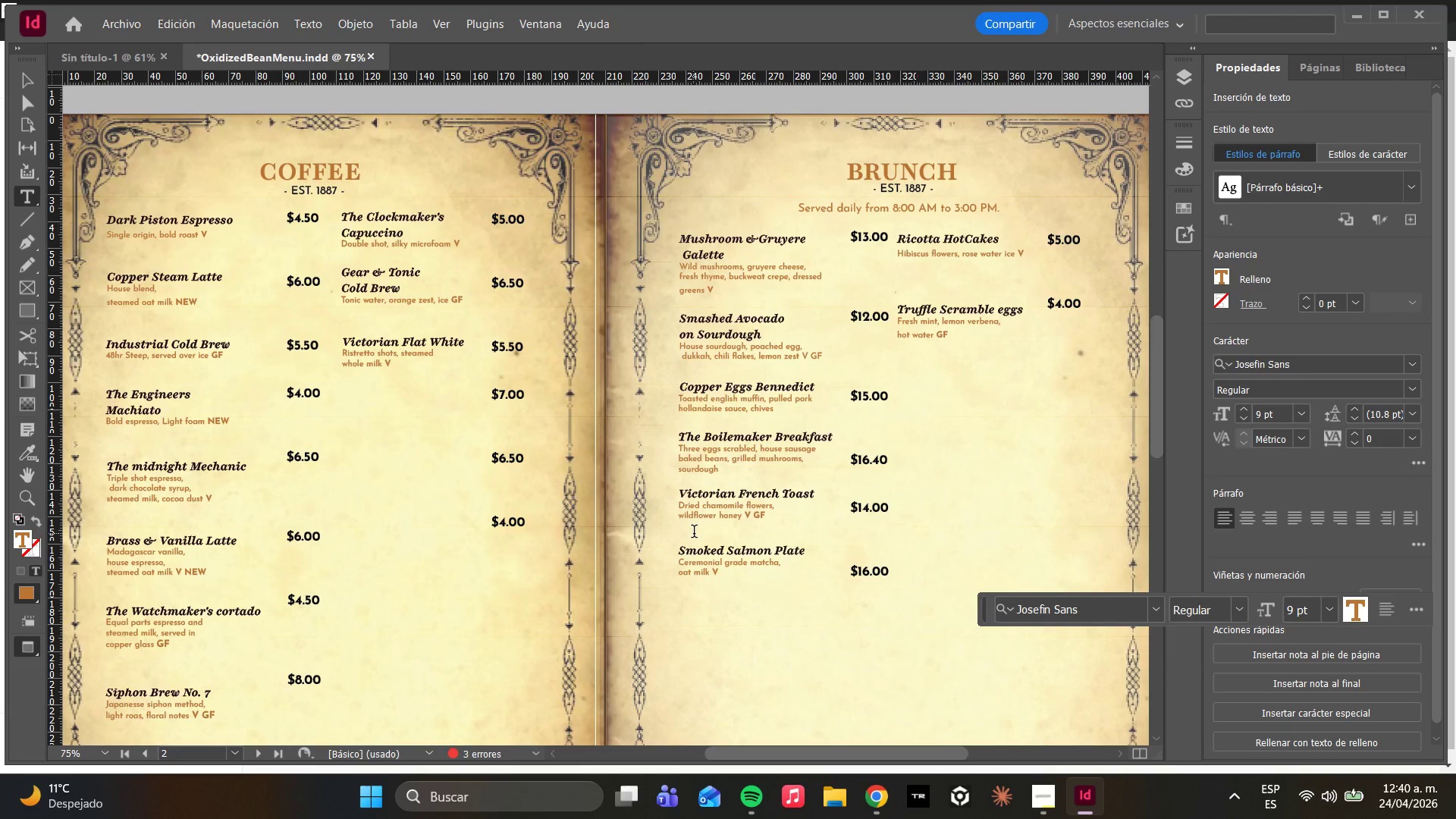 
wait(6.55)
 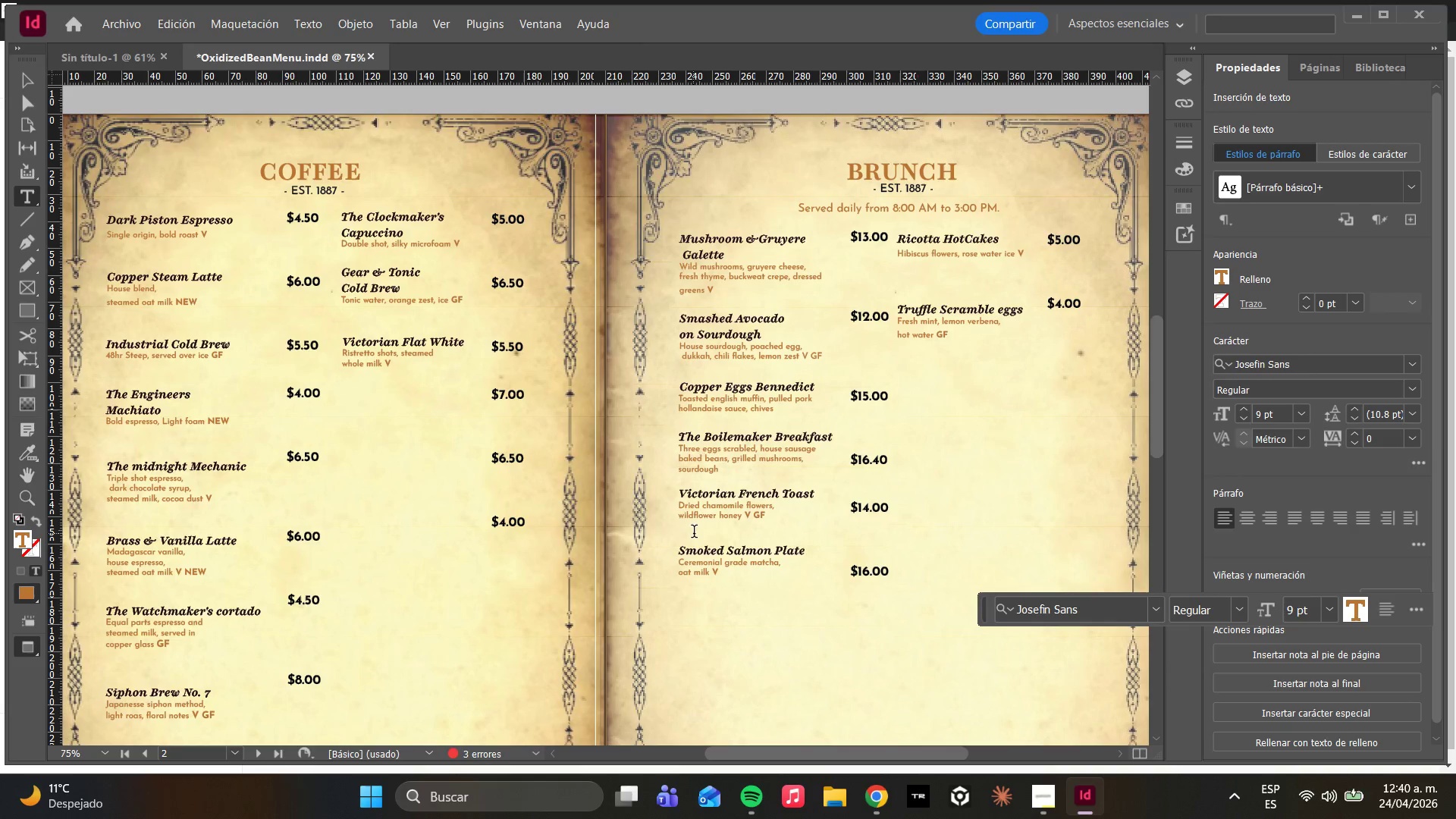 
type(Briov)
key(Backspace)
type(che )
key(Backspace)
type(, vanilla custard, maple syrup)
 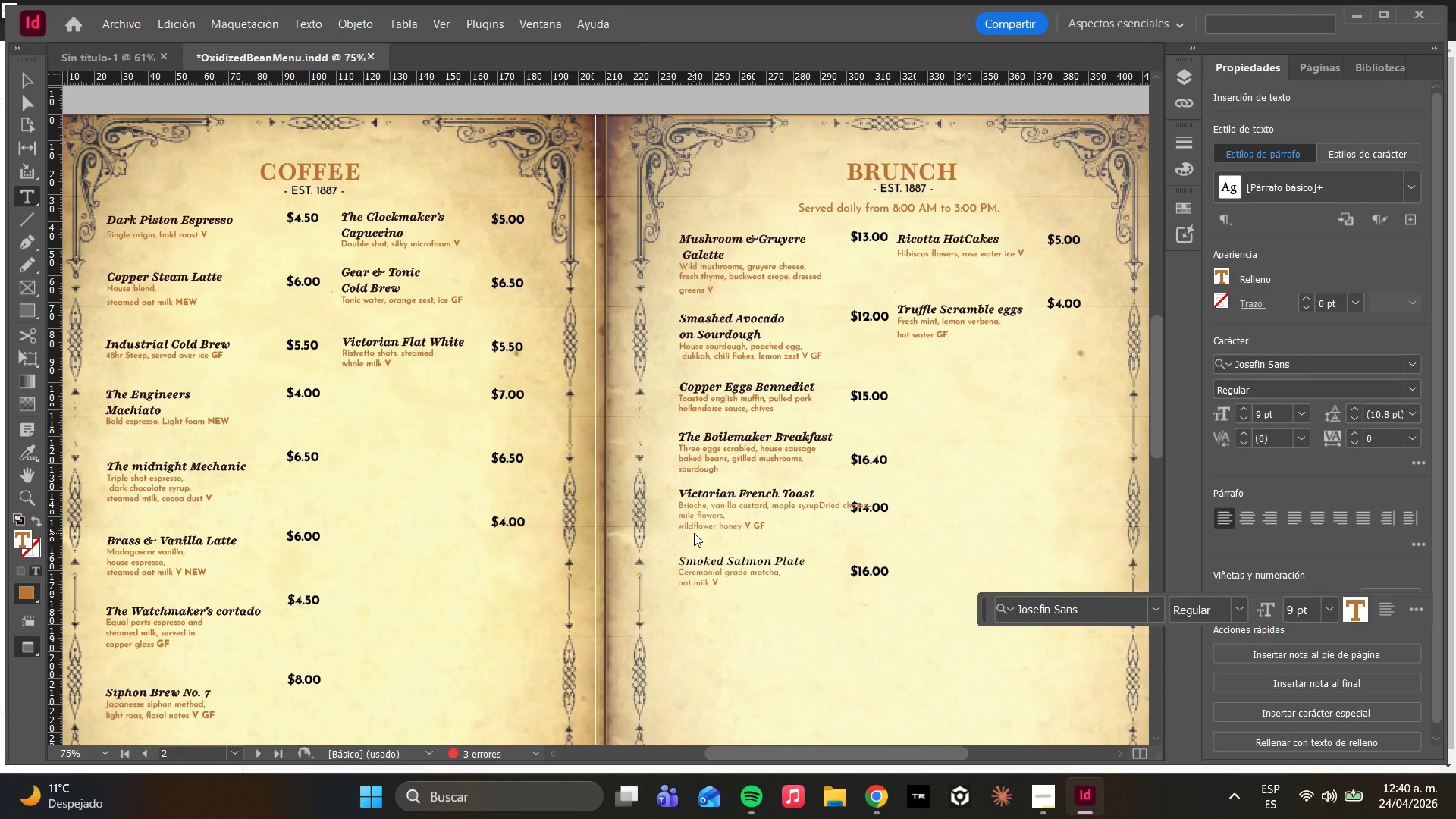 
key(Enter)
 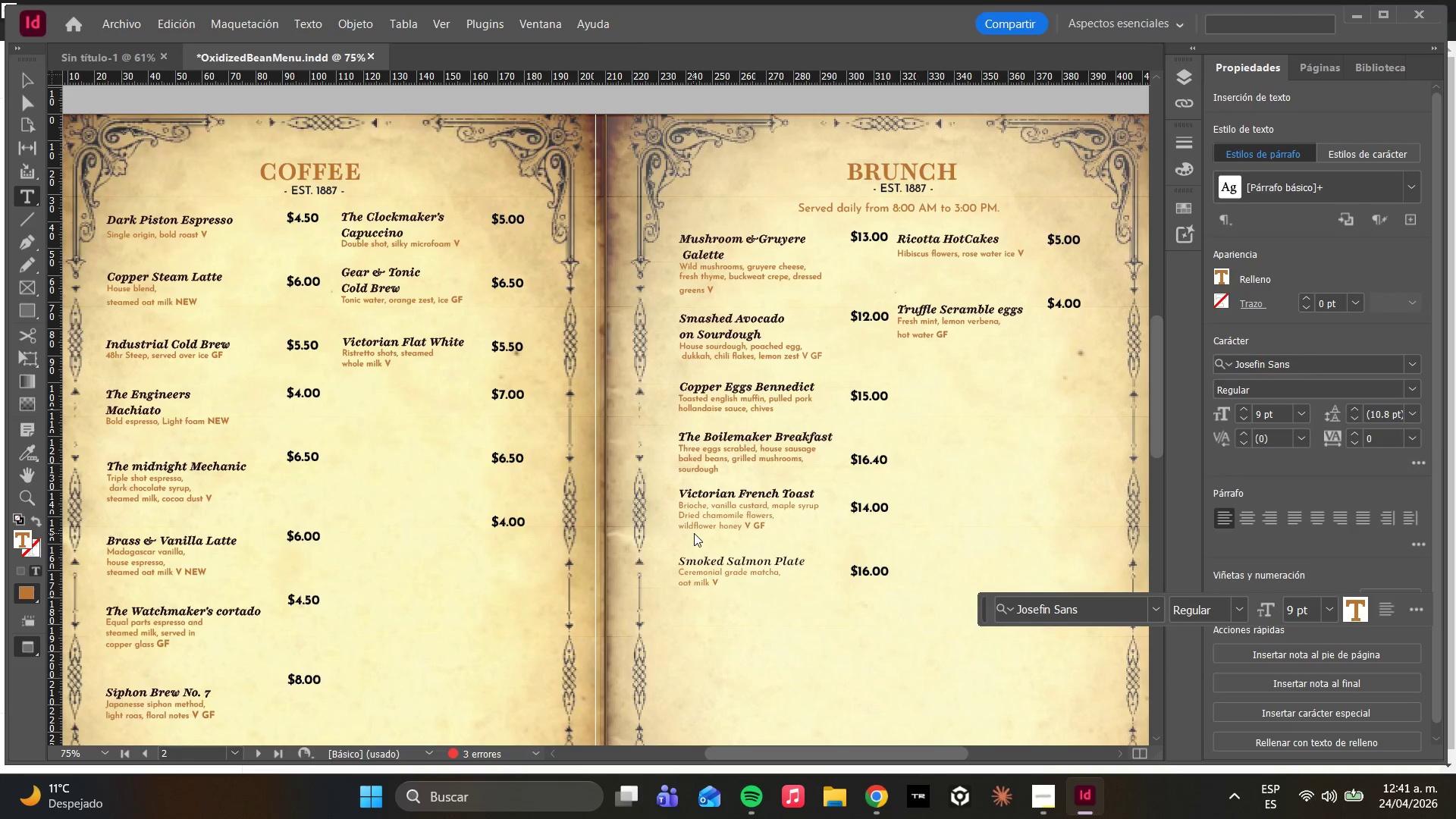 
key(Backspace)
 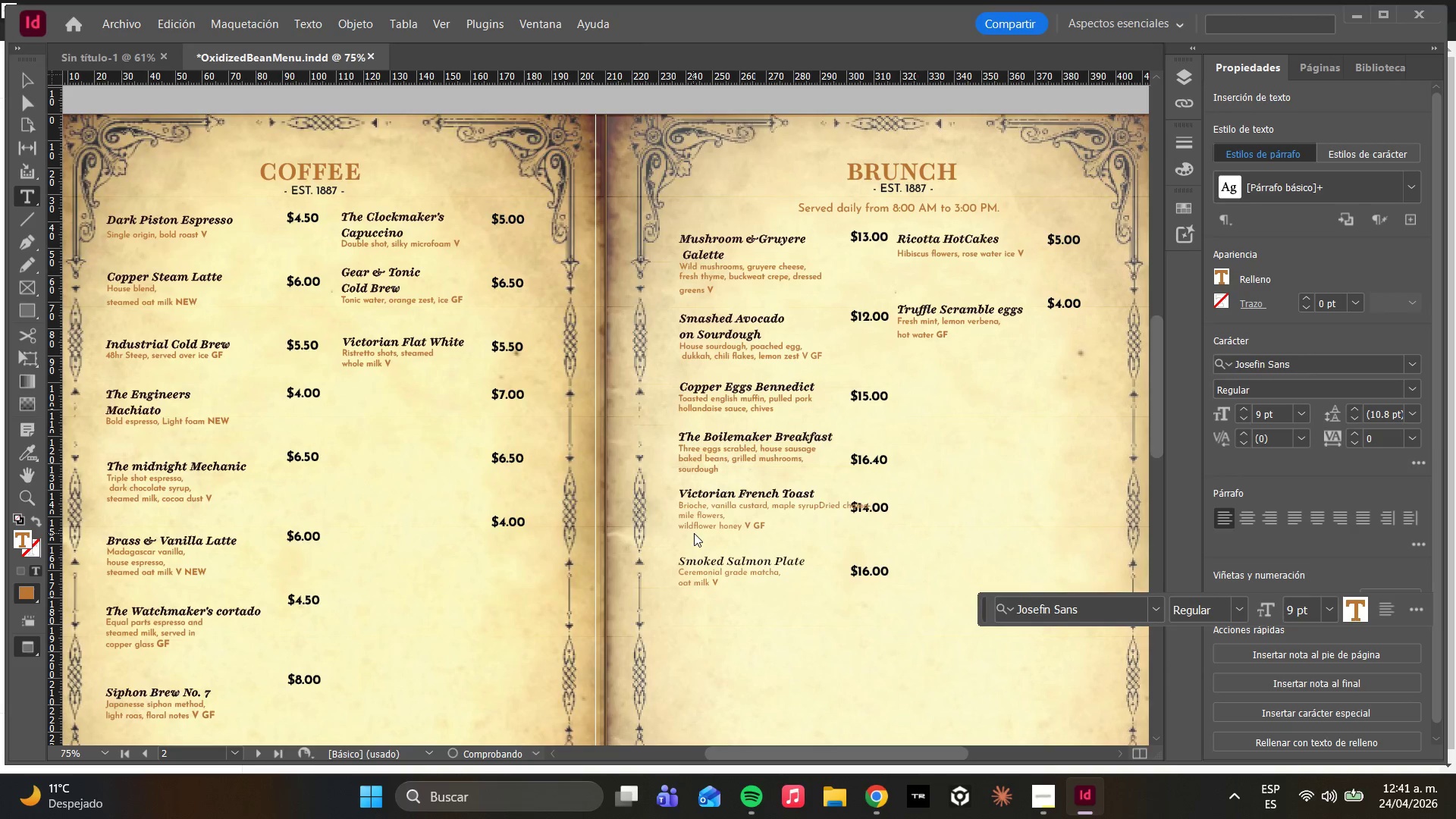 
key(Comma)
 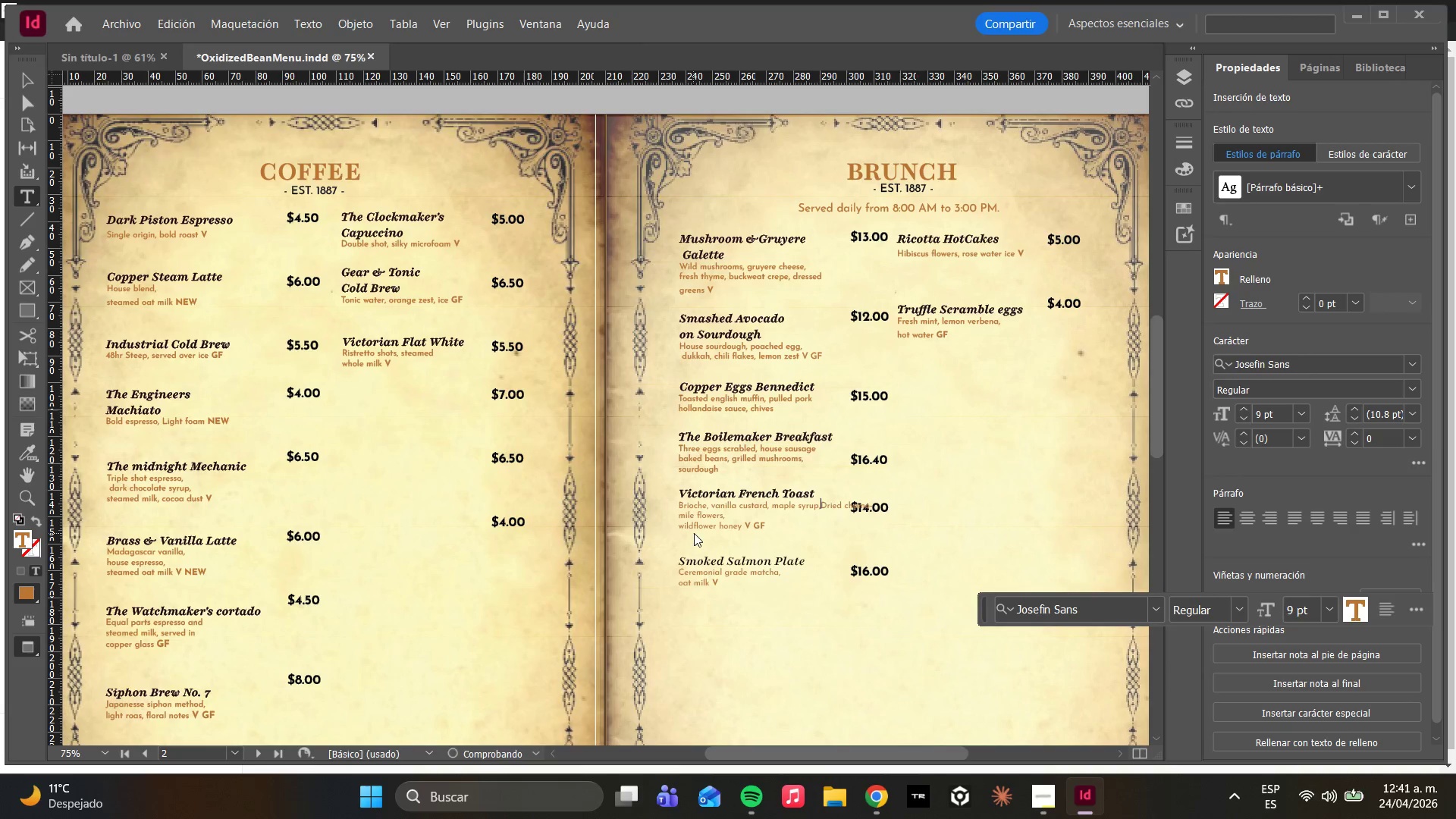 
key(Enter)
 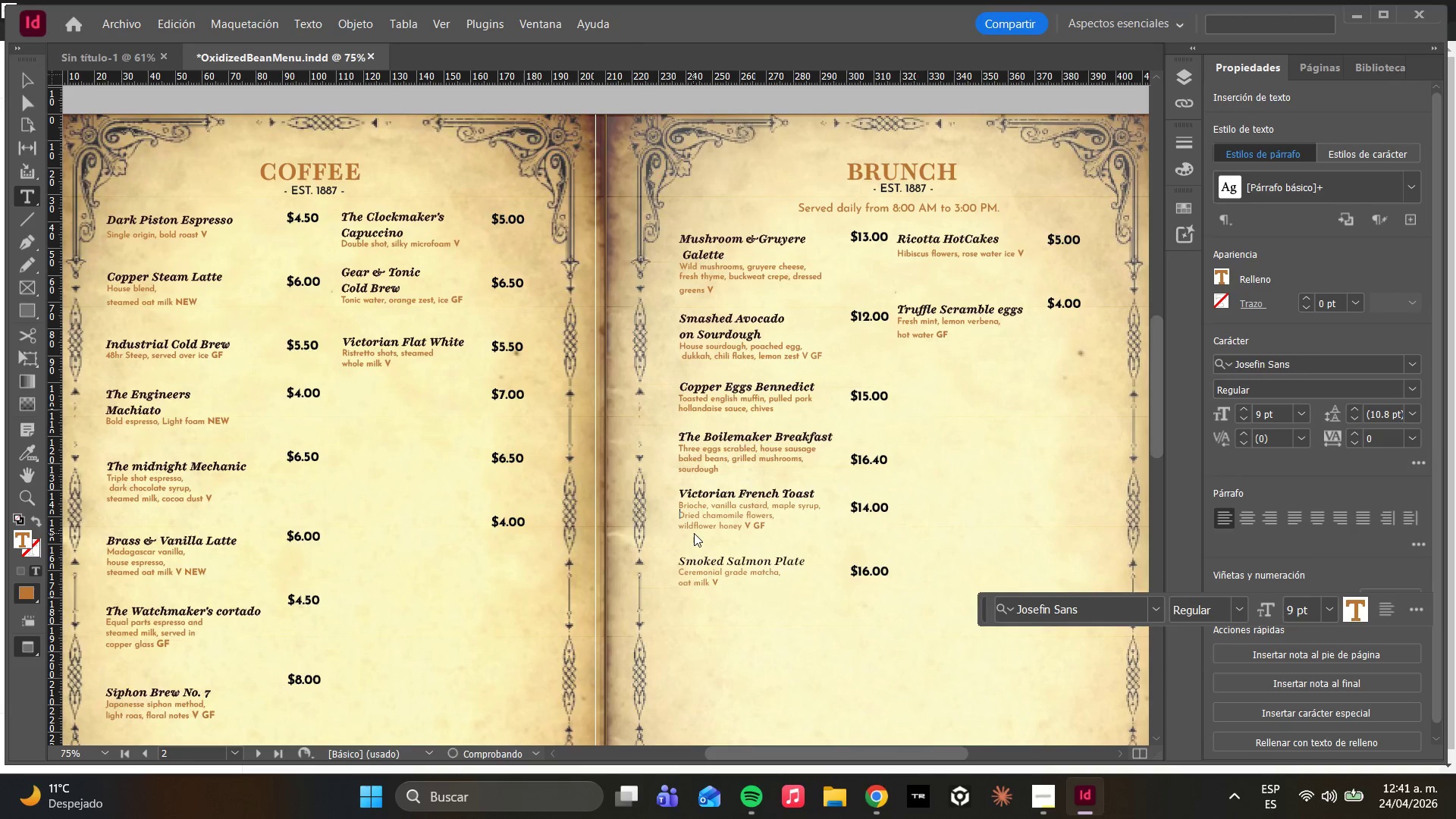 
type(fresh berries)
 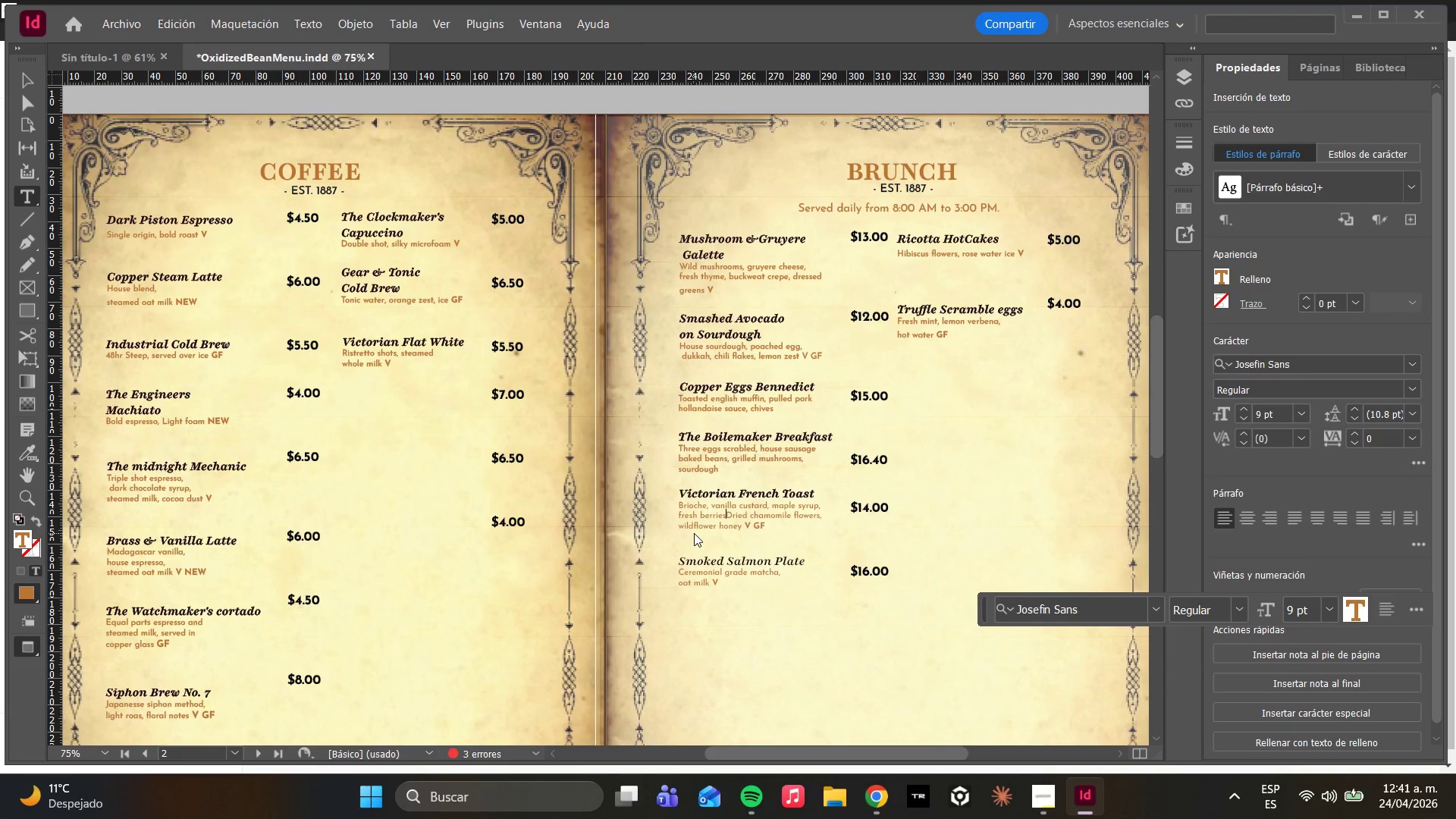 
type( whiped cream )
 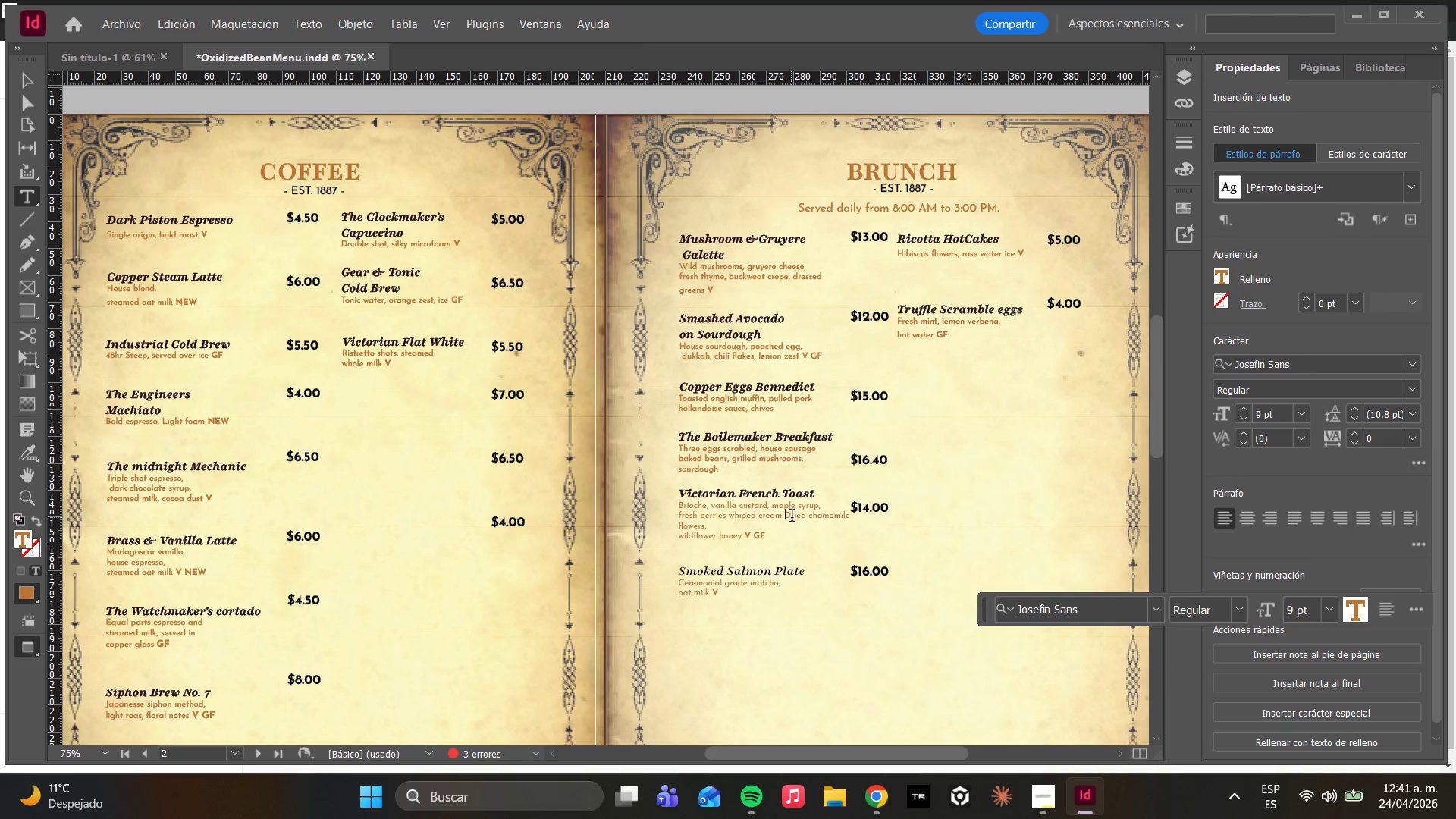 
left_click_drag(start_coordinate=[785, 517], to_coordinate=[791, 529])
 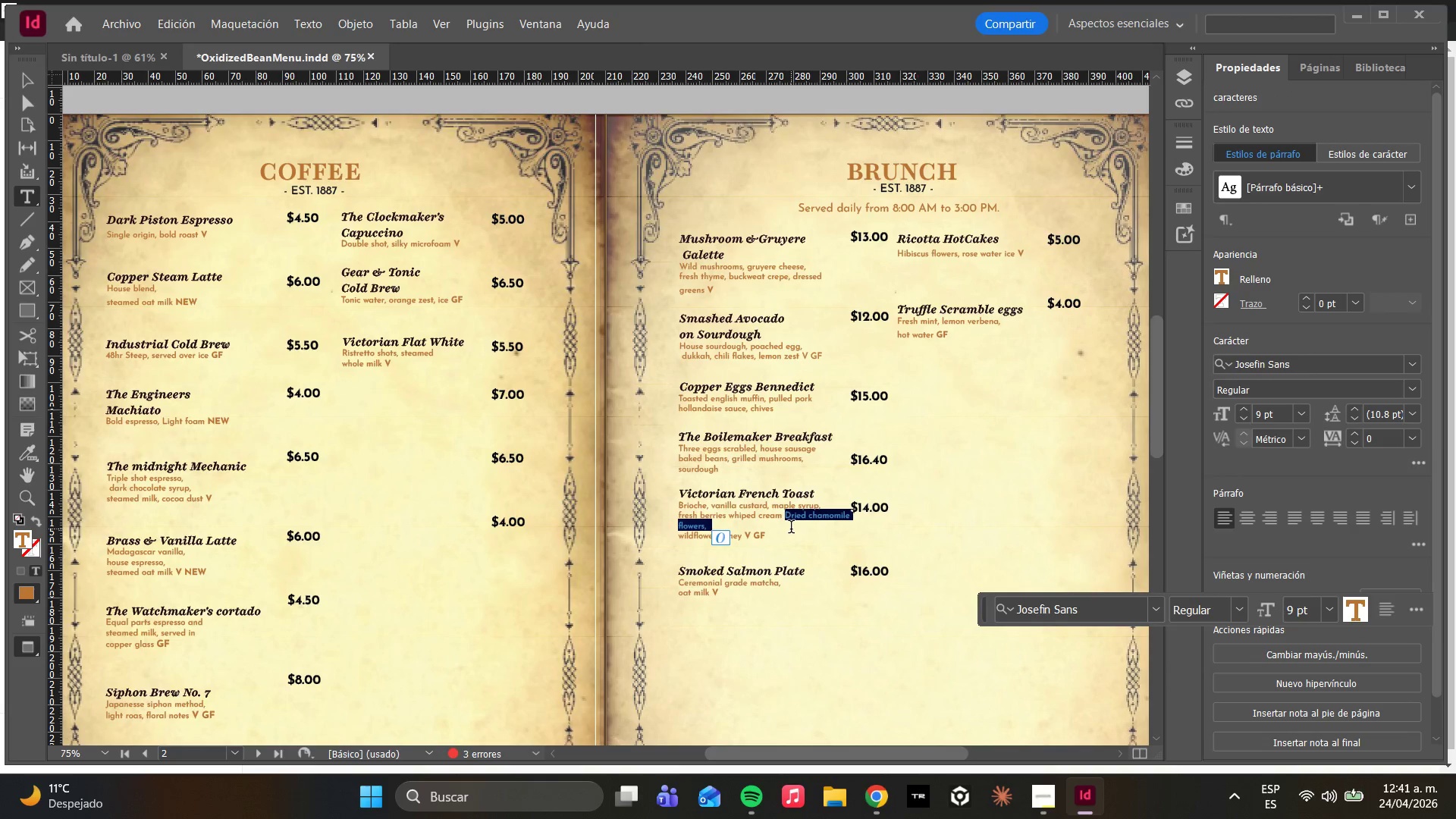 
key(Backspace)
 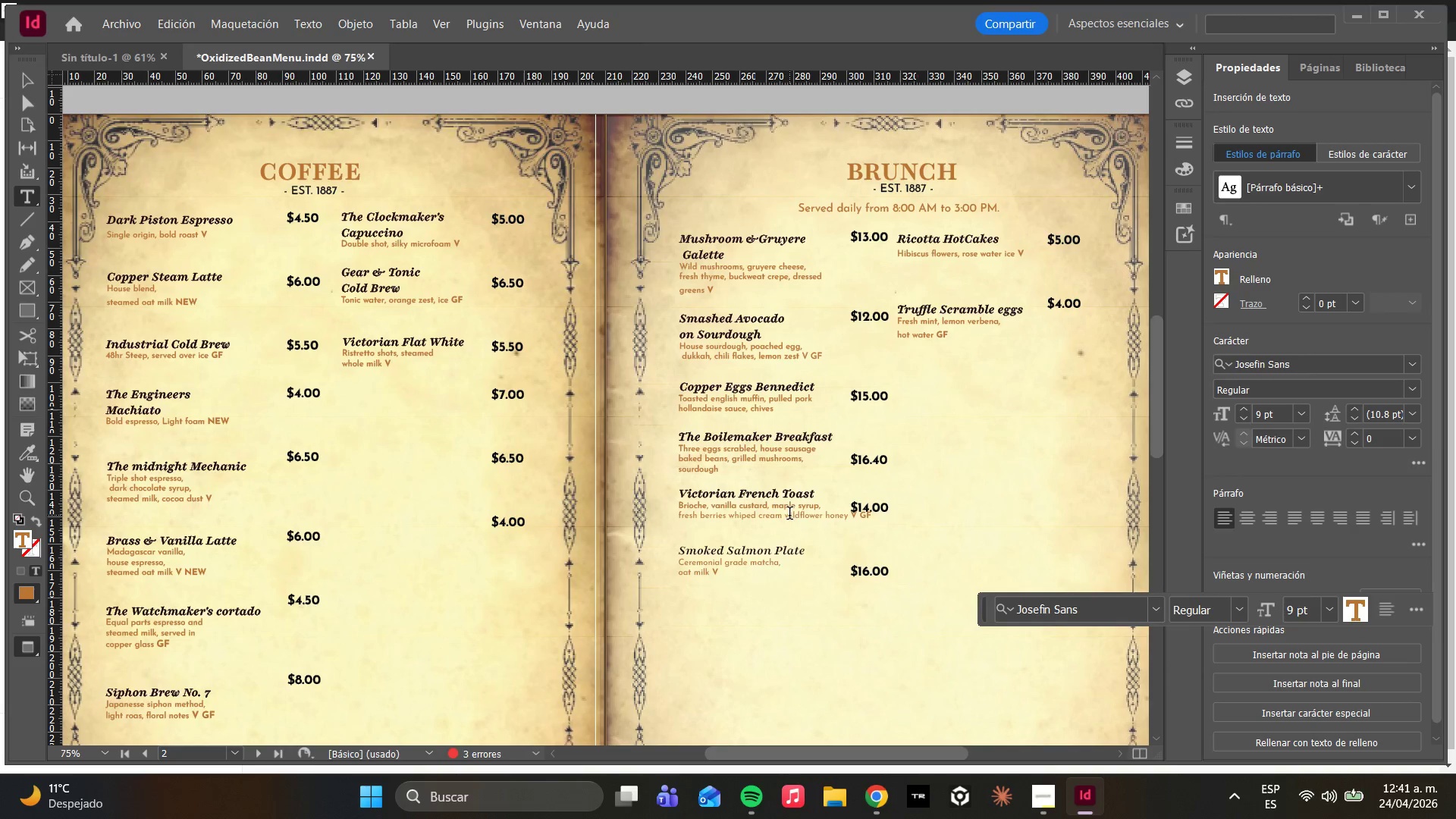 
left_click_drag(start_coordinate=[788, 513], to_coordinate=[825, 514])
 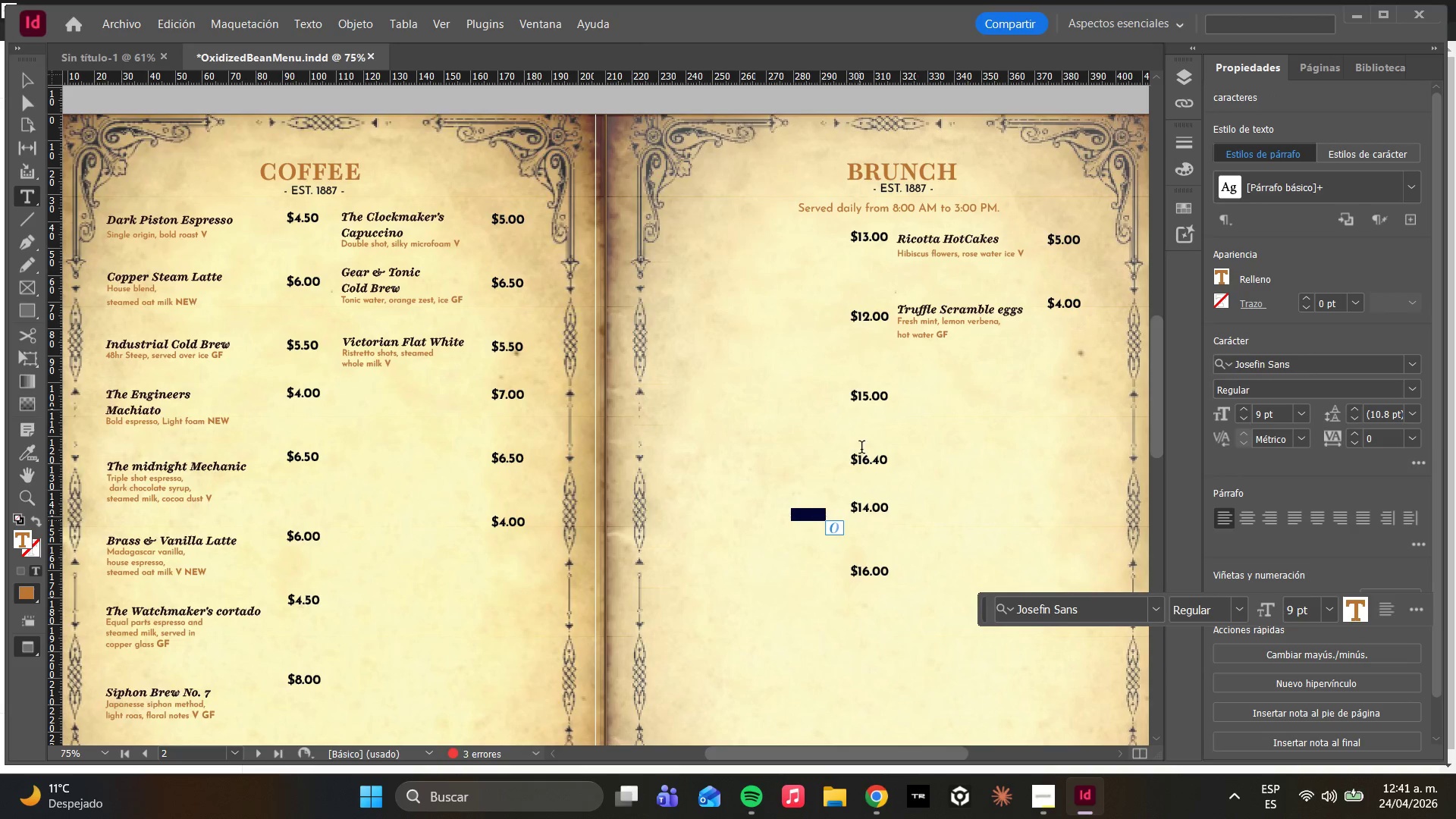 
wait(5.36)
 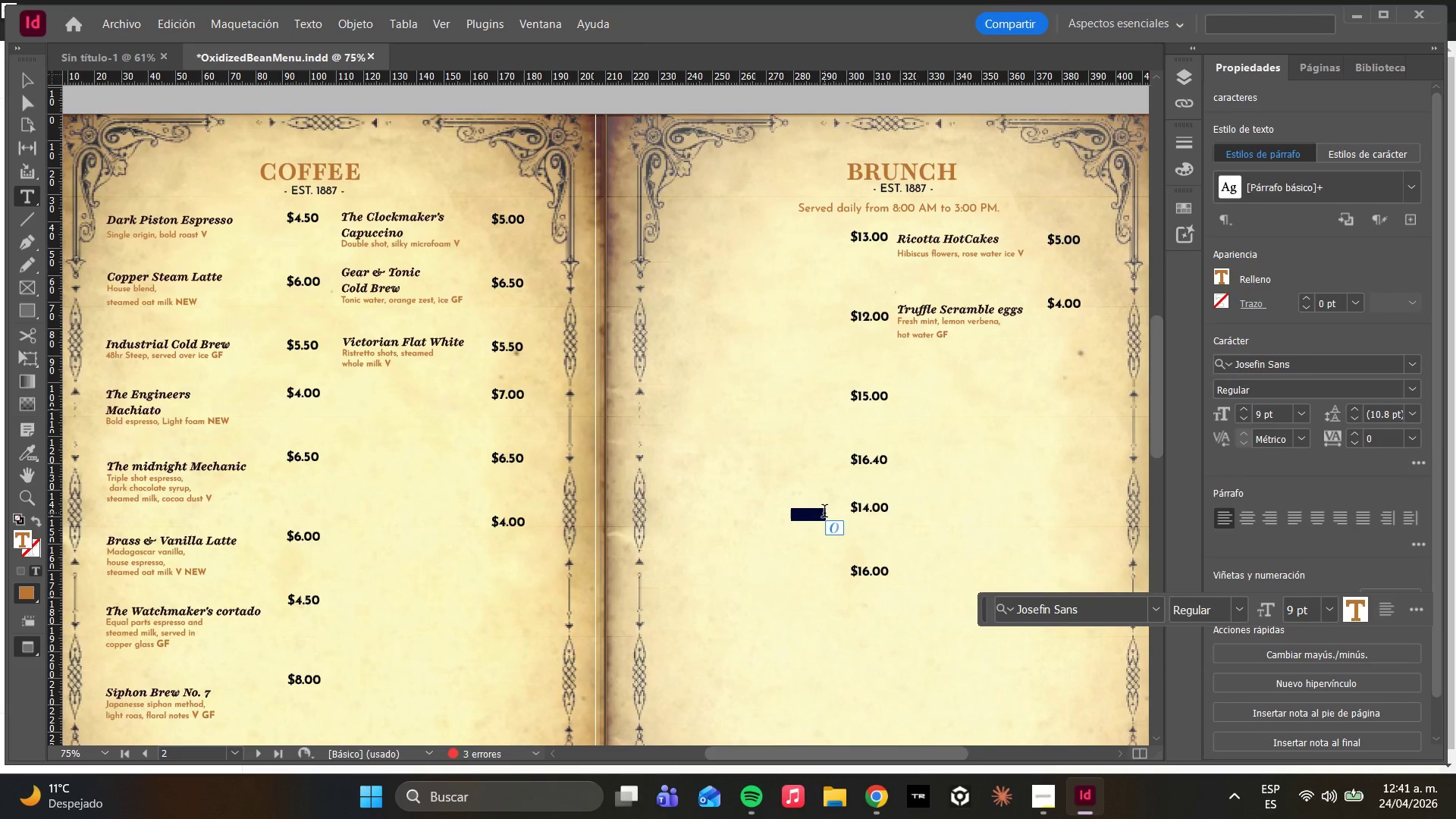 
key(Escape)
 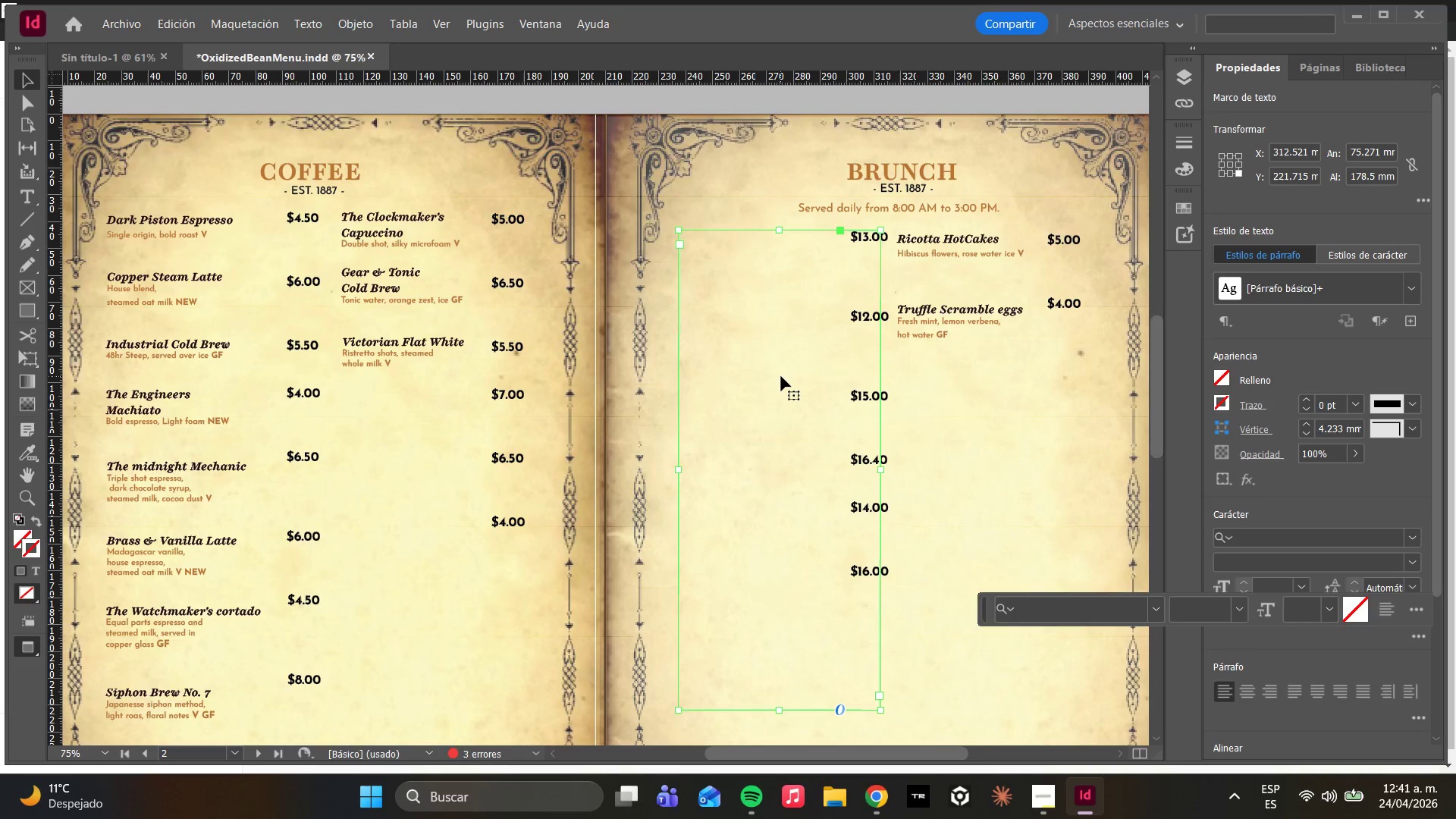 
key(Control+Z)
 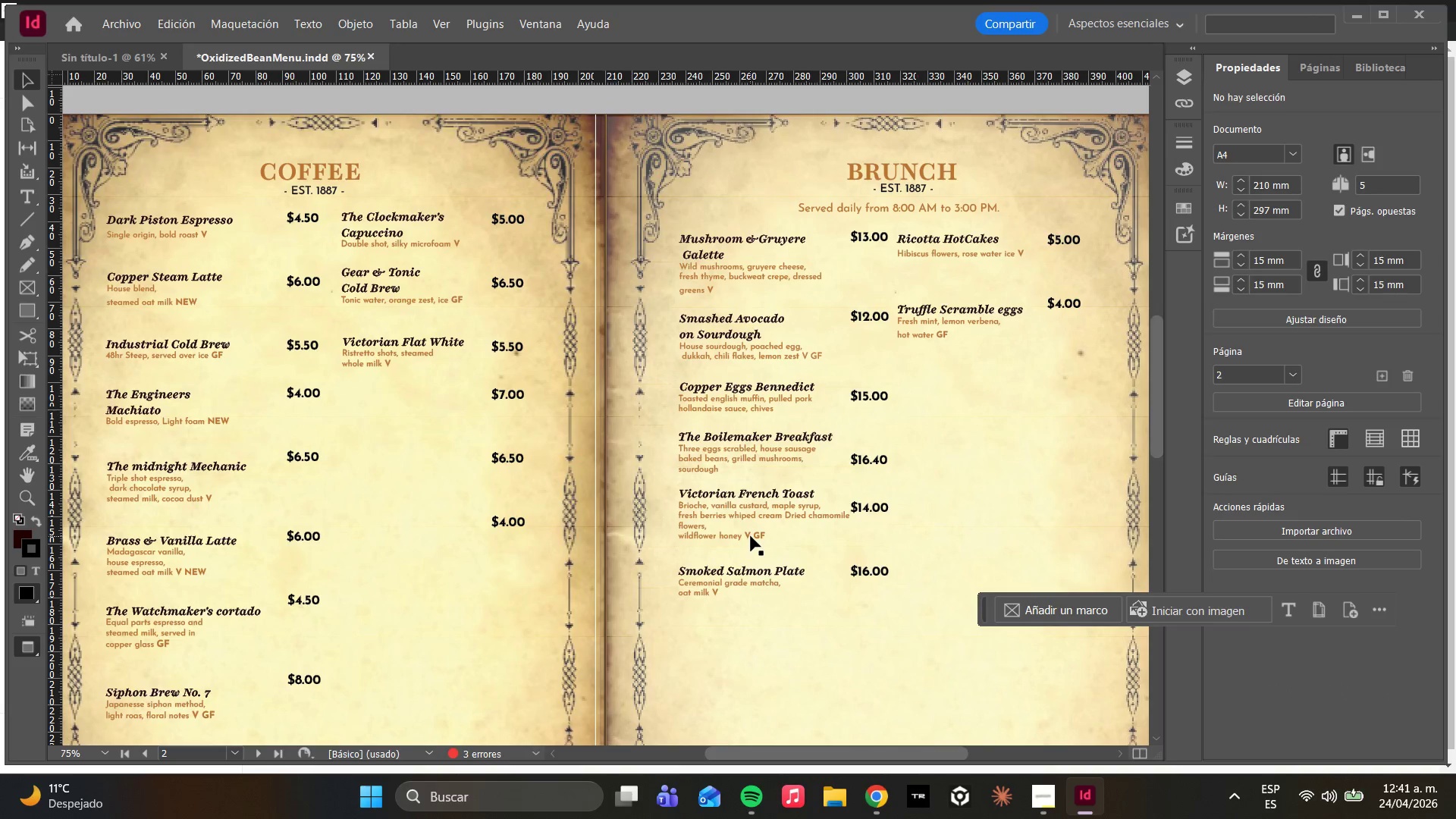 
double_click([748, 531])
 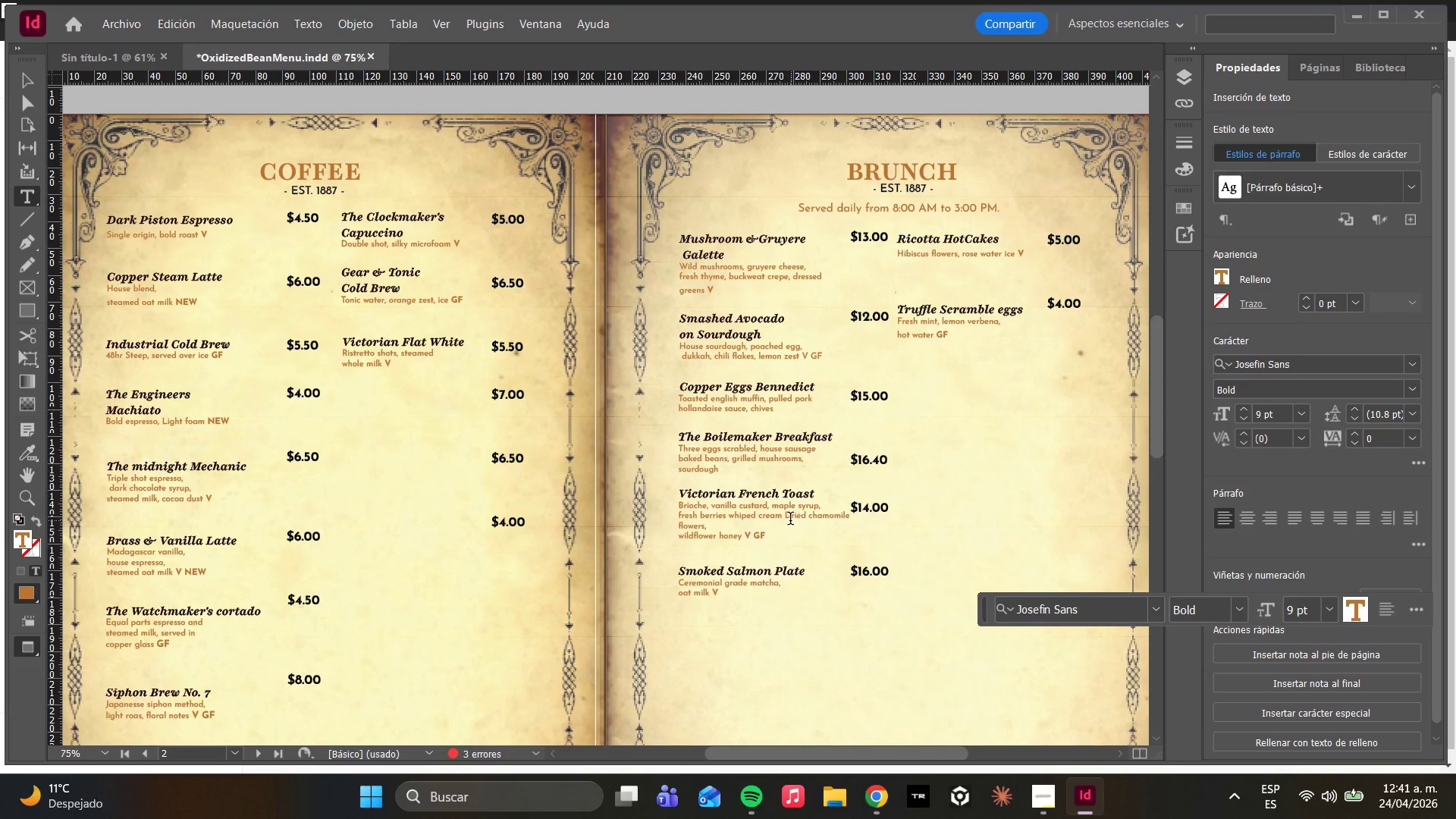 
left_click_drag(start_coordinate=[766, 534], to_coordinate=[777, 523])
 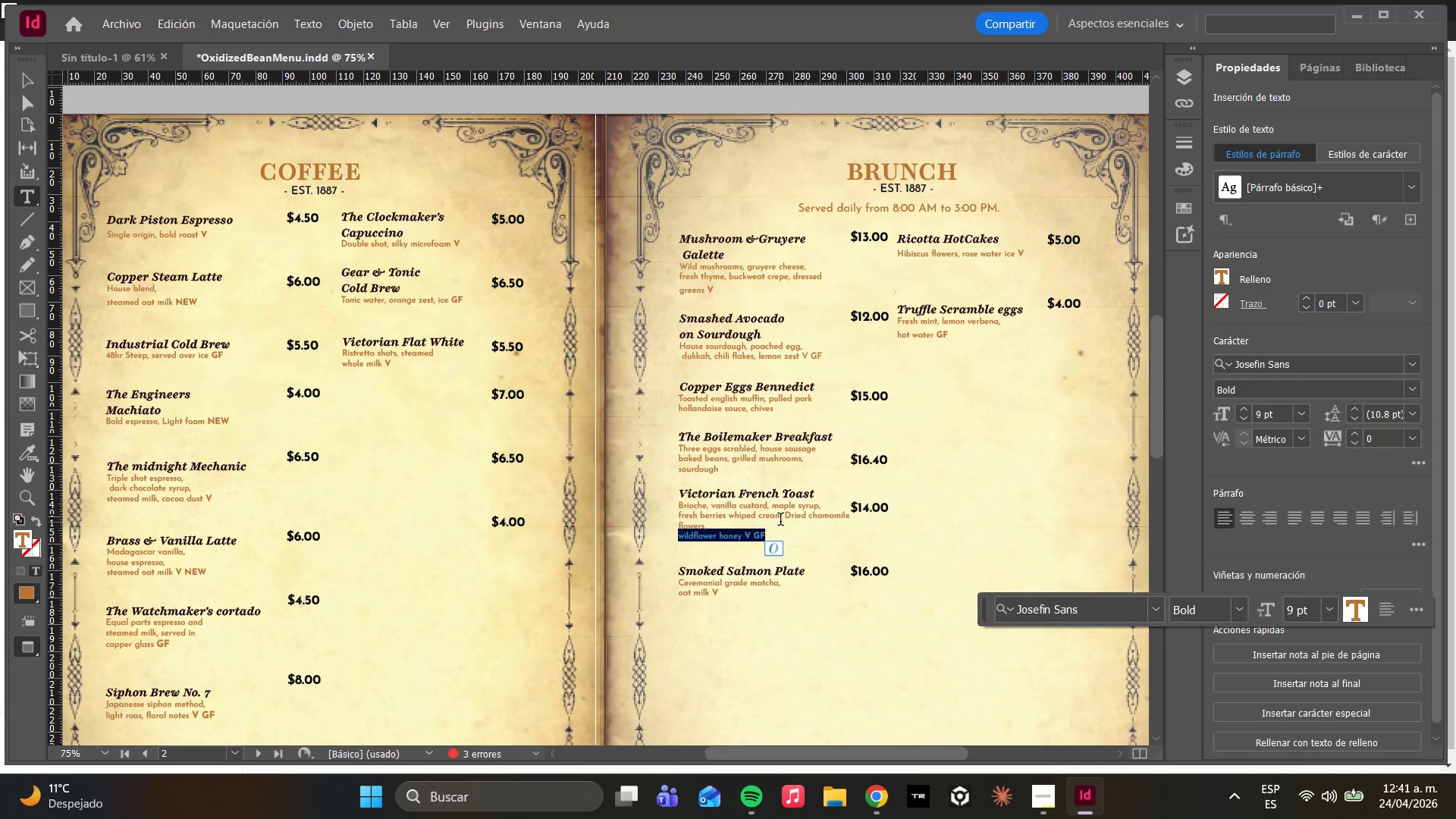 
left_click([780, 521])
 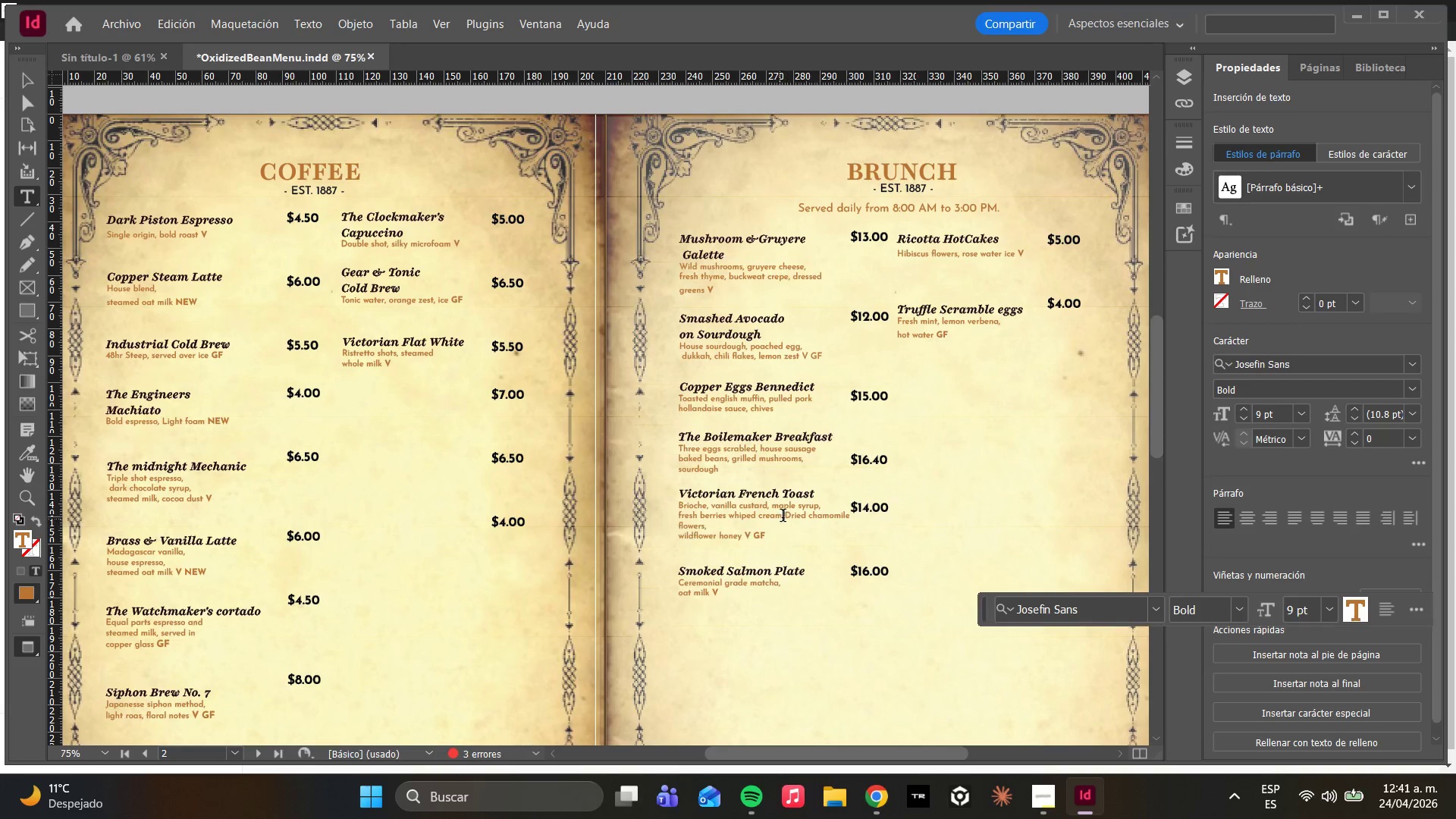 
left_click_drag(start_coordinate=[781, 518], to_coordinate=[788, 513])
 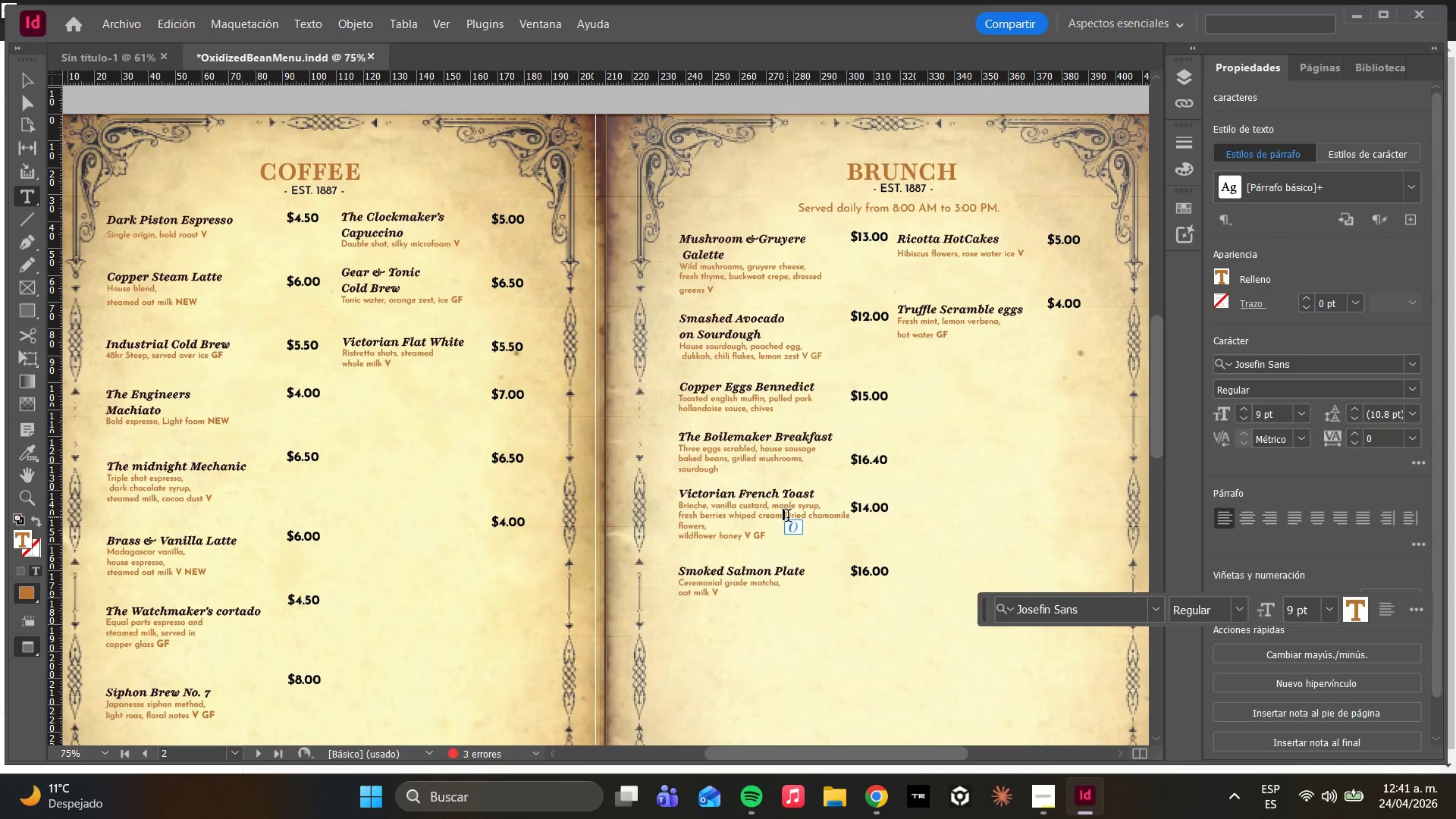 
left_click_drag(start_coordinate=[787, 517], to_coordinate=[792, 531])
 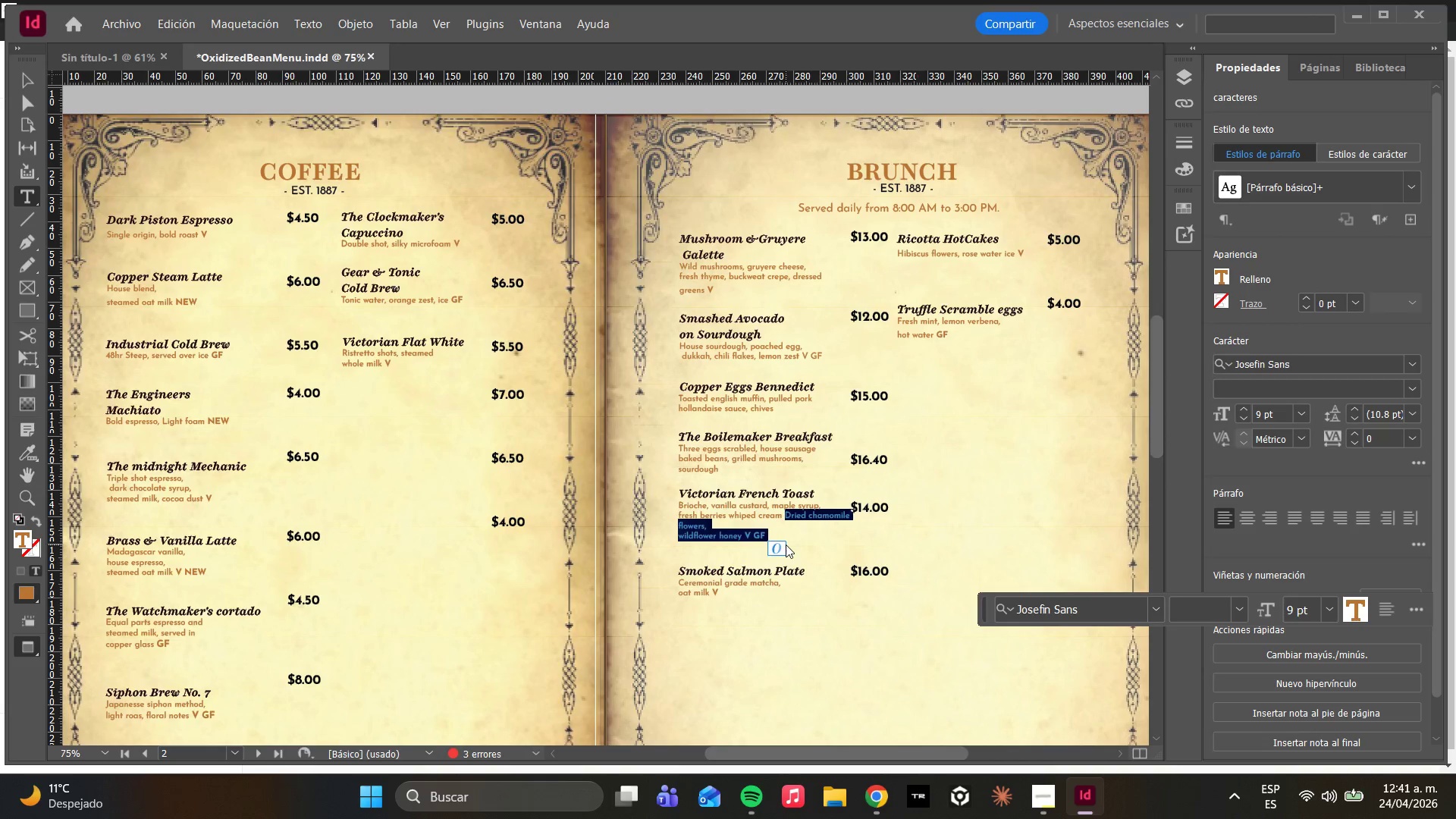 
key(Backspace)
 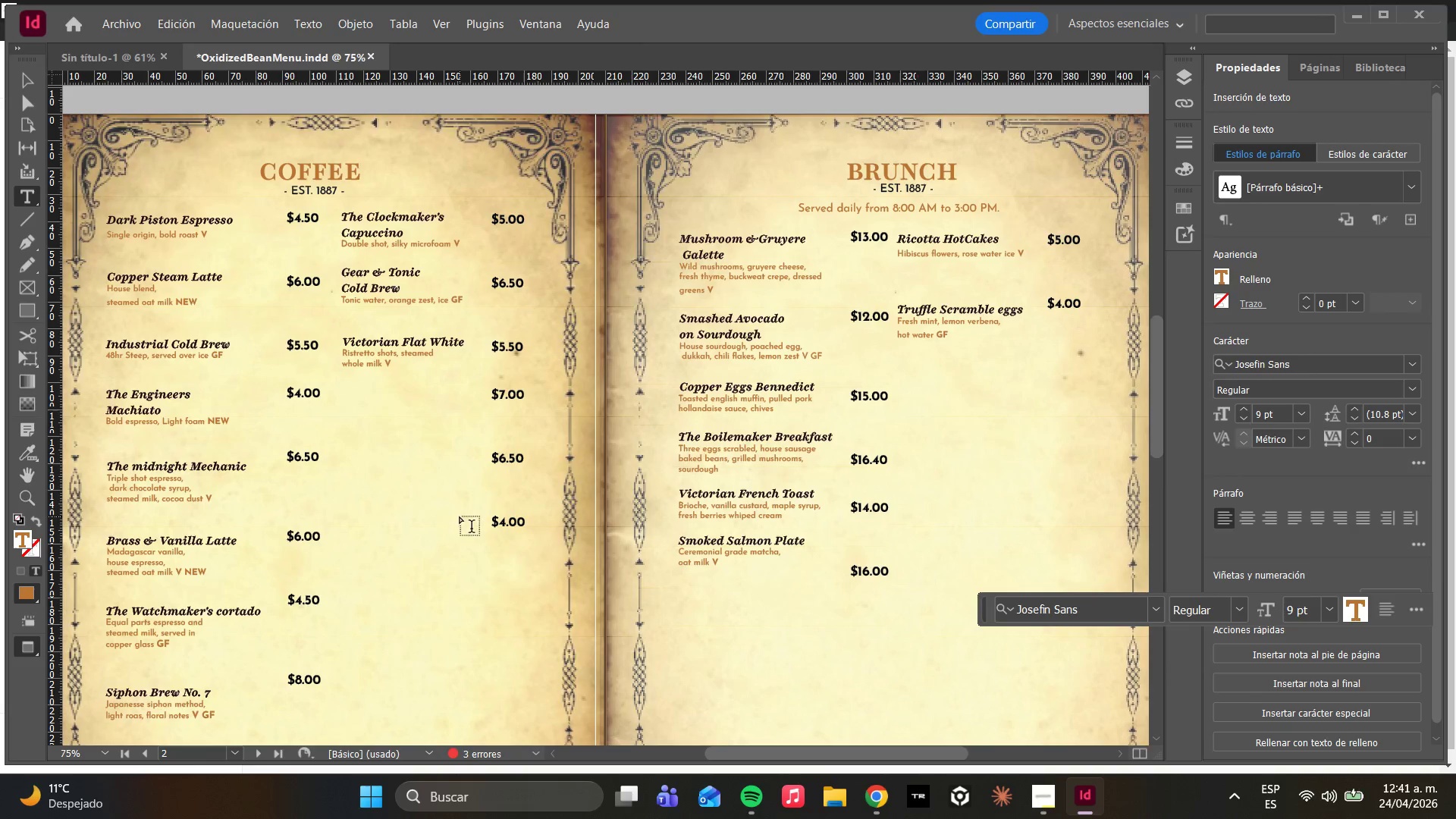 
wait(5.92)
 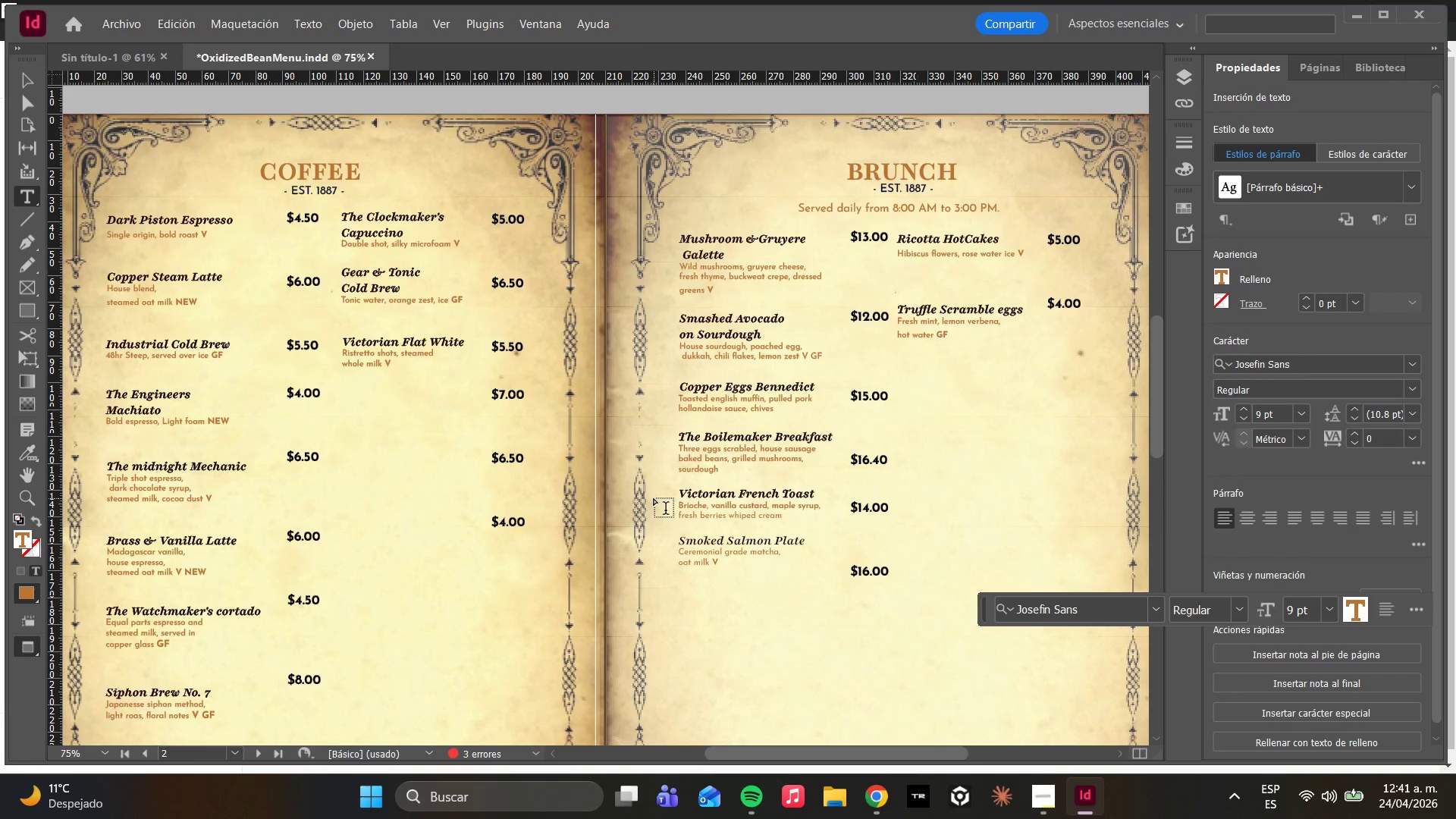 
key(ArrowLeft)
 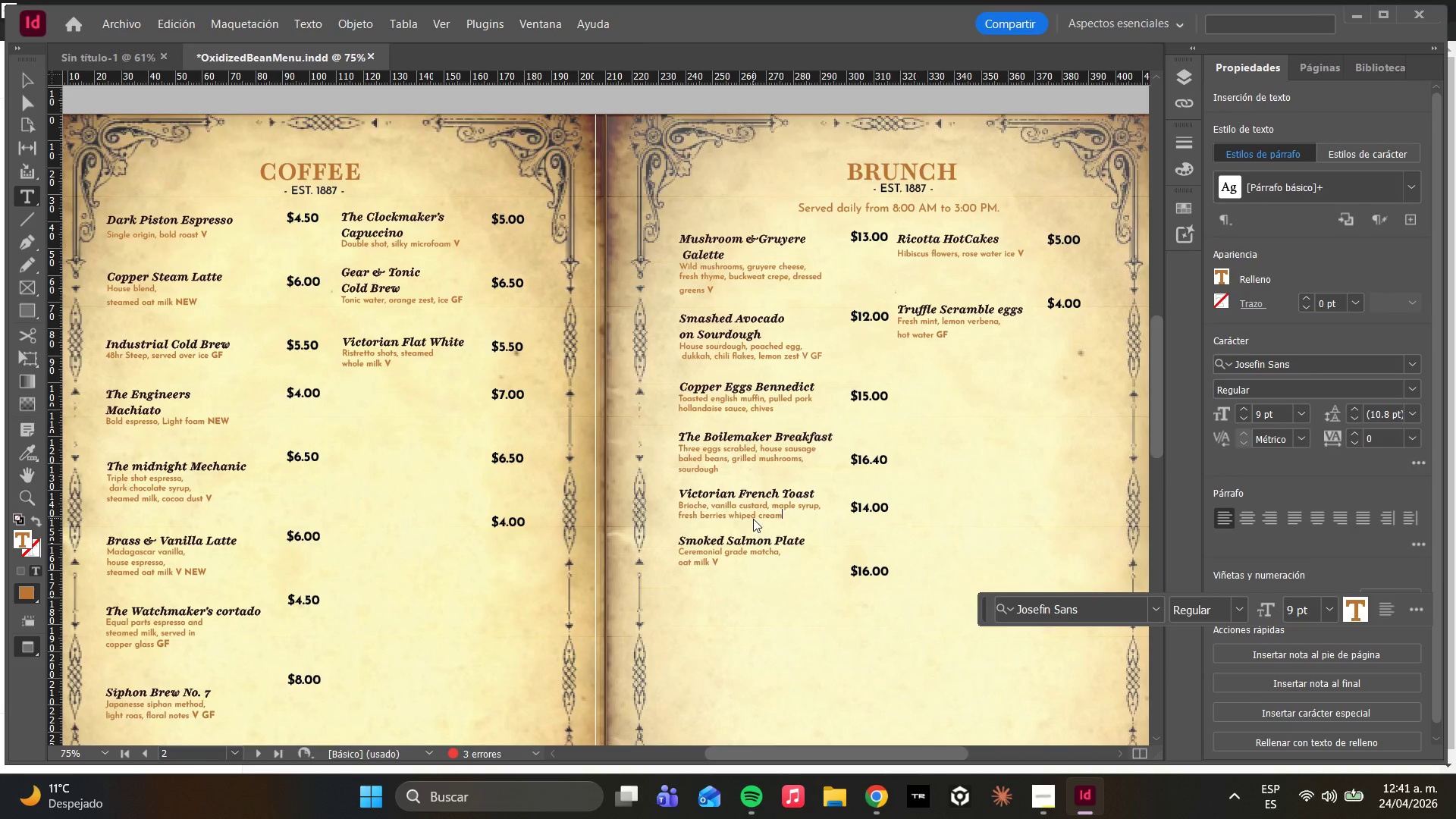 
key(ArrowLeft)
 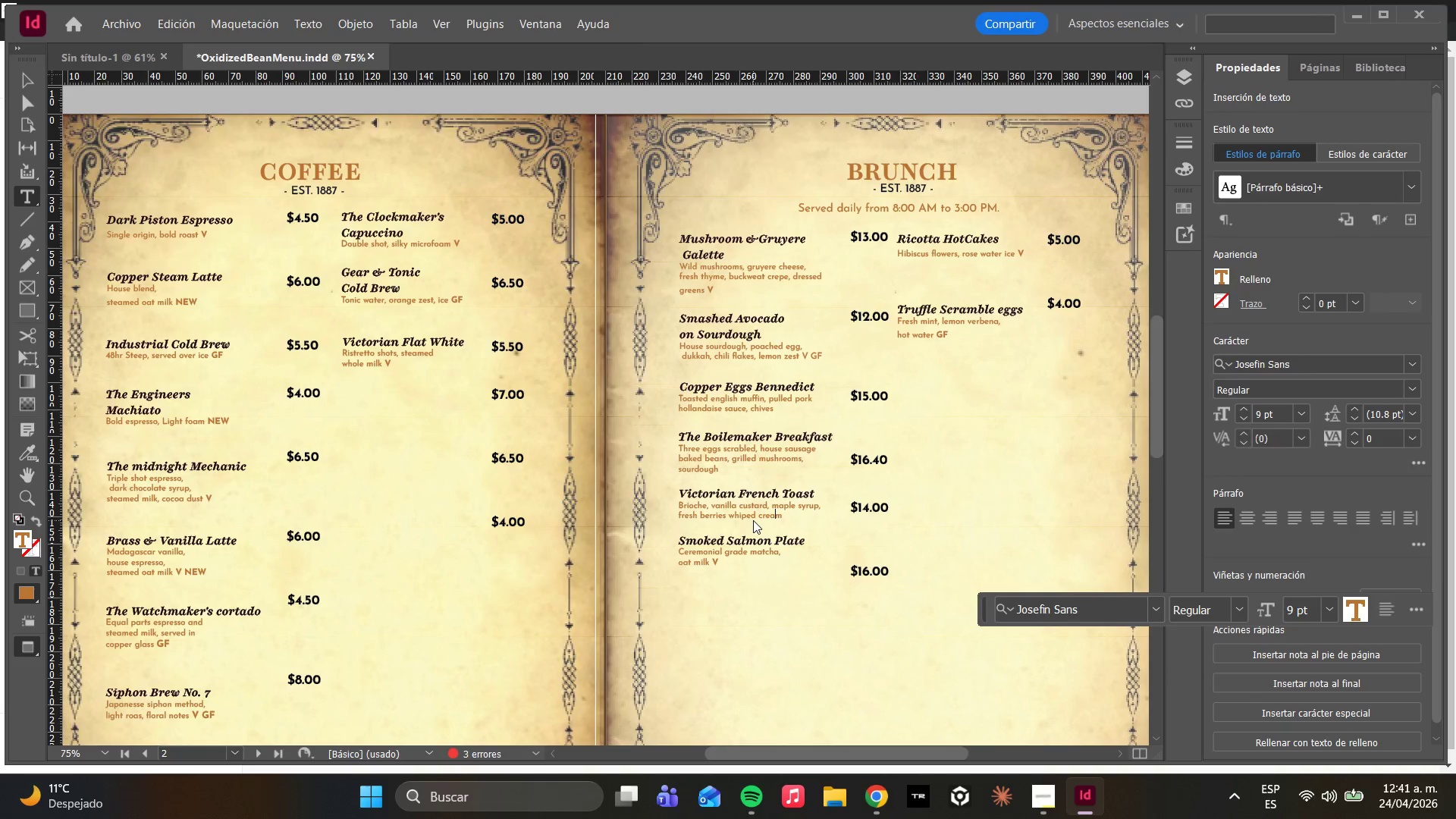 
key(ArrowLeft)
 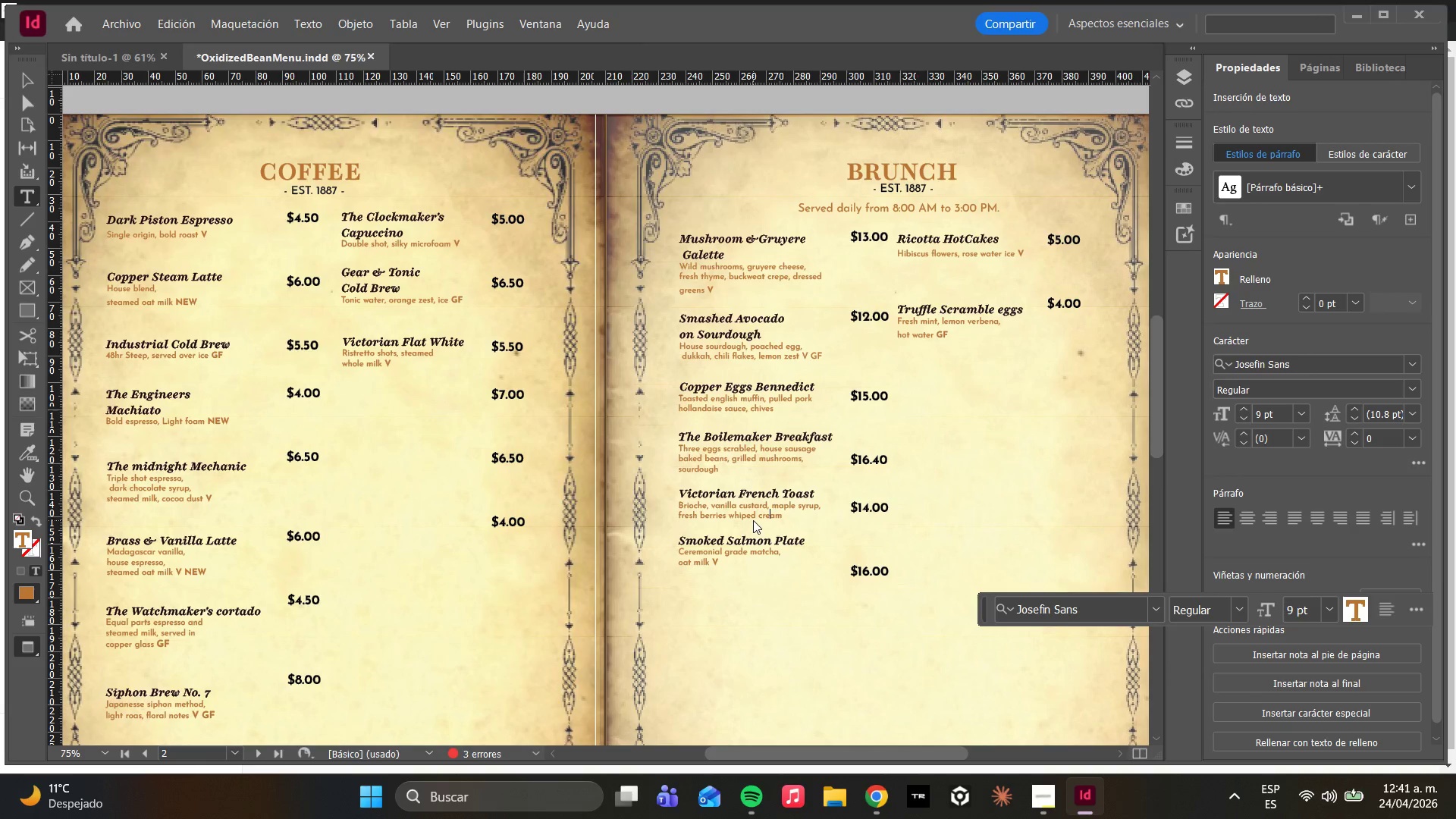 
key(ArrowLeft)
 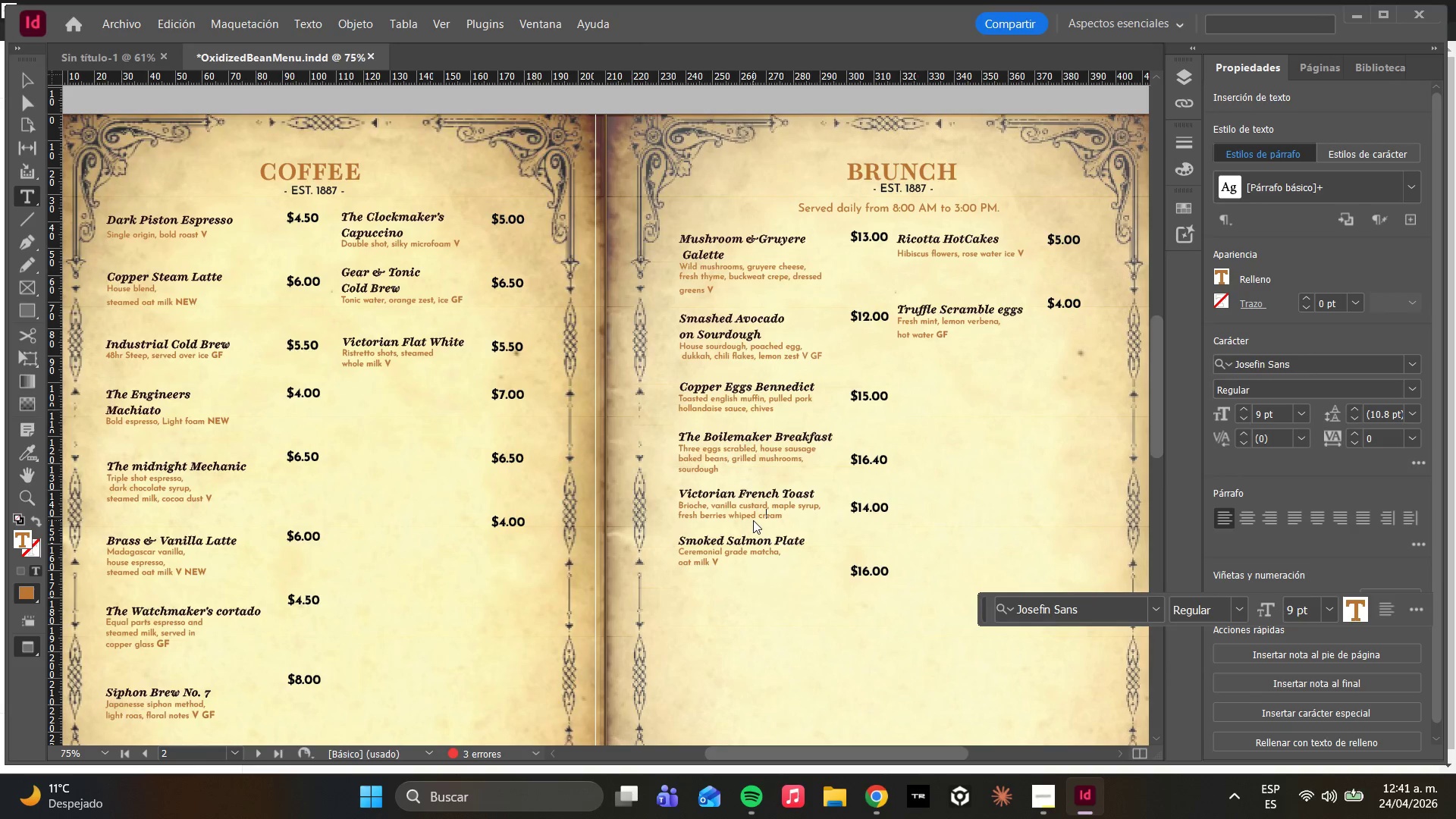 
key(ArrowLeft)
 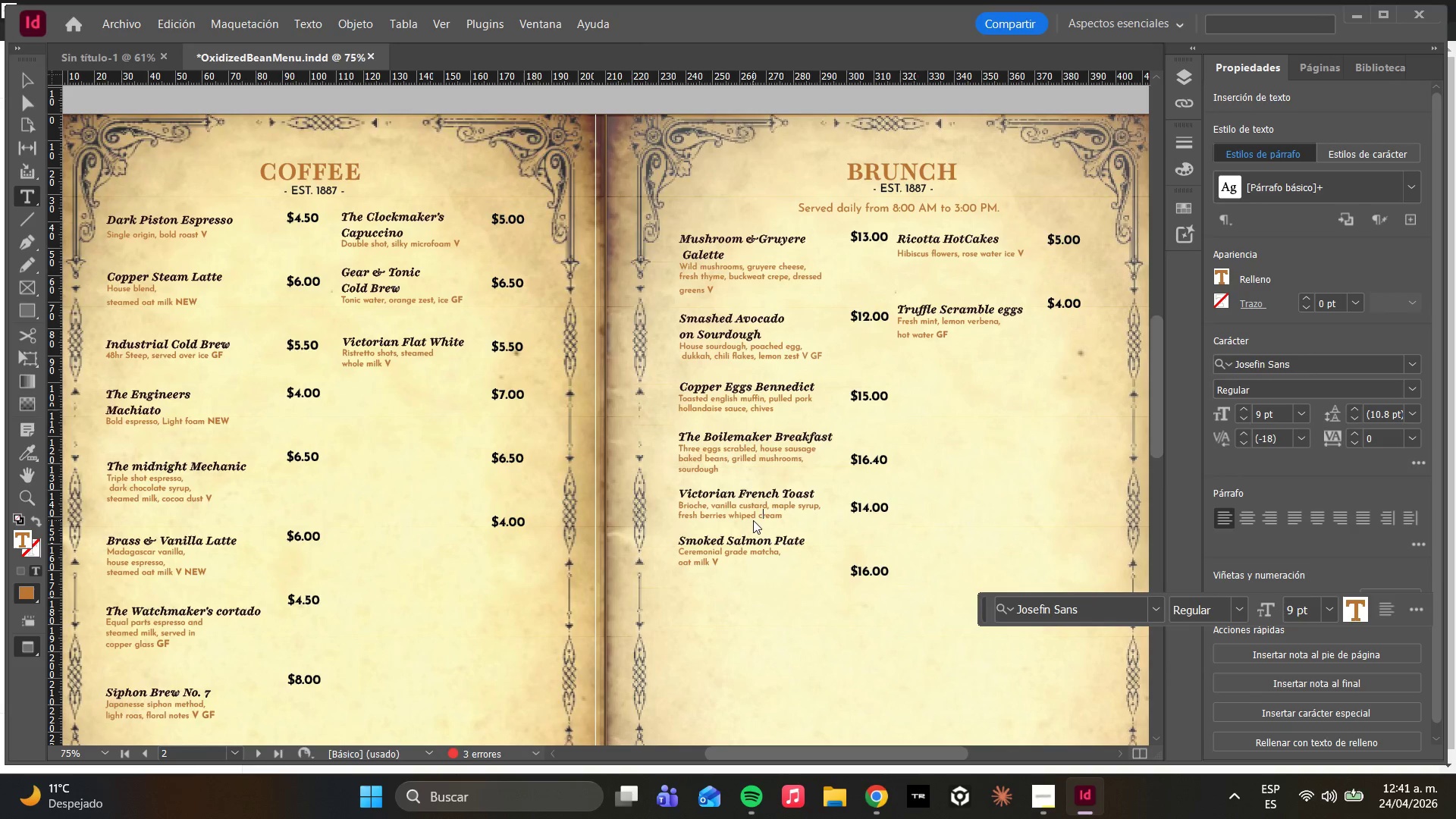 
key(ArrowLeft)
 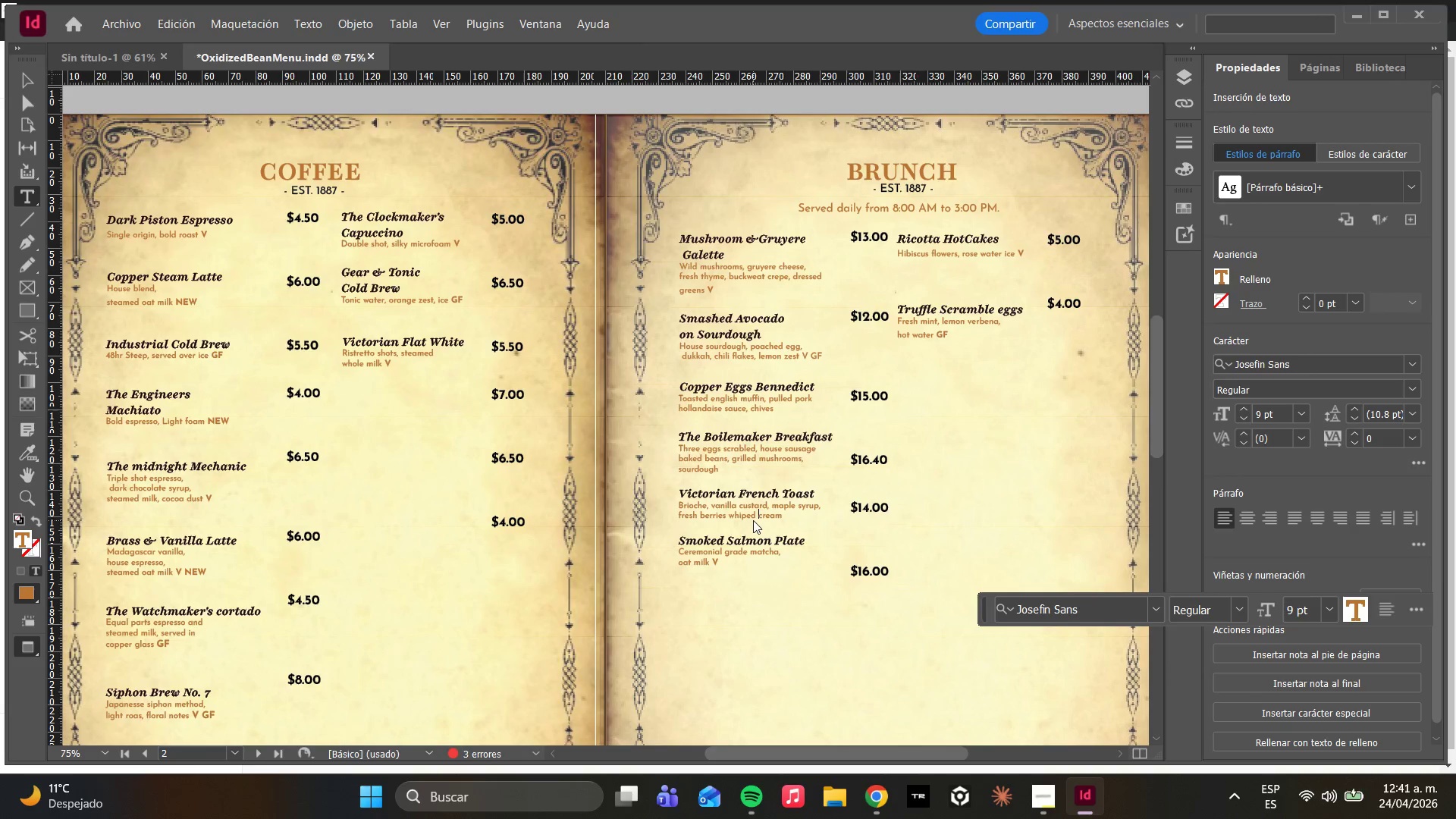 
key(ArrowLeft)
 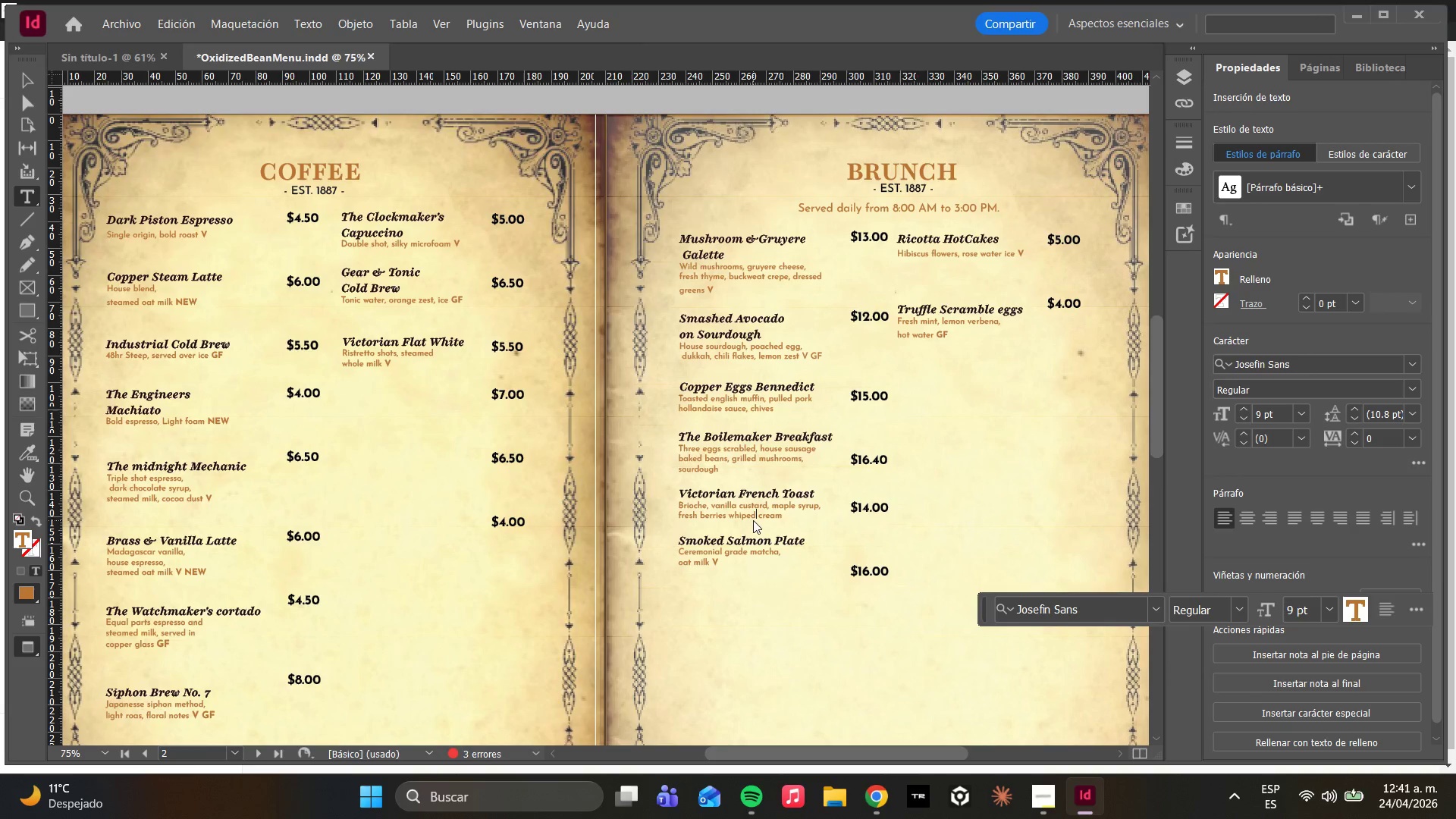 
key(ArrowLeft)
 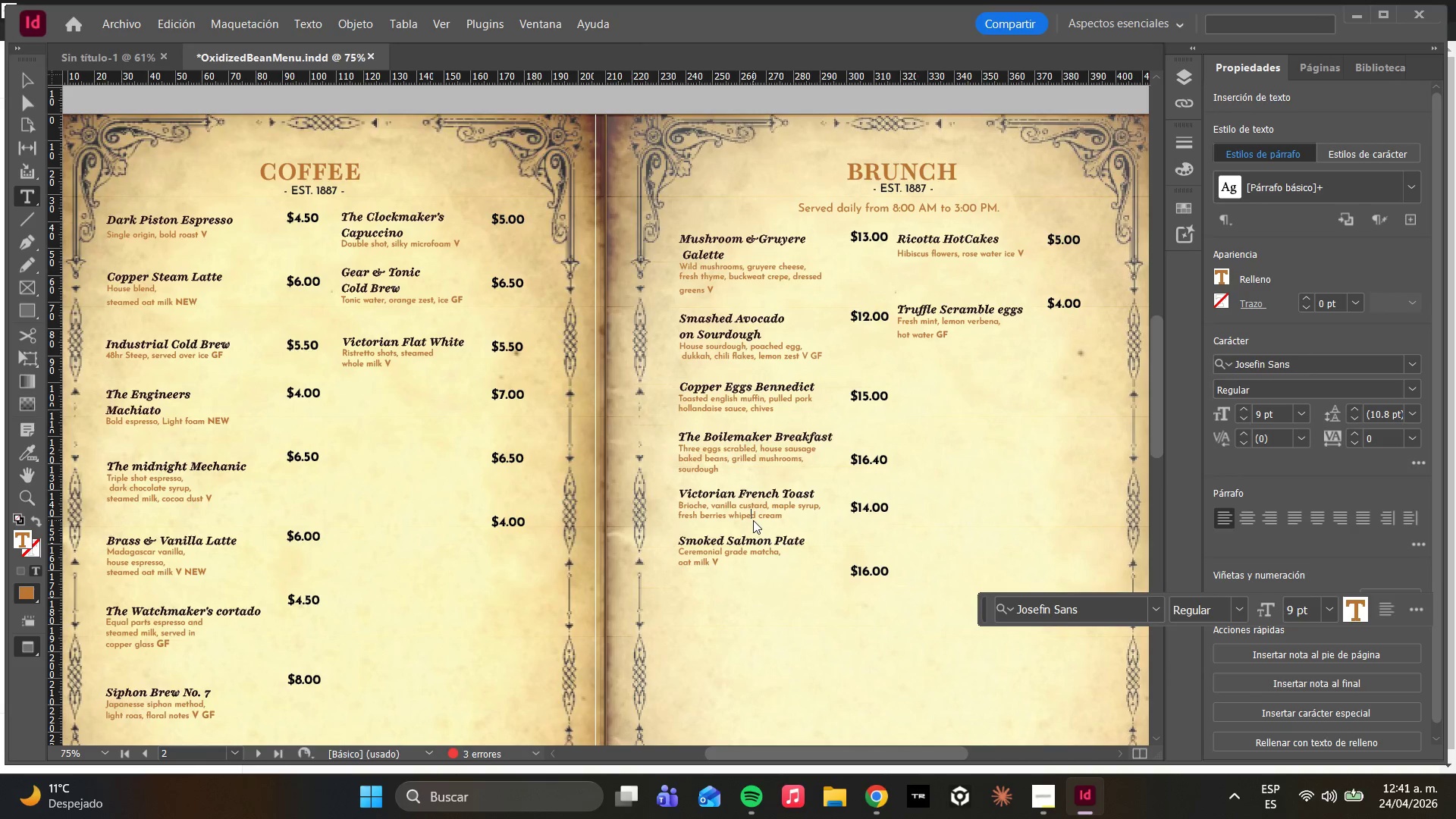 
key(ArrowLeft)
 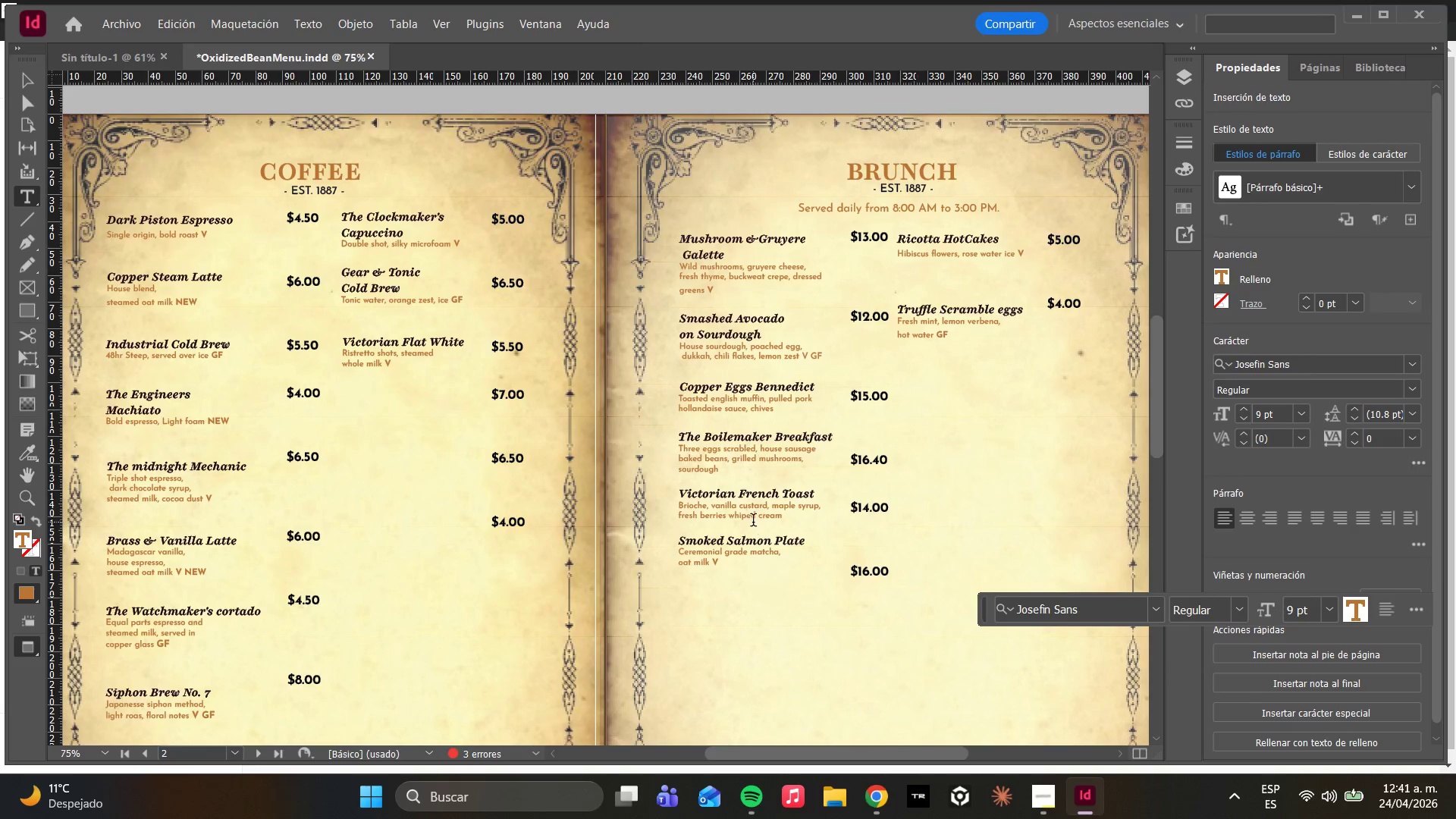 
key(P)
 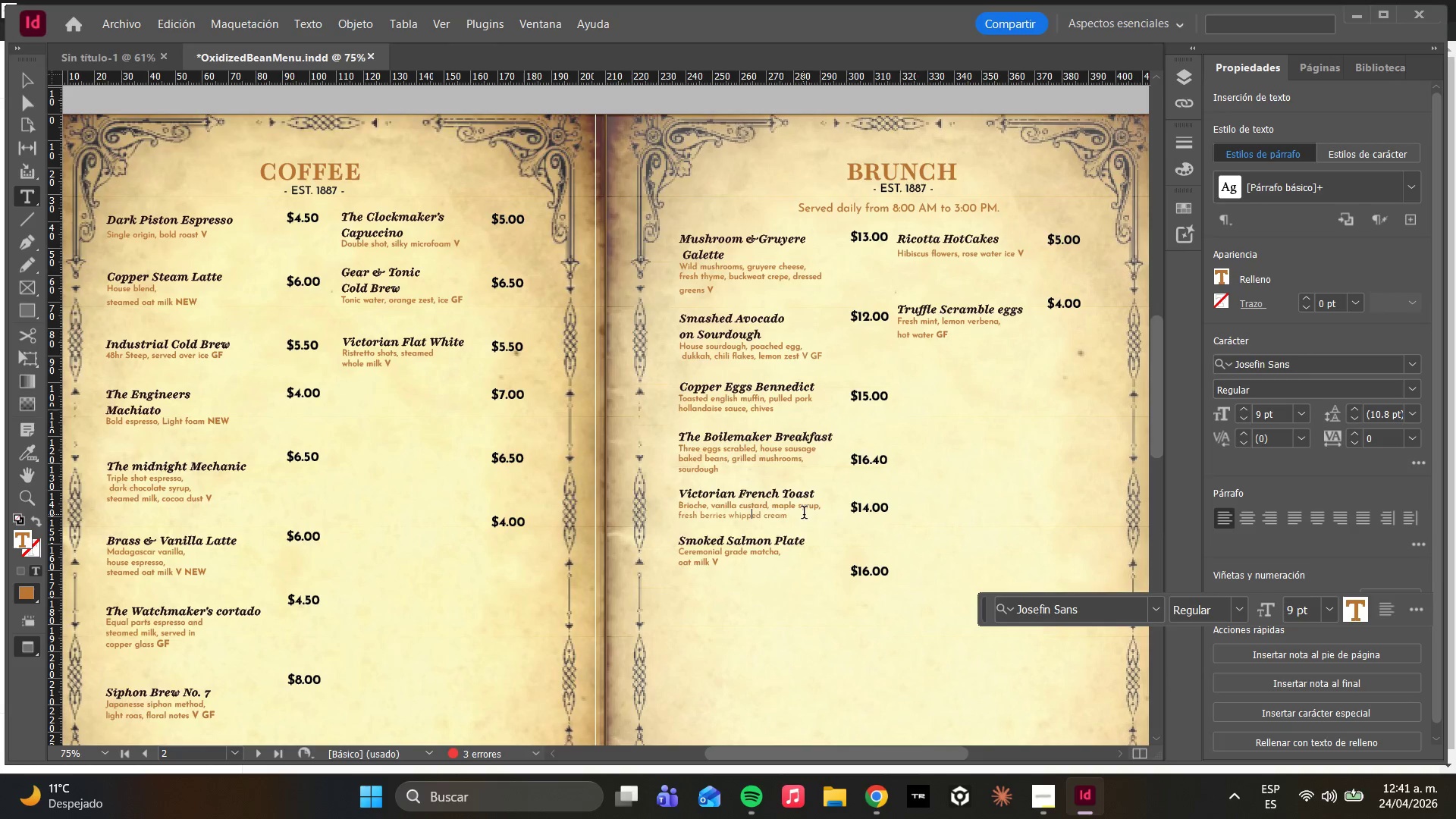 
left_click([804, 514])
 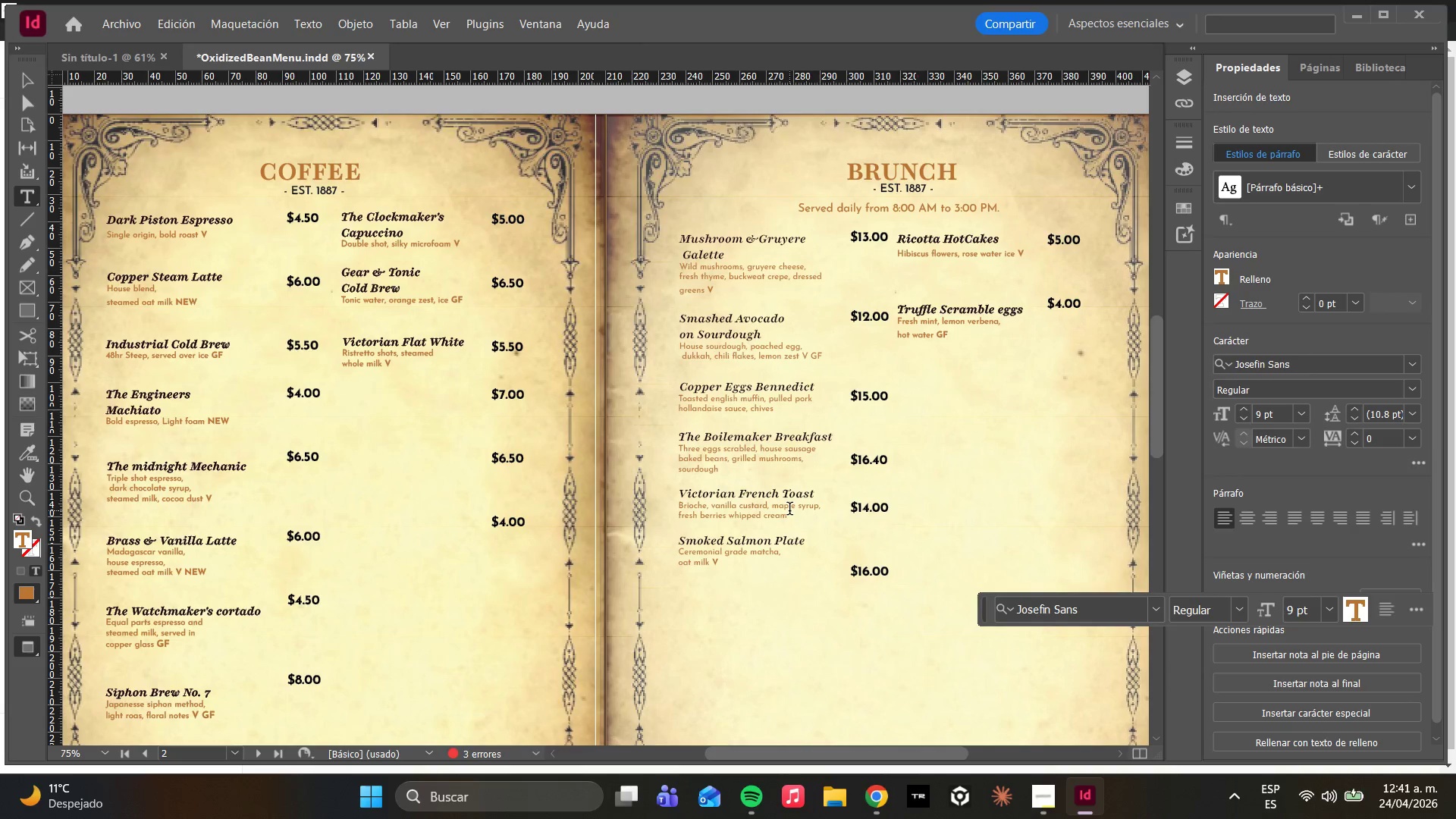 
key(CapsLock)
 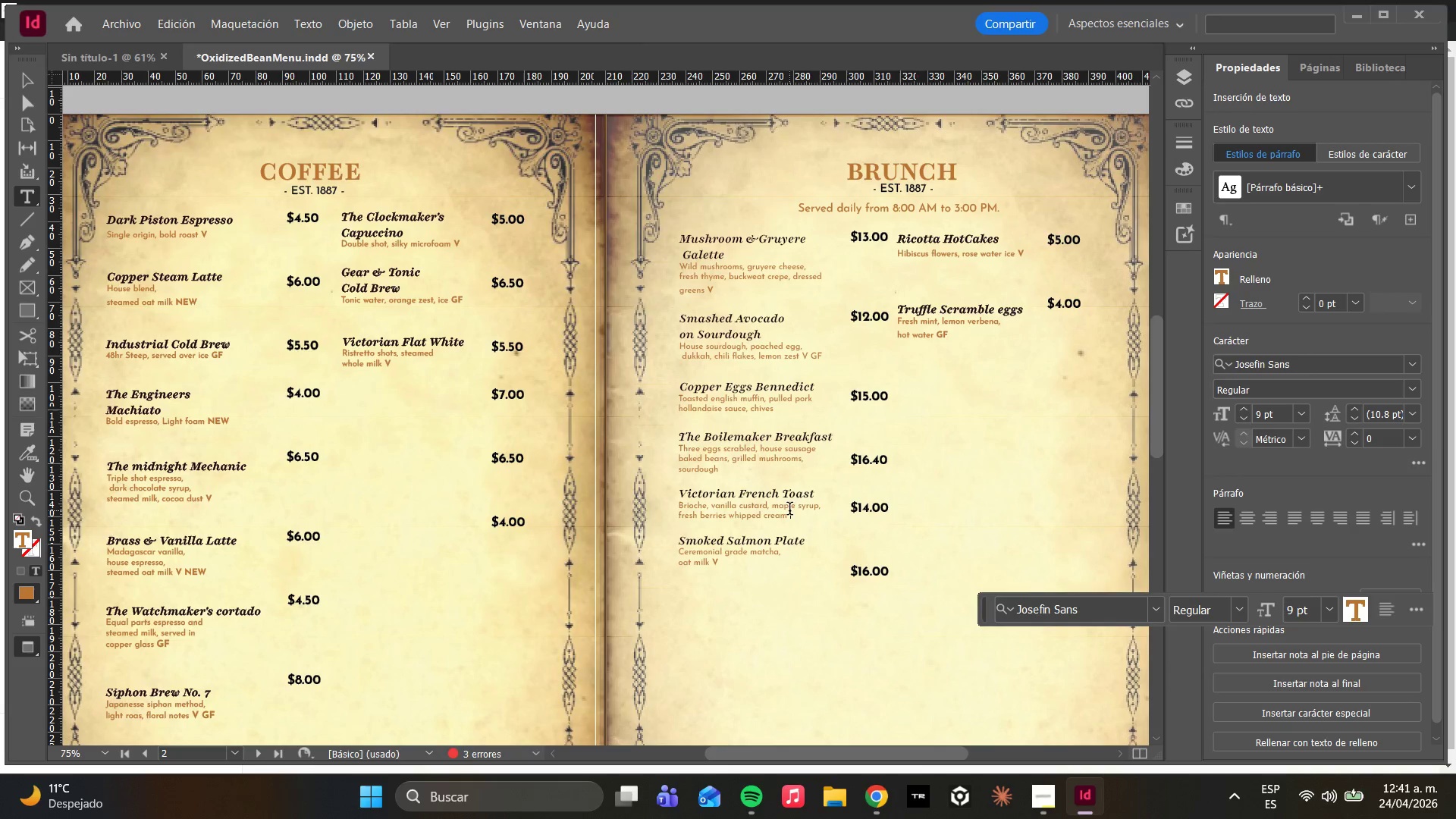 
key(V)
 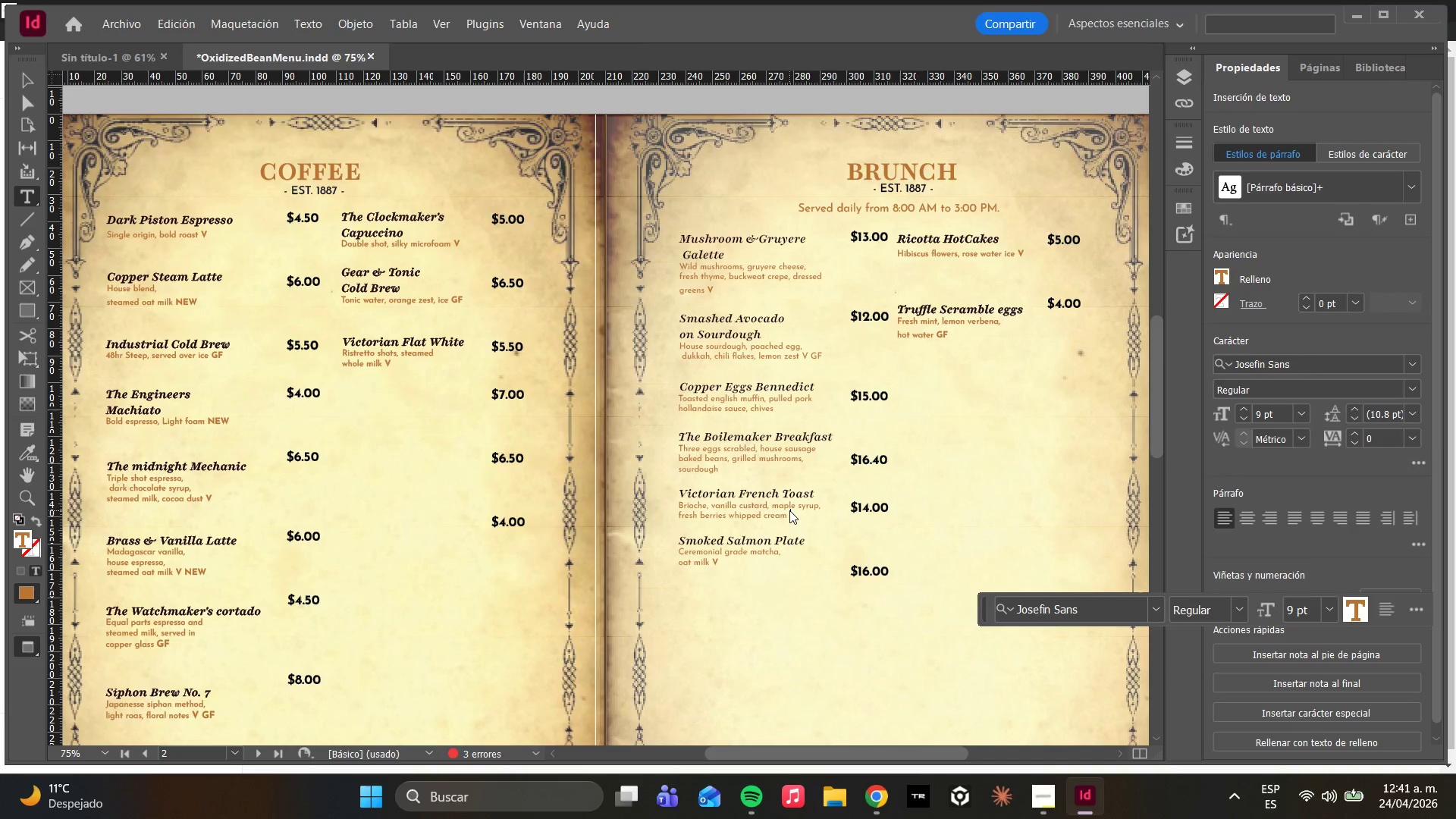 
key(CapsLock)
 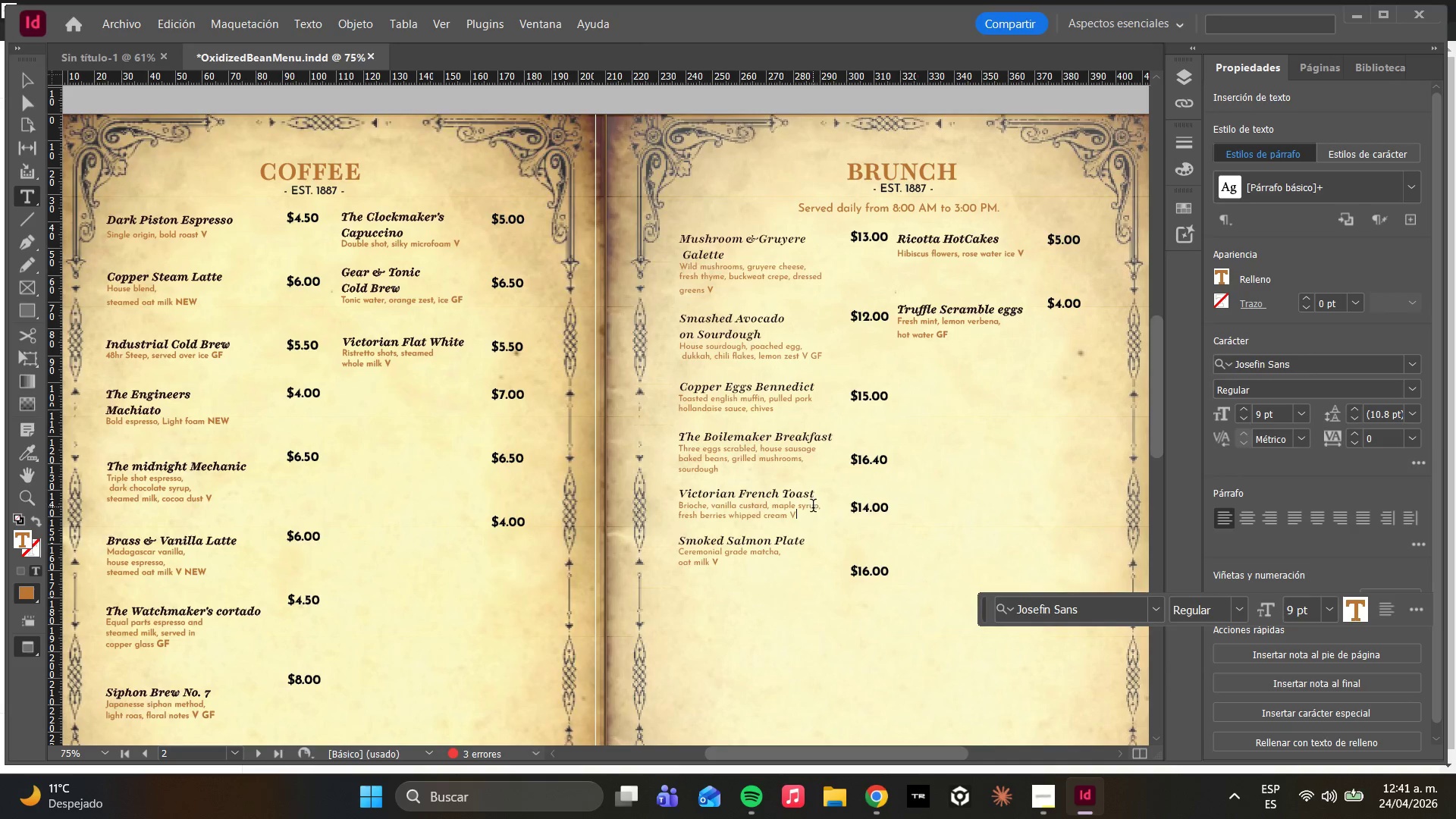 
left_click_drag(start_coordinate=[801, 516], to_coordinate=[788, 516])
 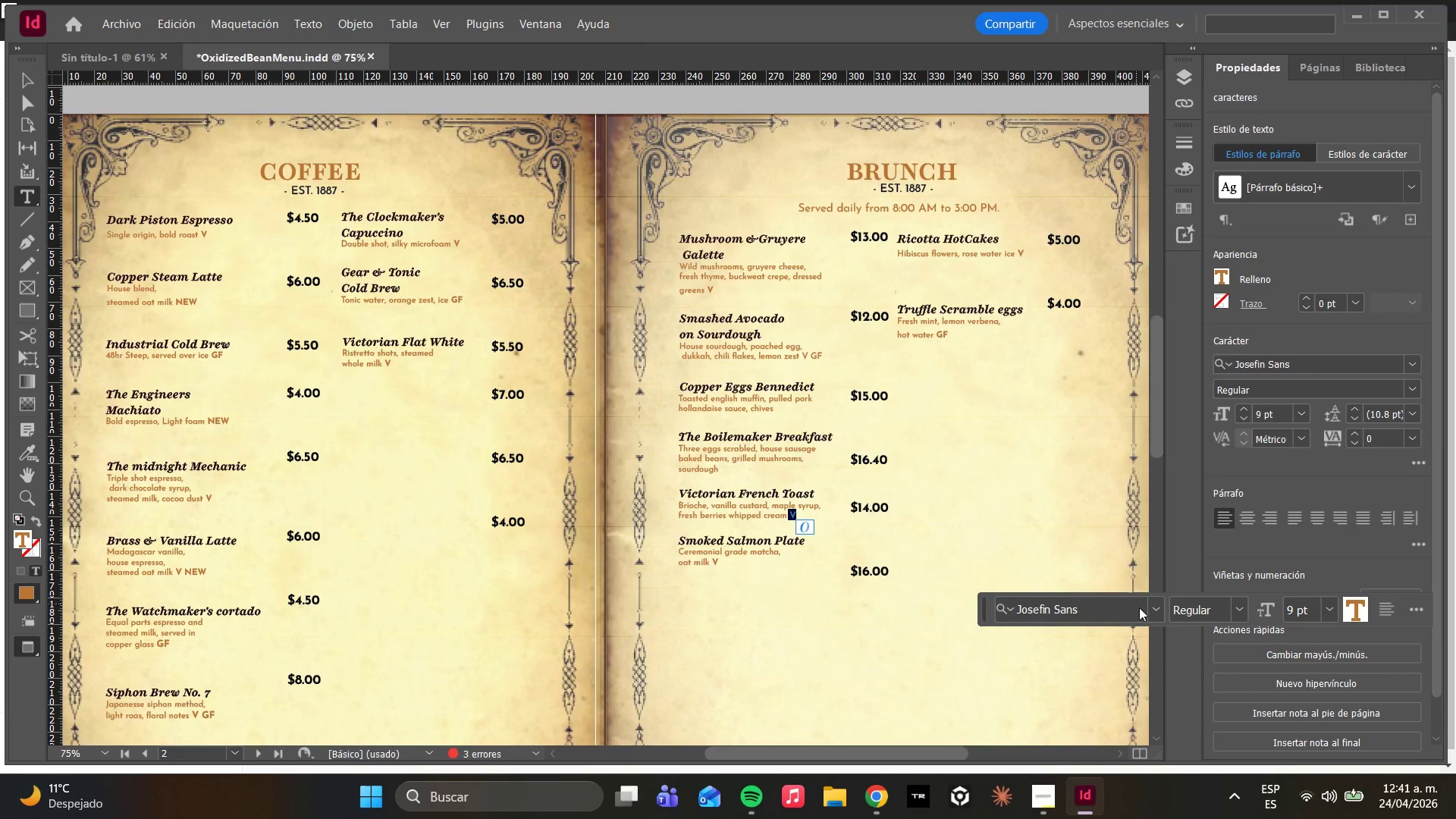 
left_click([1151, 610])
 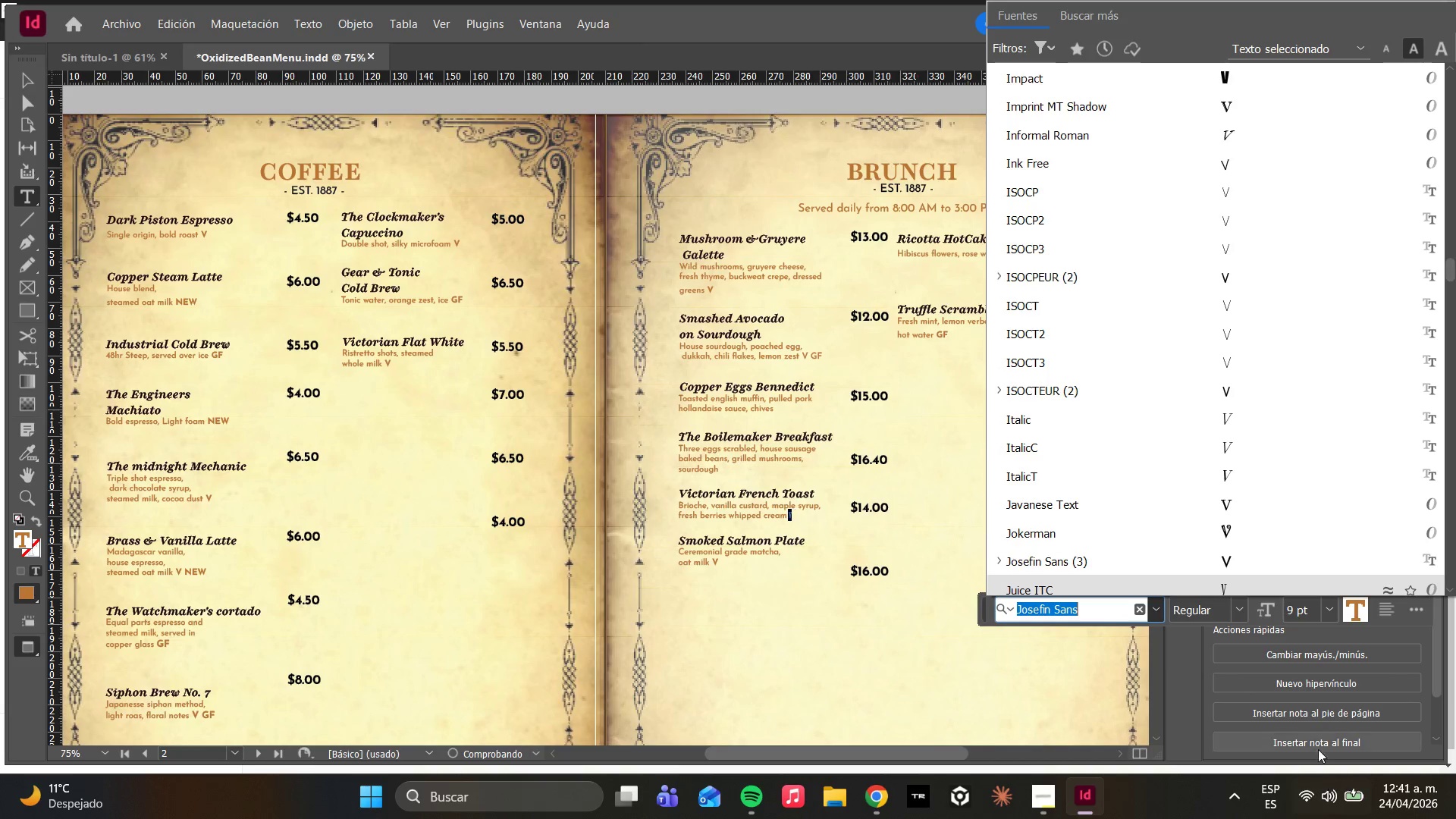 
left_click([1328, 617])
 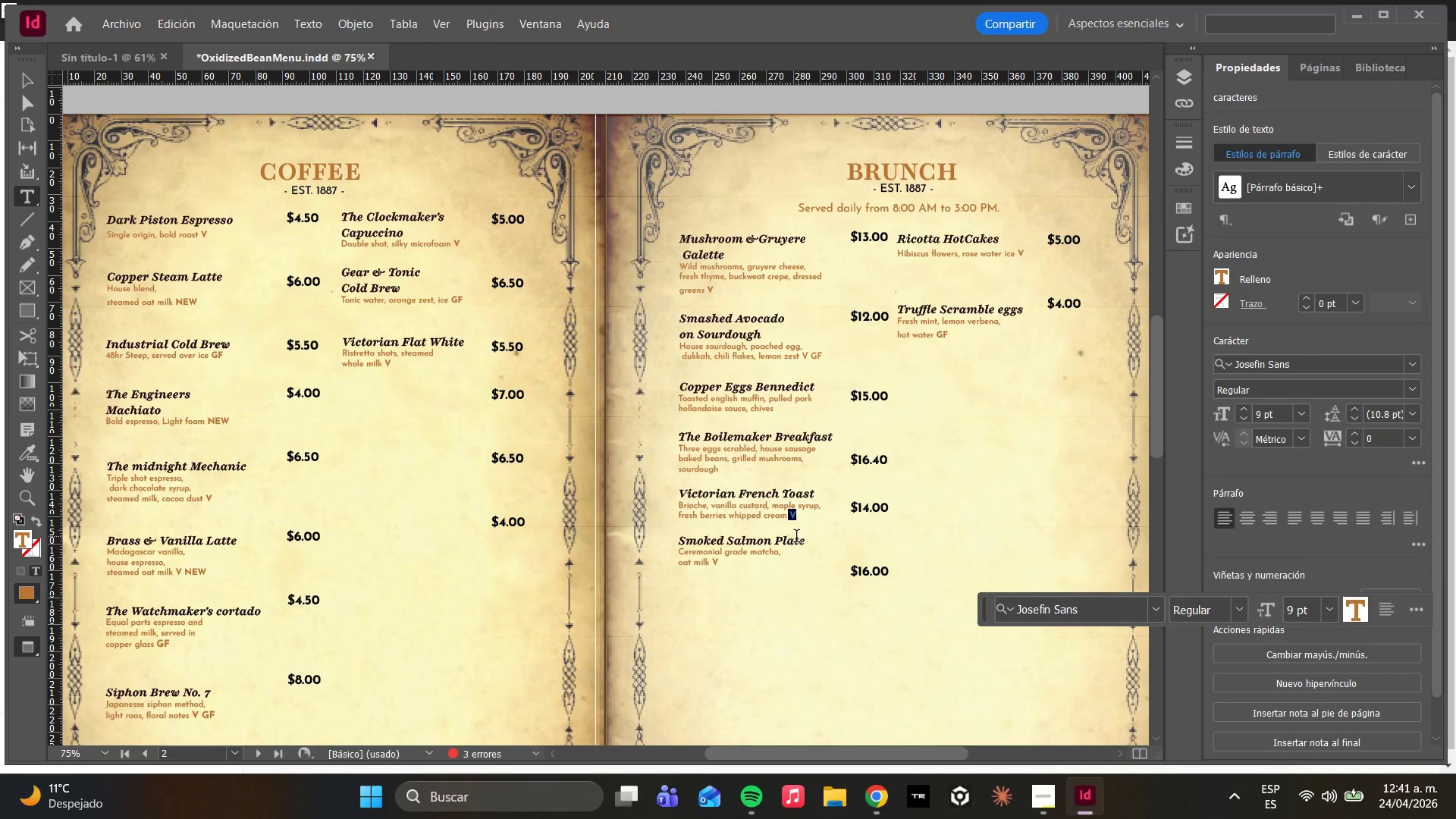 
left_click([808, 529])
 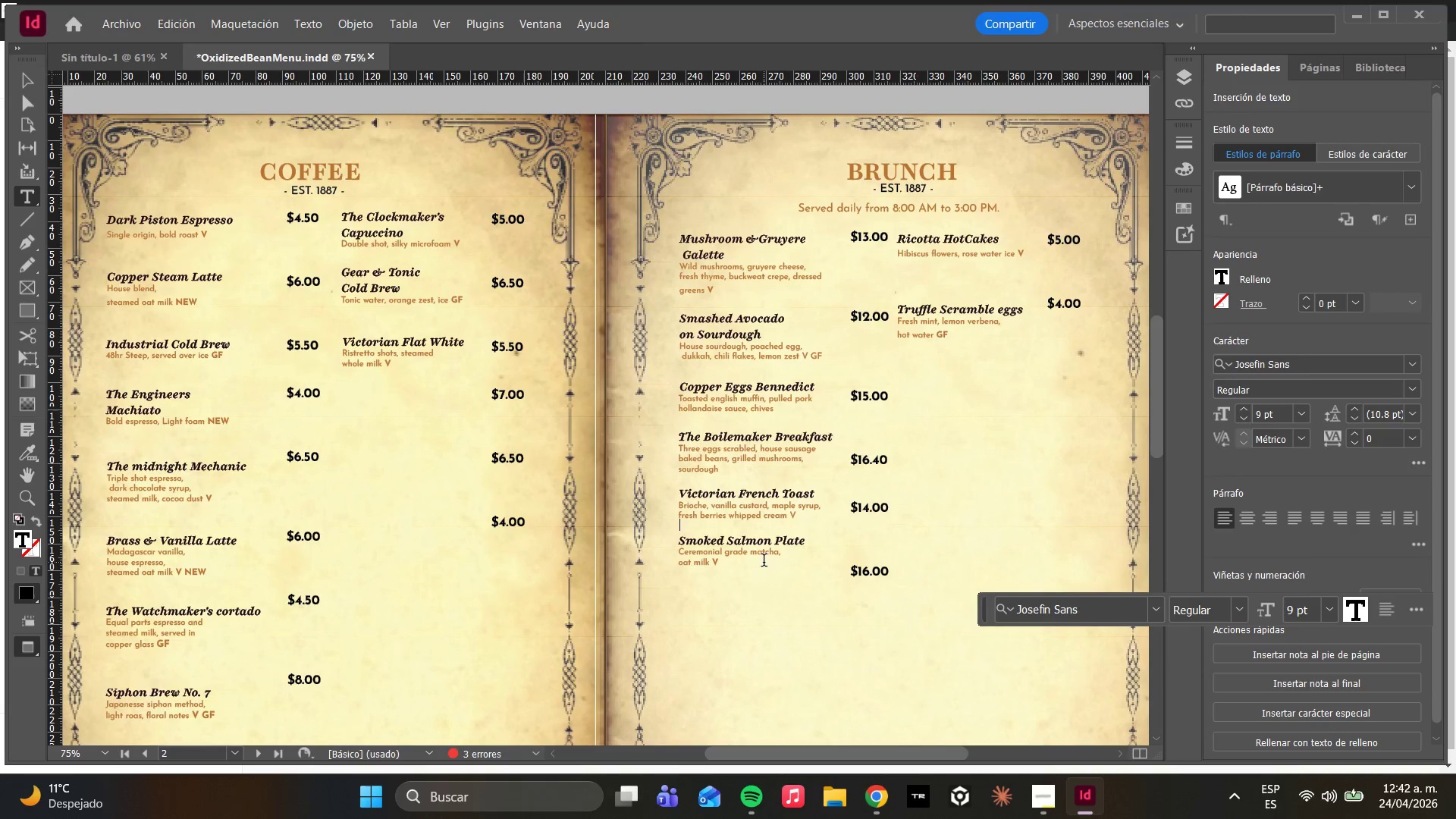 
left_click([757, 570])
 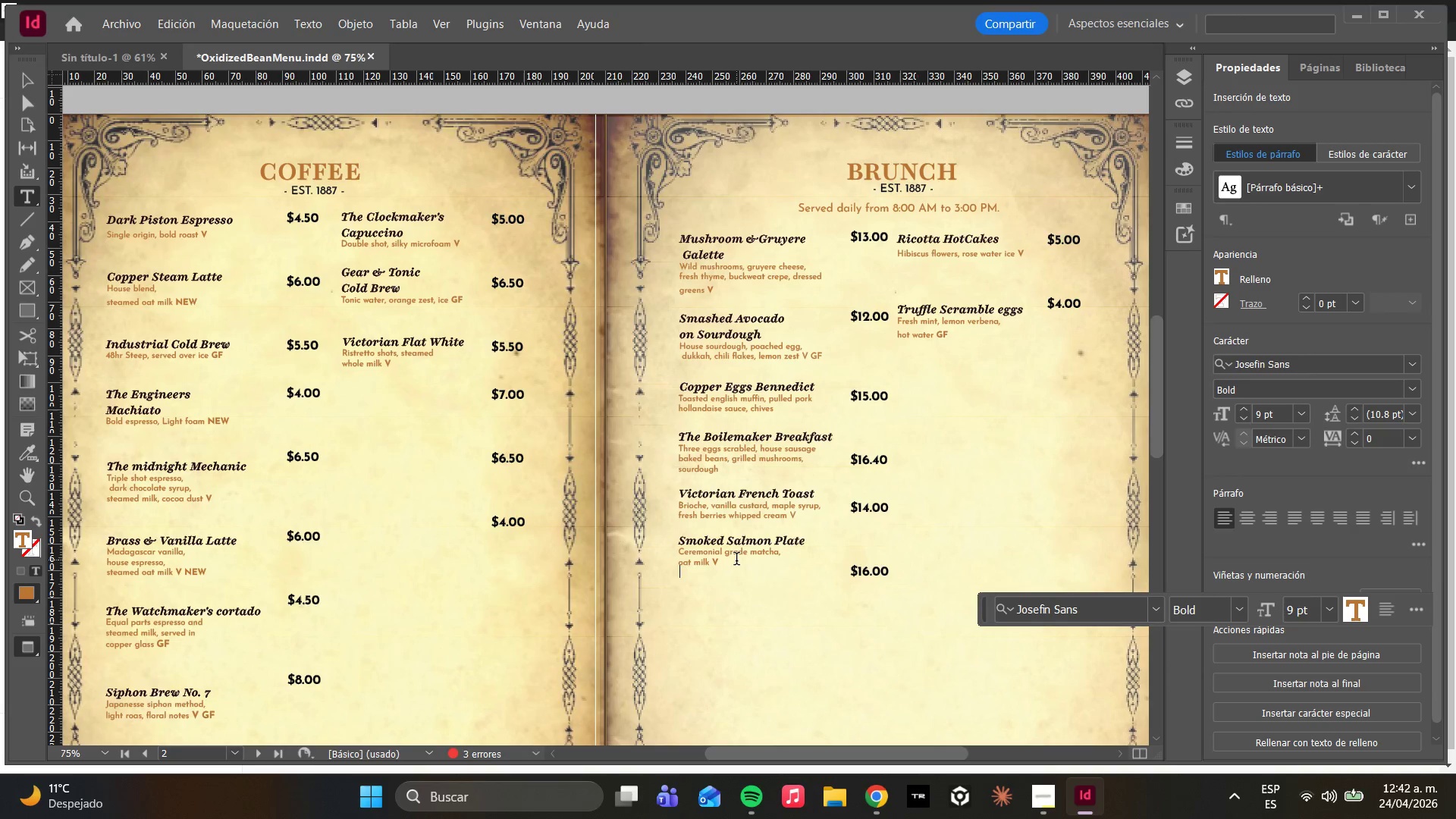 
left_click([736, 560])
 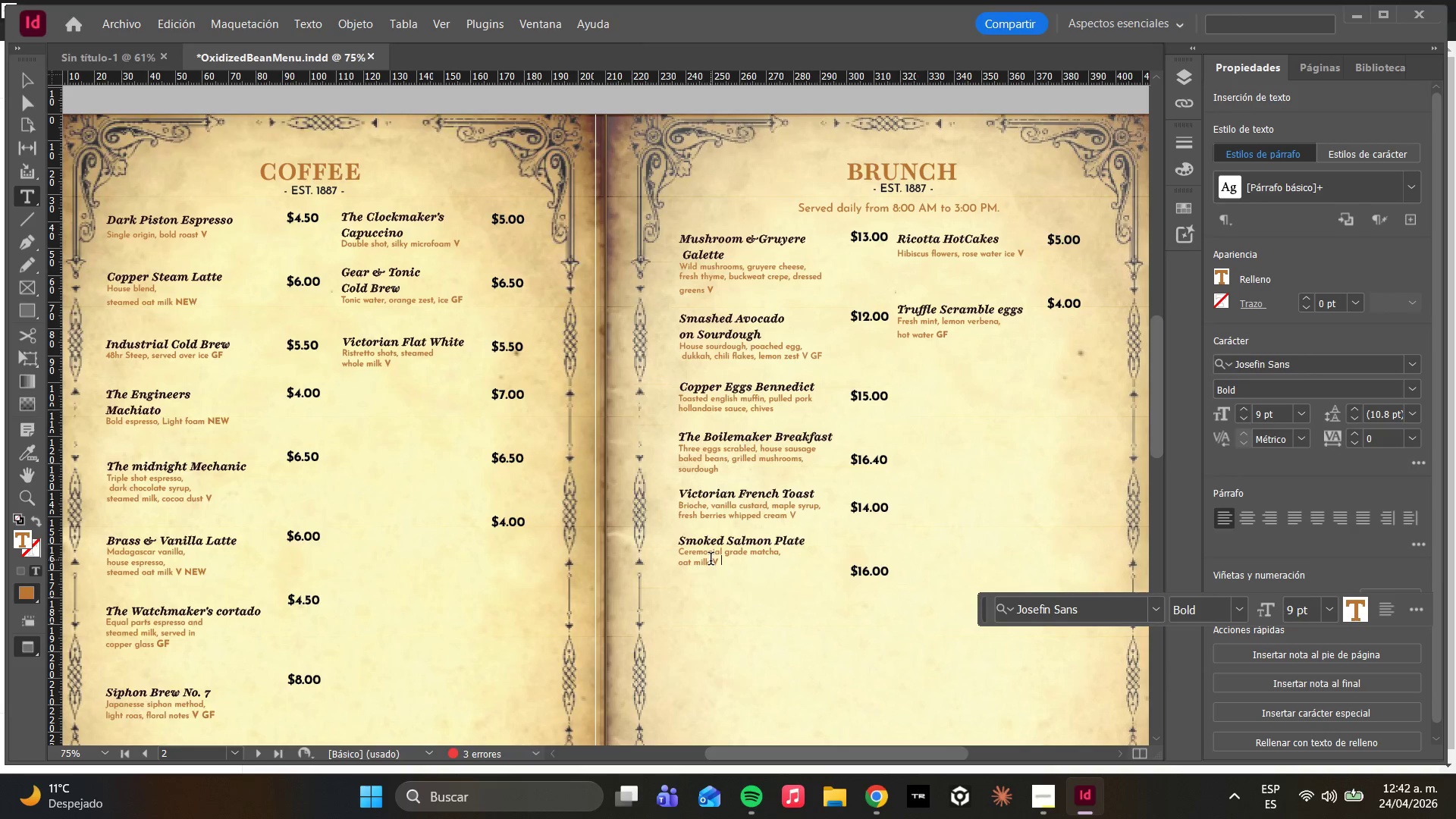 
wait(5.06)
 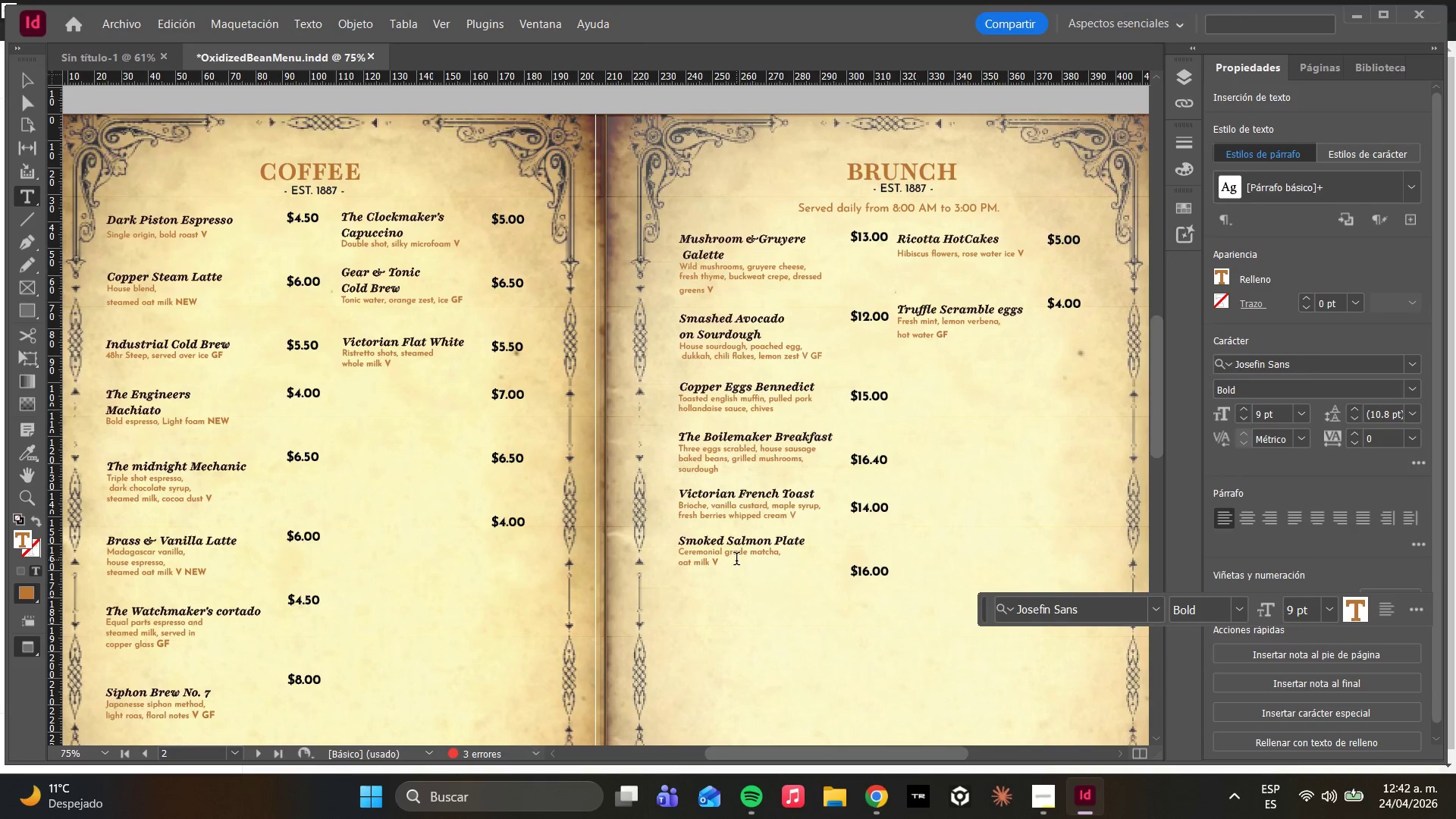 
left_click([682, 552])
 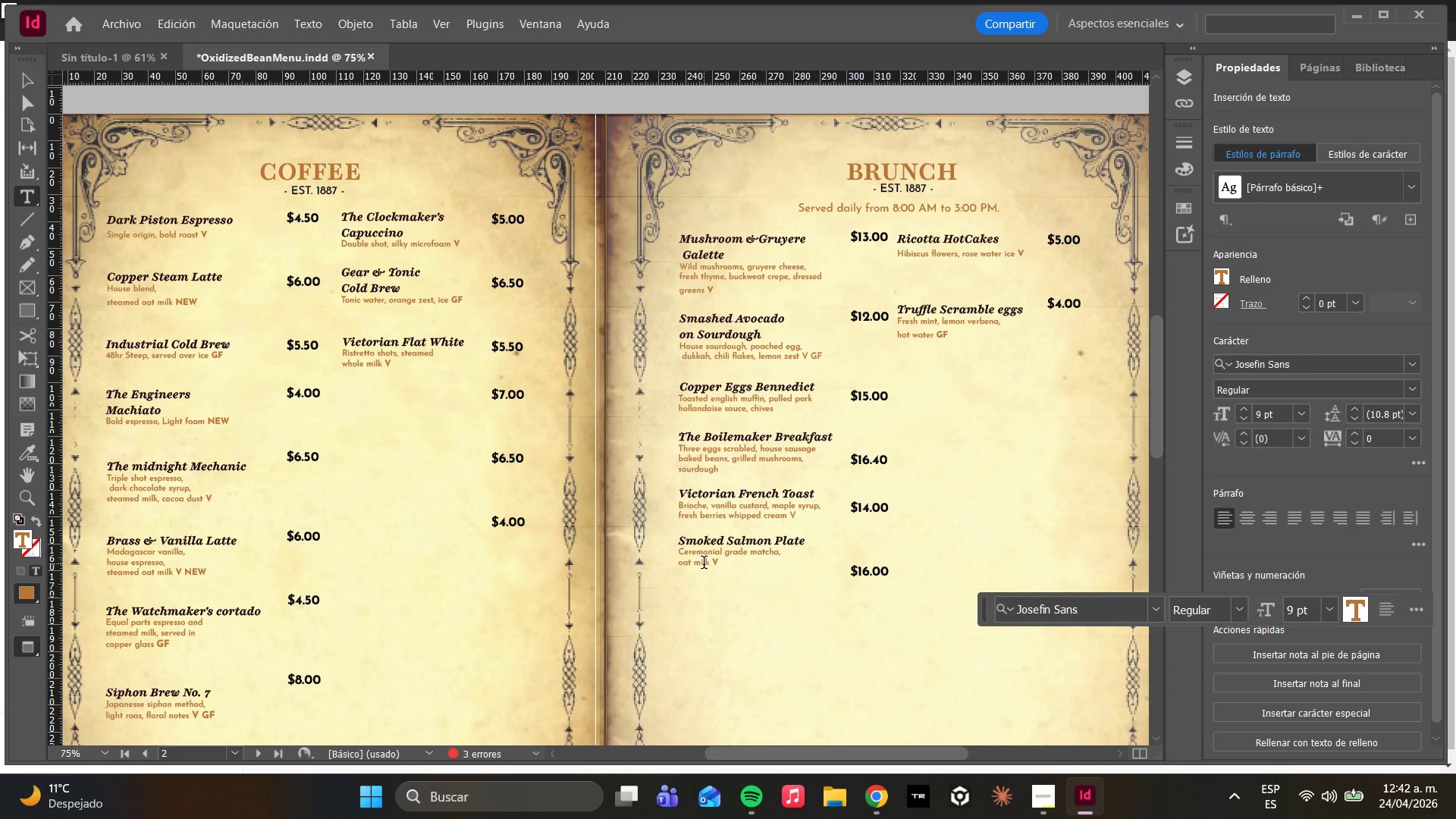 
type(old smoked malmon)
 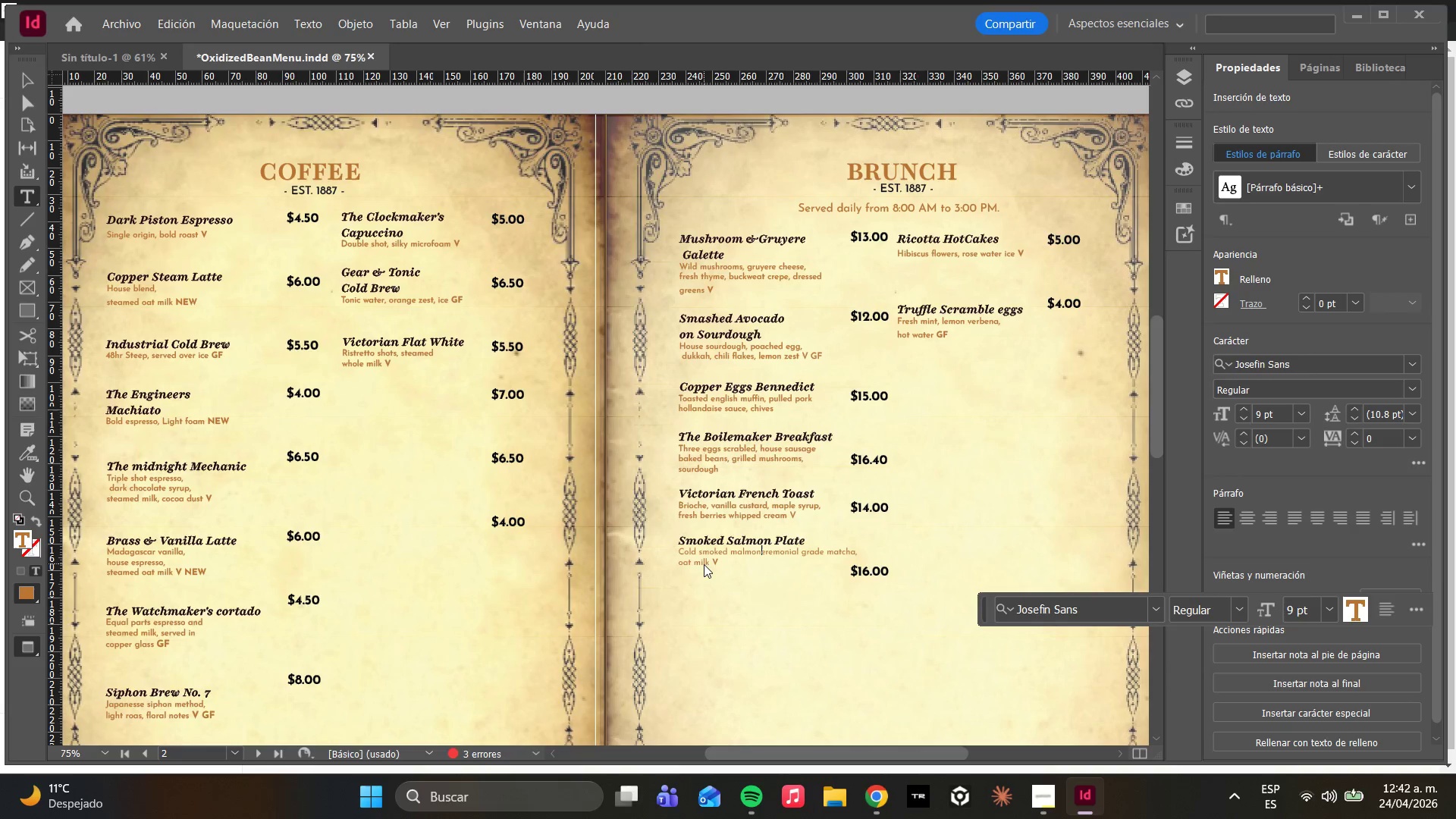 
key(ArrowLeft)
 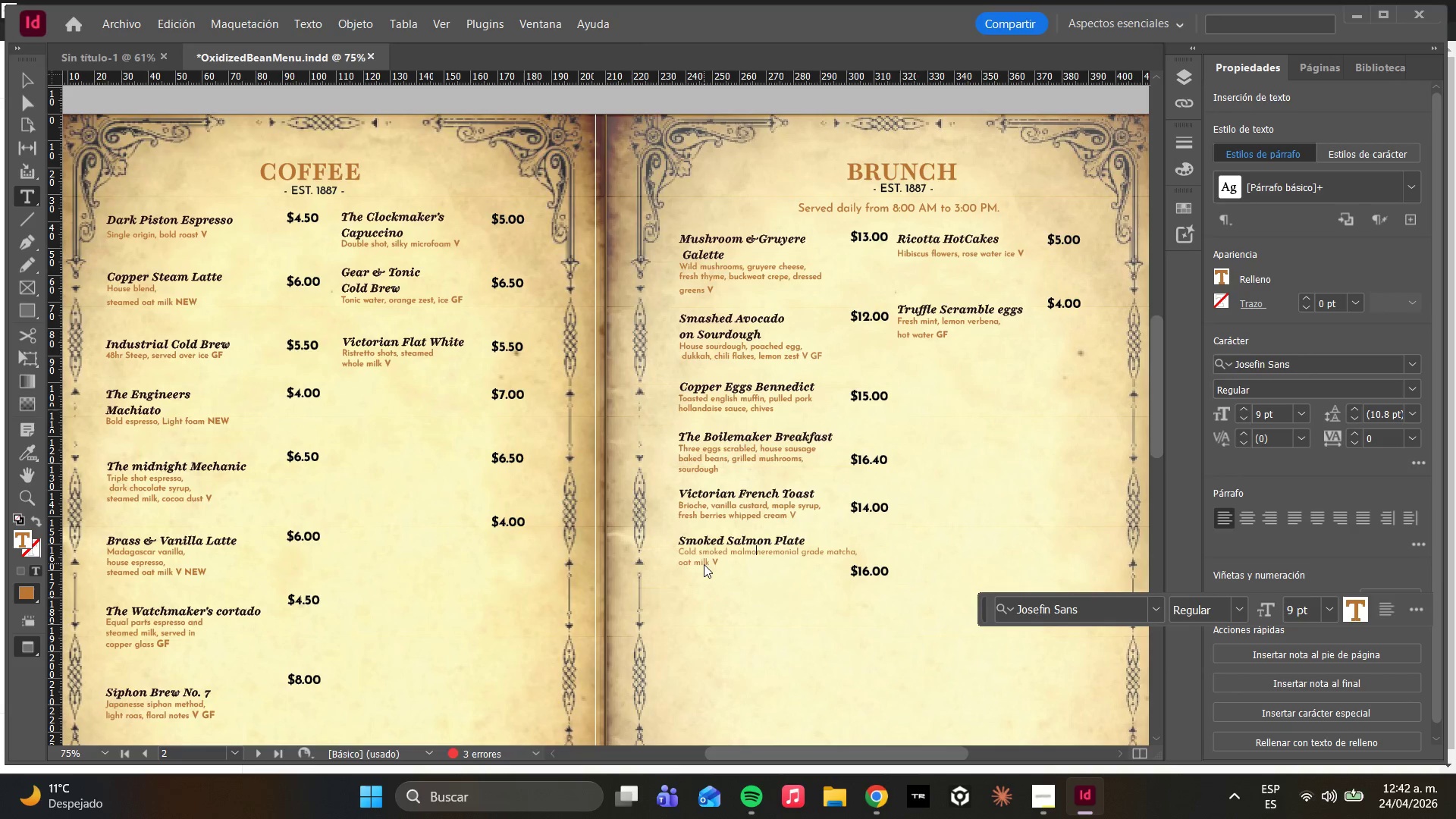 
key(ArrowLeft)
 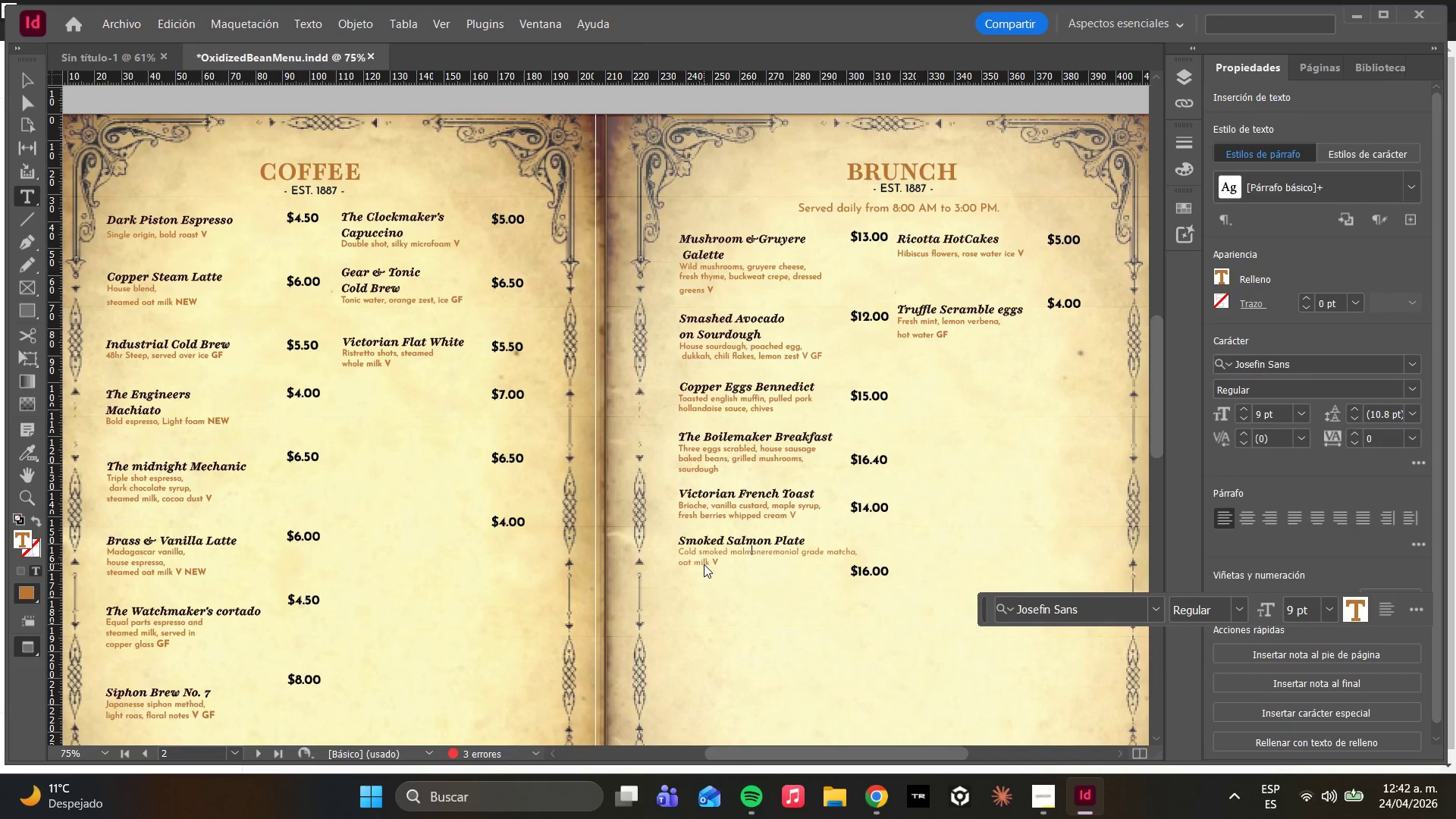 
key(ArrowLeft)
 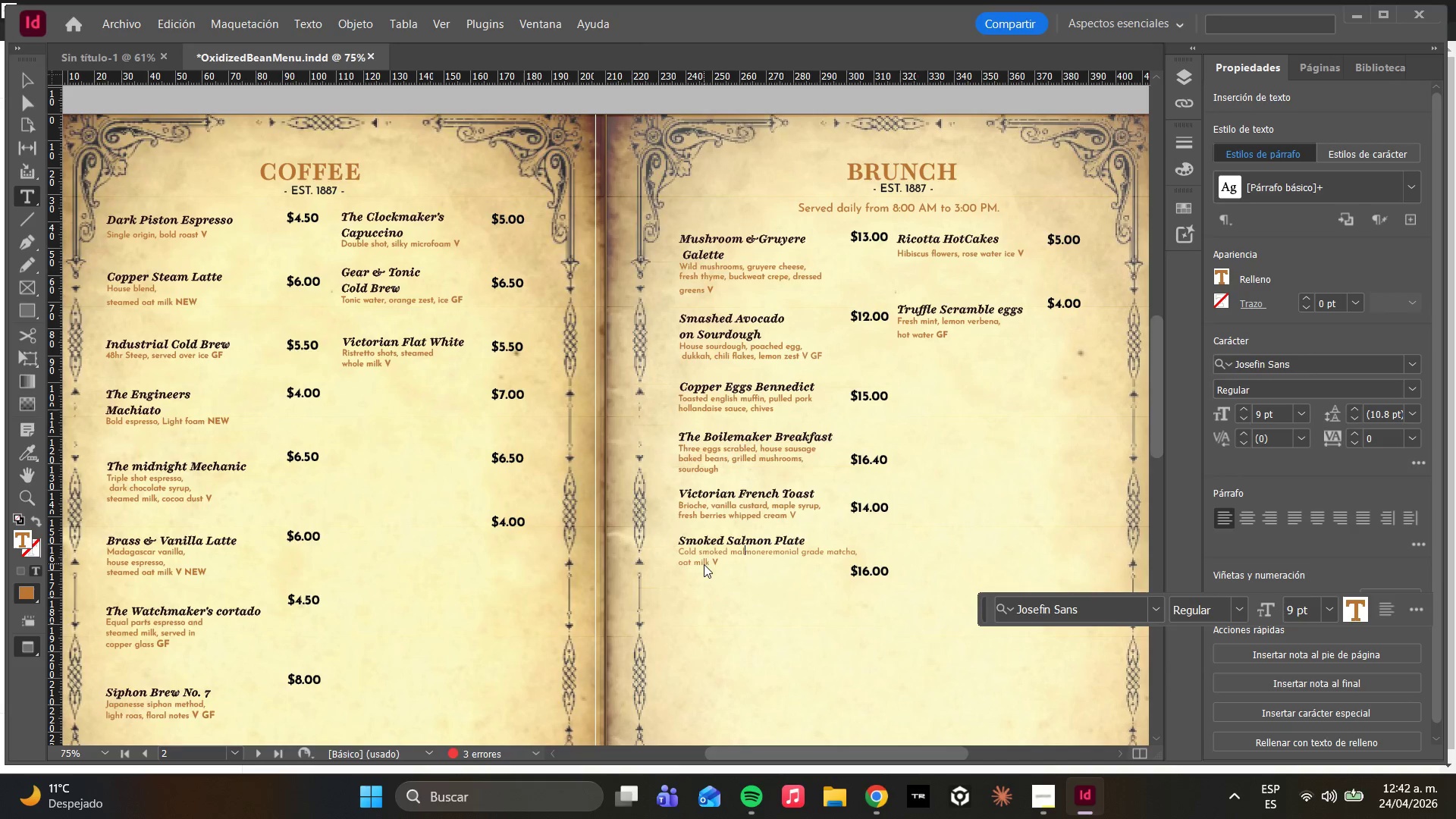 
key(ArrowLeft)
 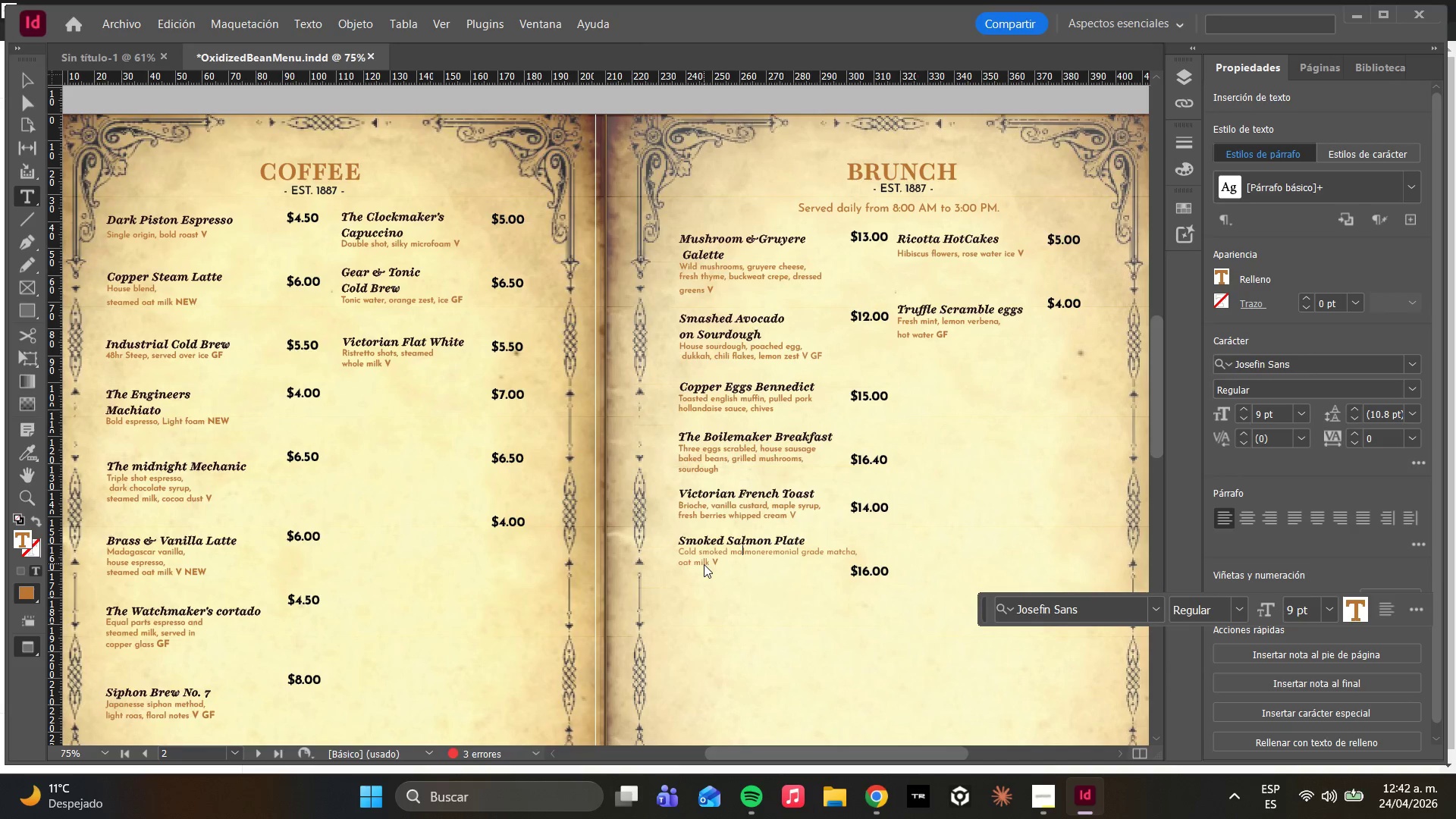 
key(ArrowLeft)
 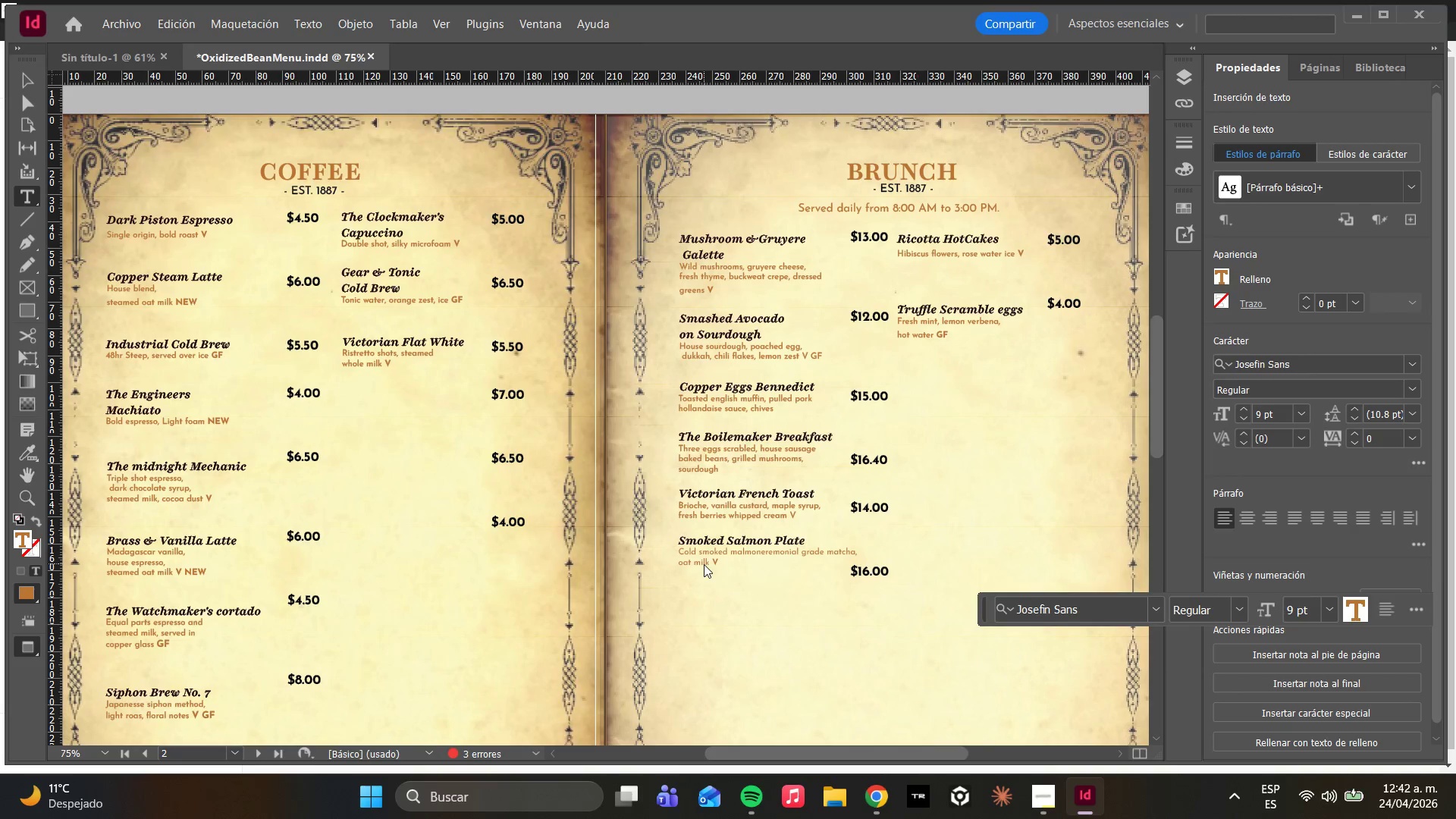 
key(Backspace)
 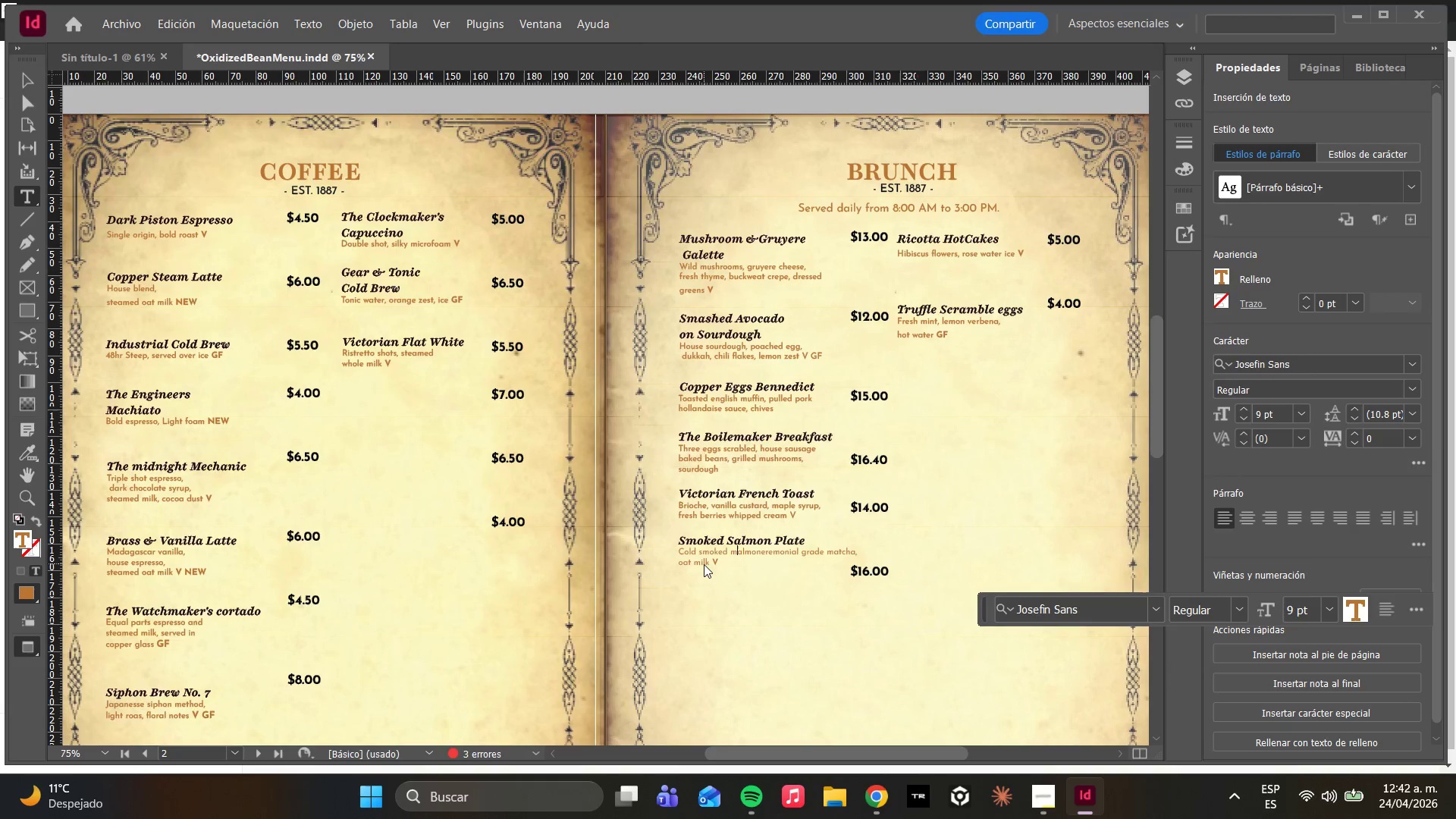 
key(S)
 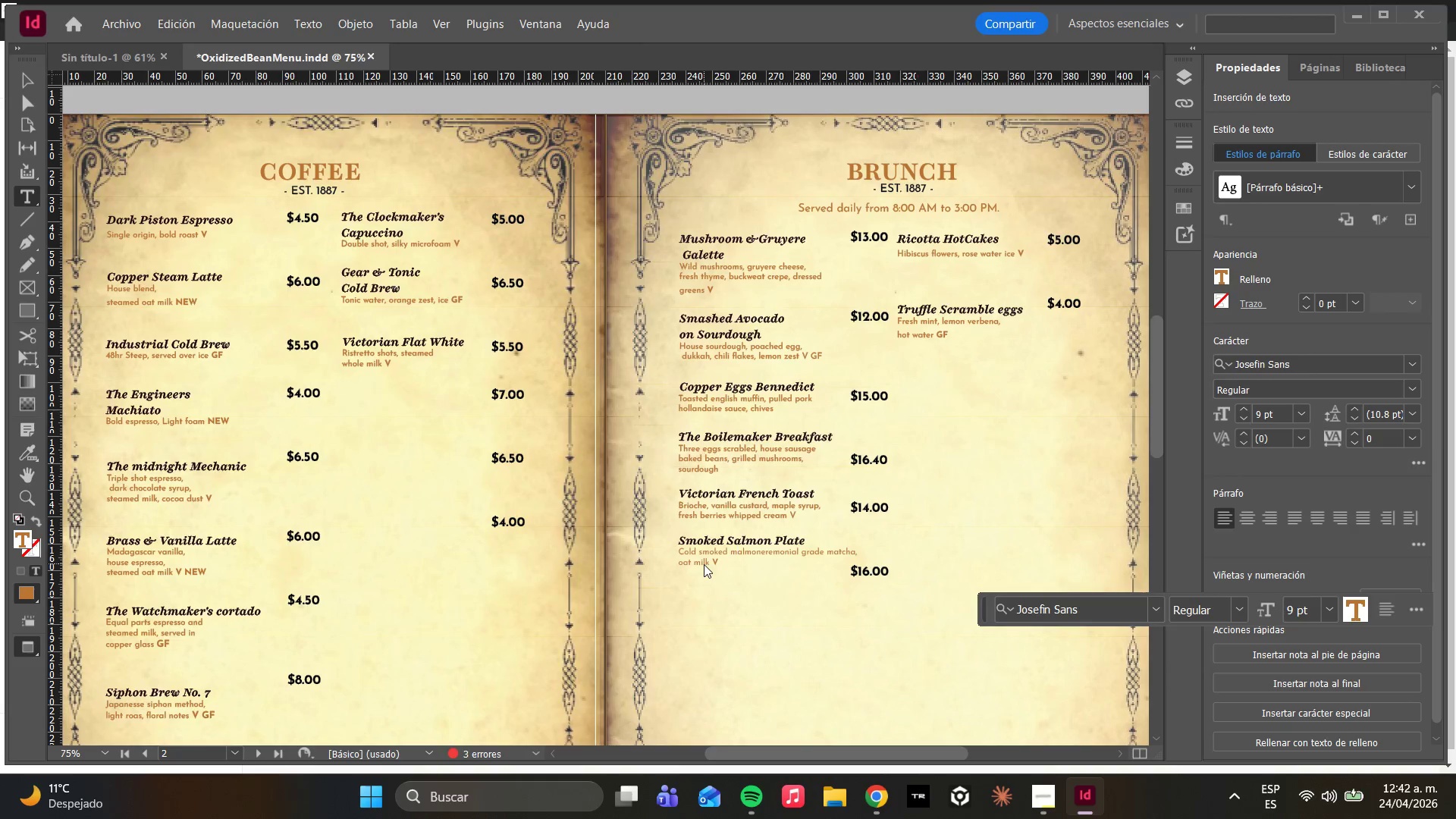 
hold_key(key=ArrowDown, duration=0.41)
 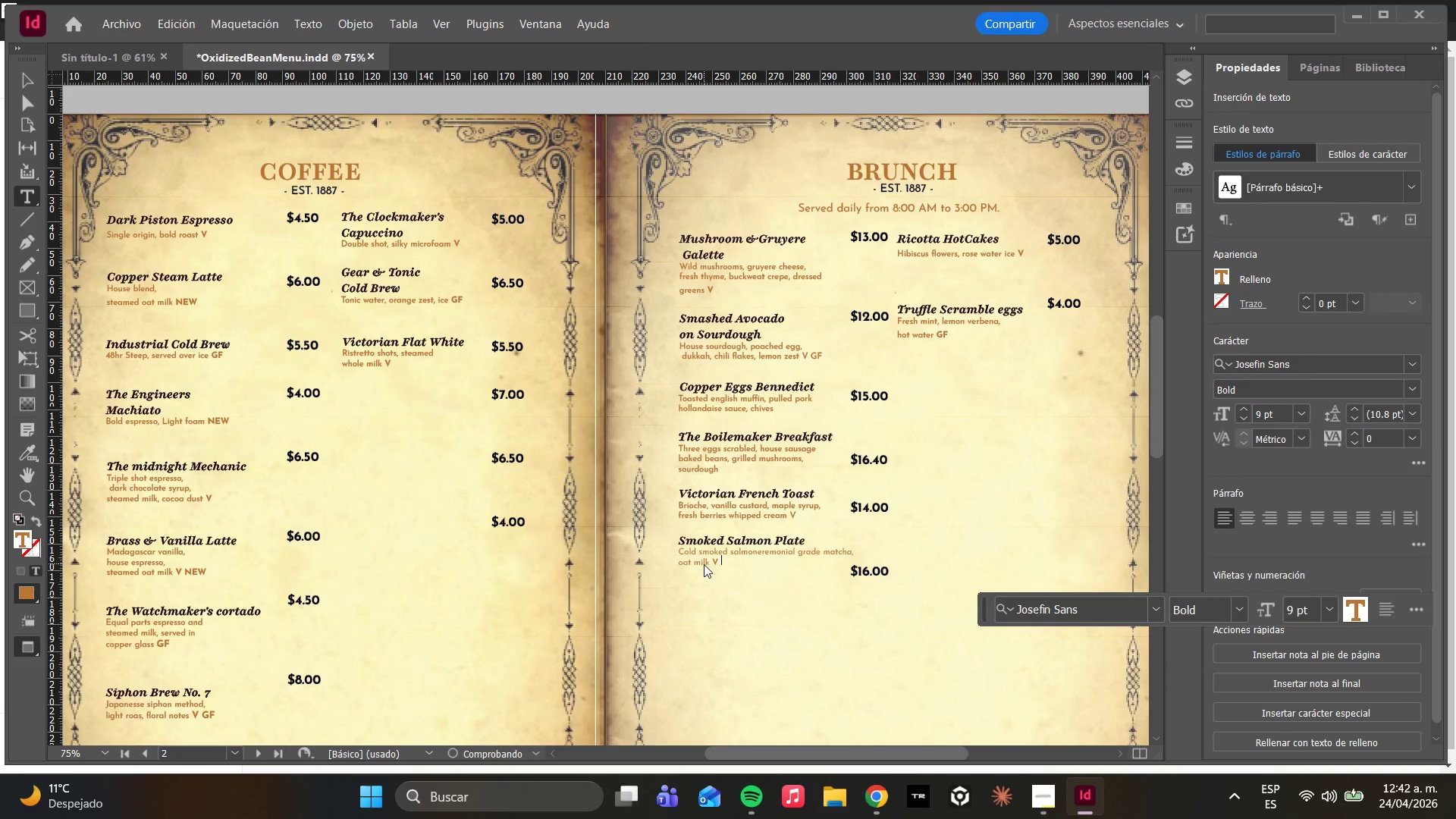 
key(ArrowDown)
 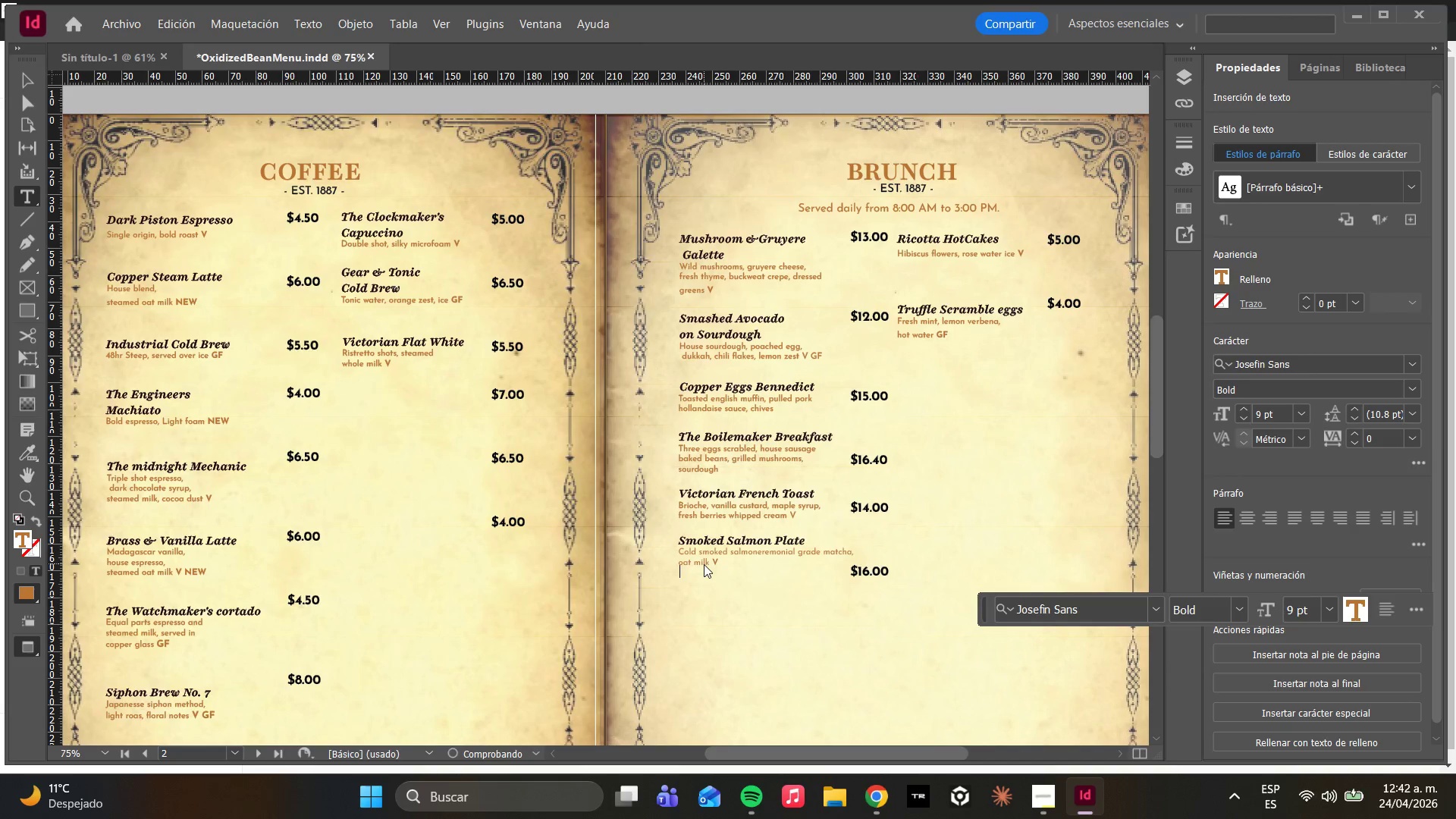 
key(ArrowDown)
 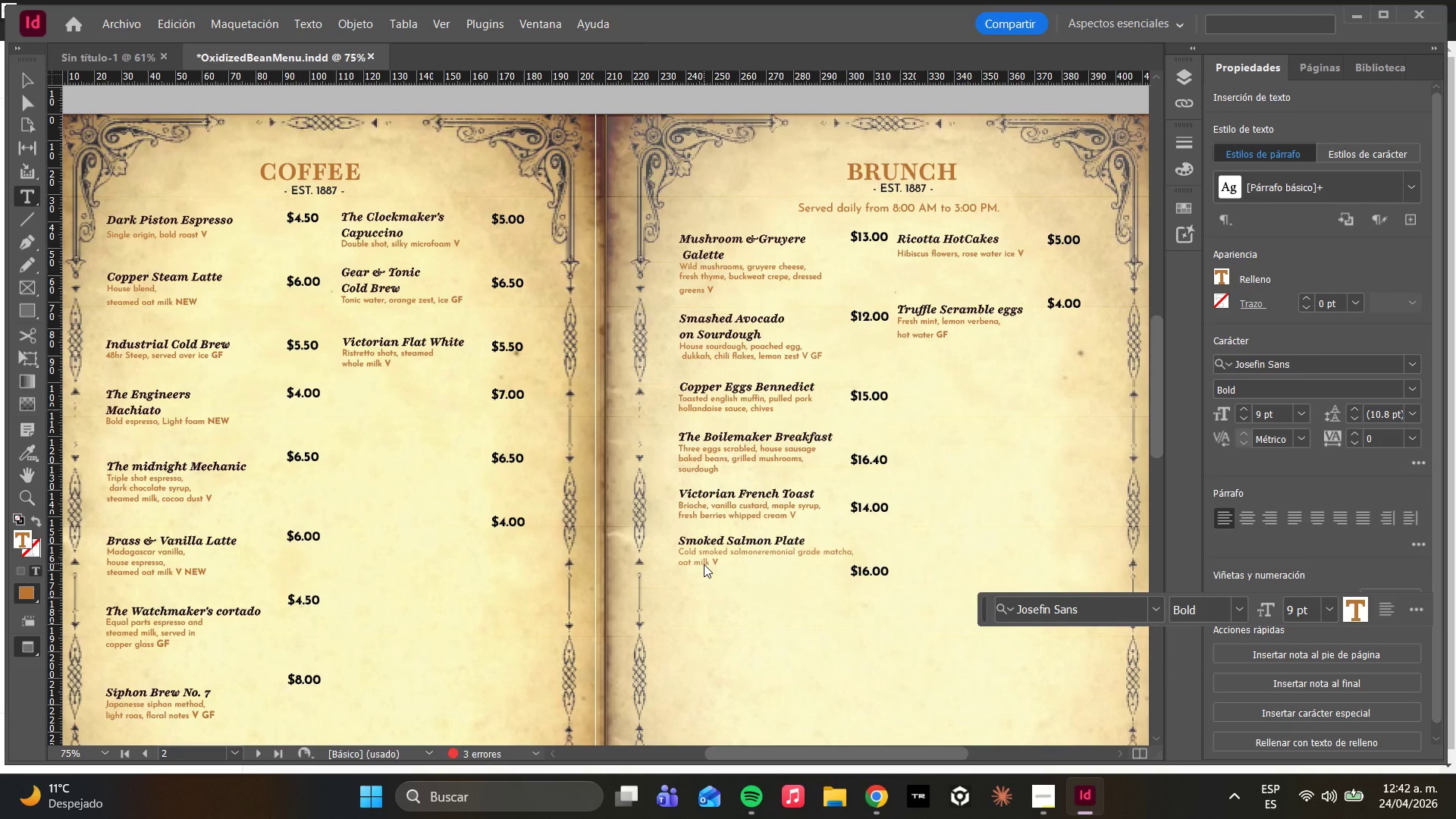 
key(ArrowUp)
 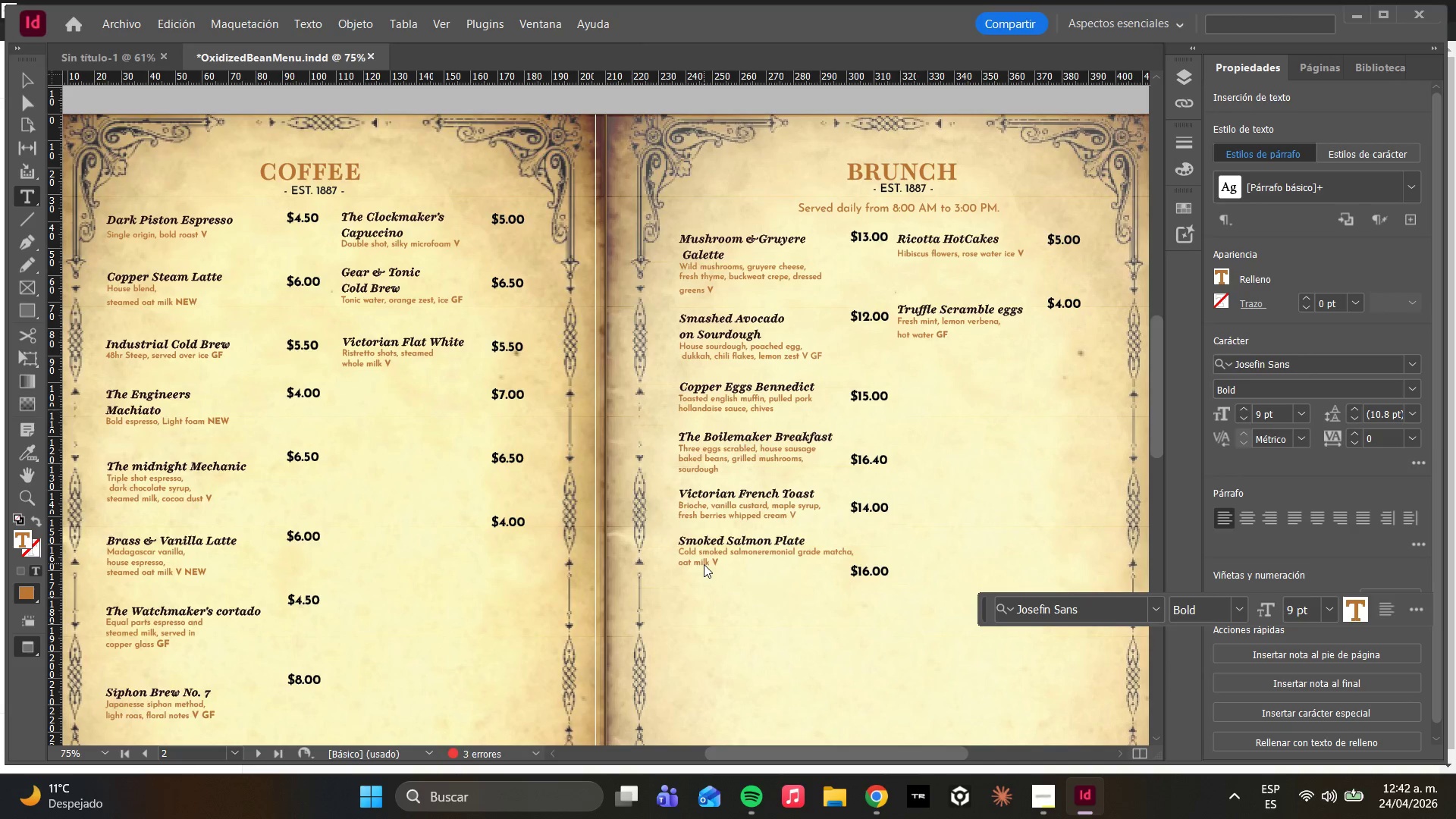 
wait(29.64)
 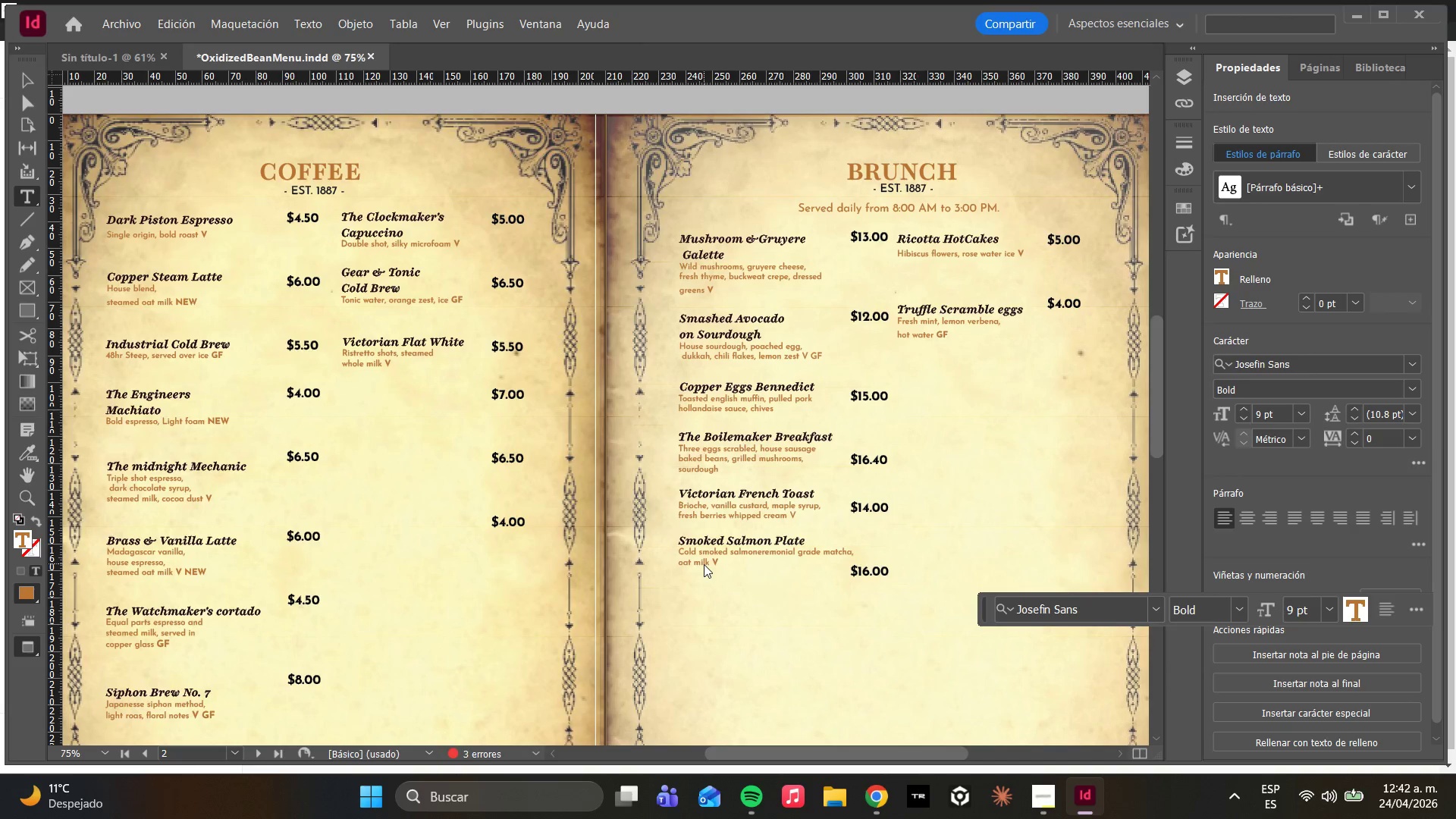 
key(ArrowUp)
 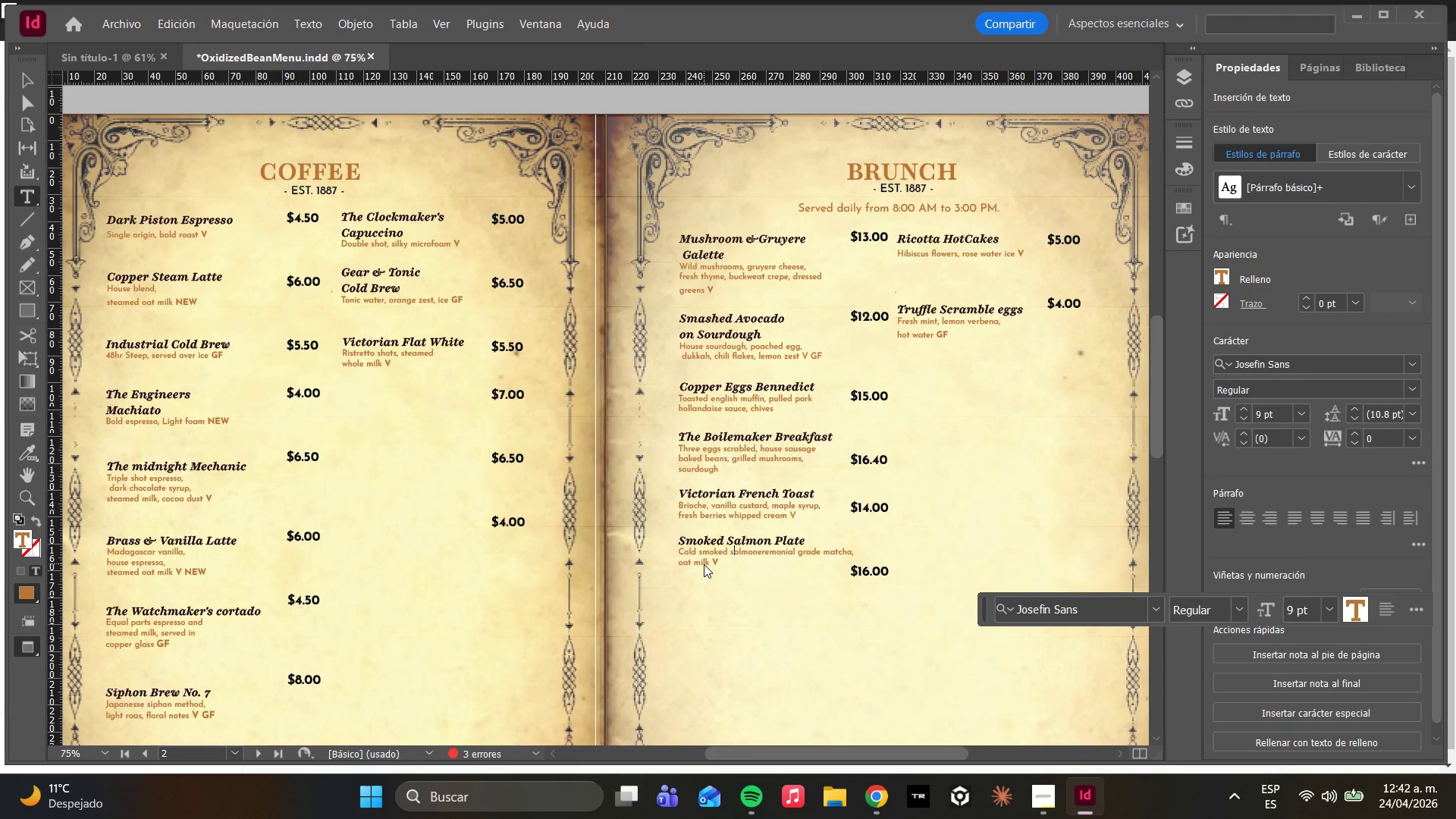 
key(ArrowRight)
 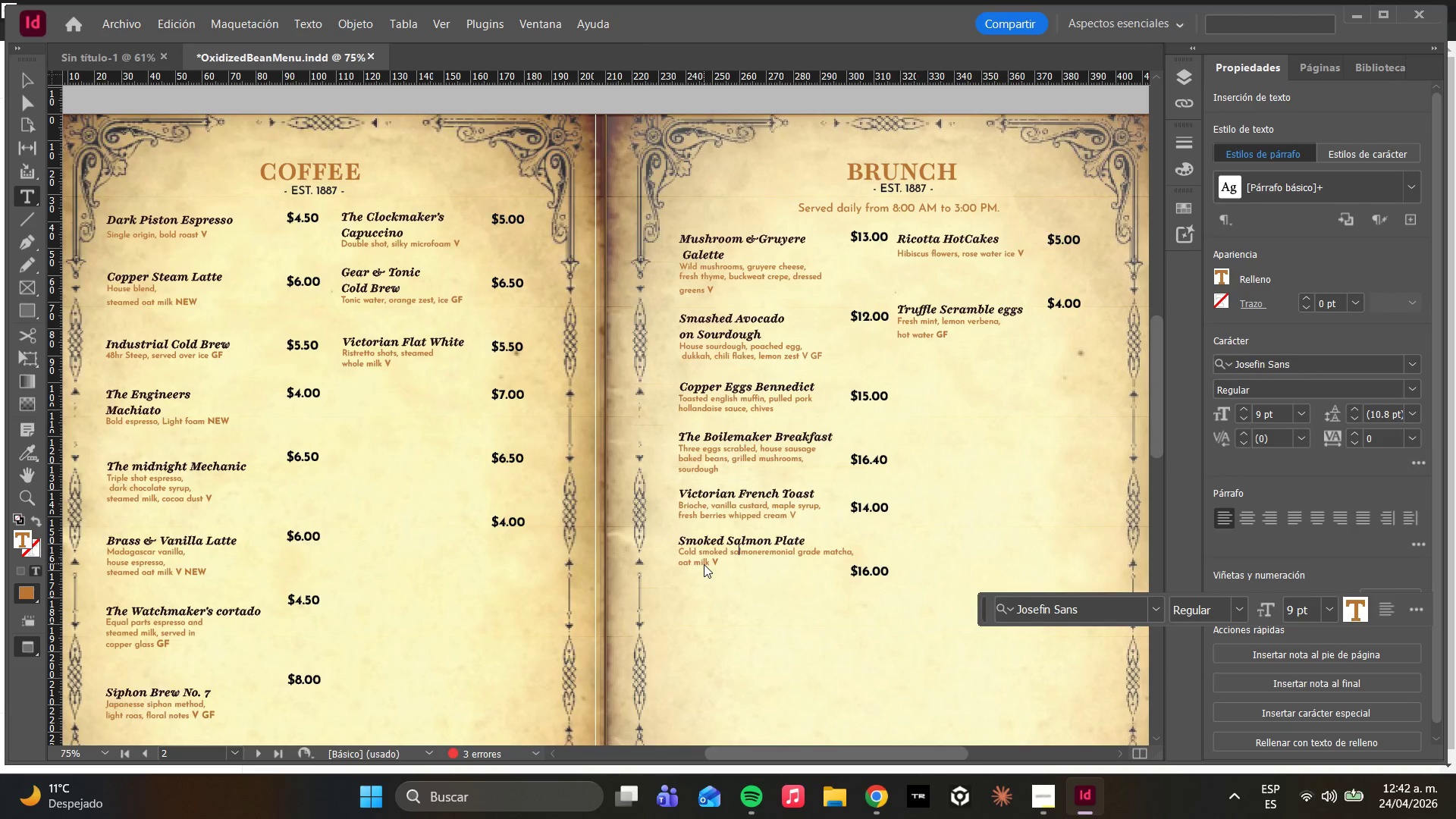 
key(ArrowRight)
 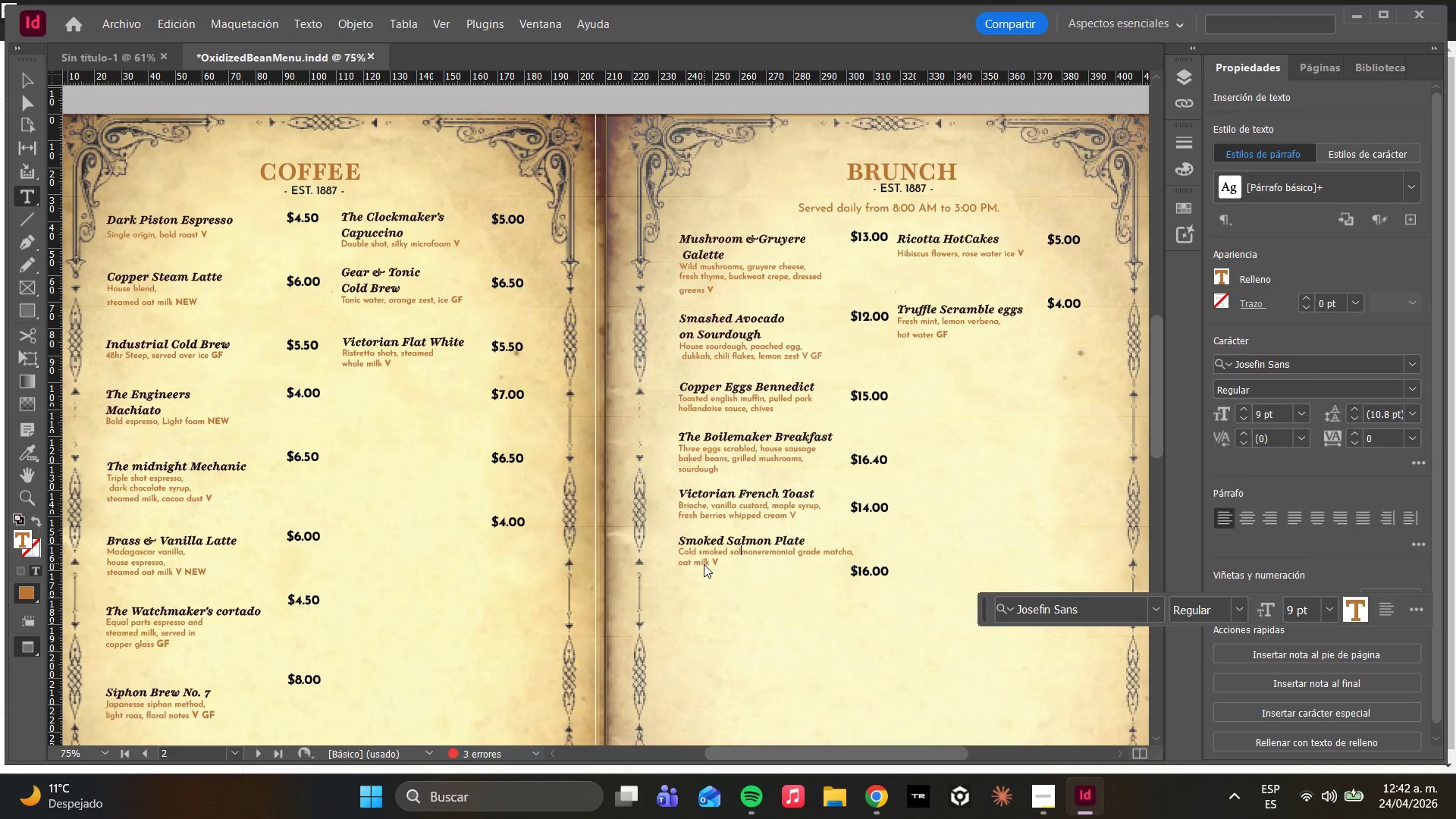 
key(ArrowRight)
 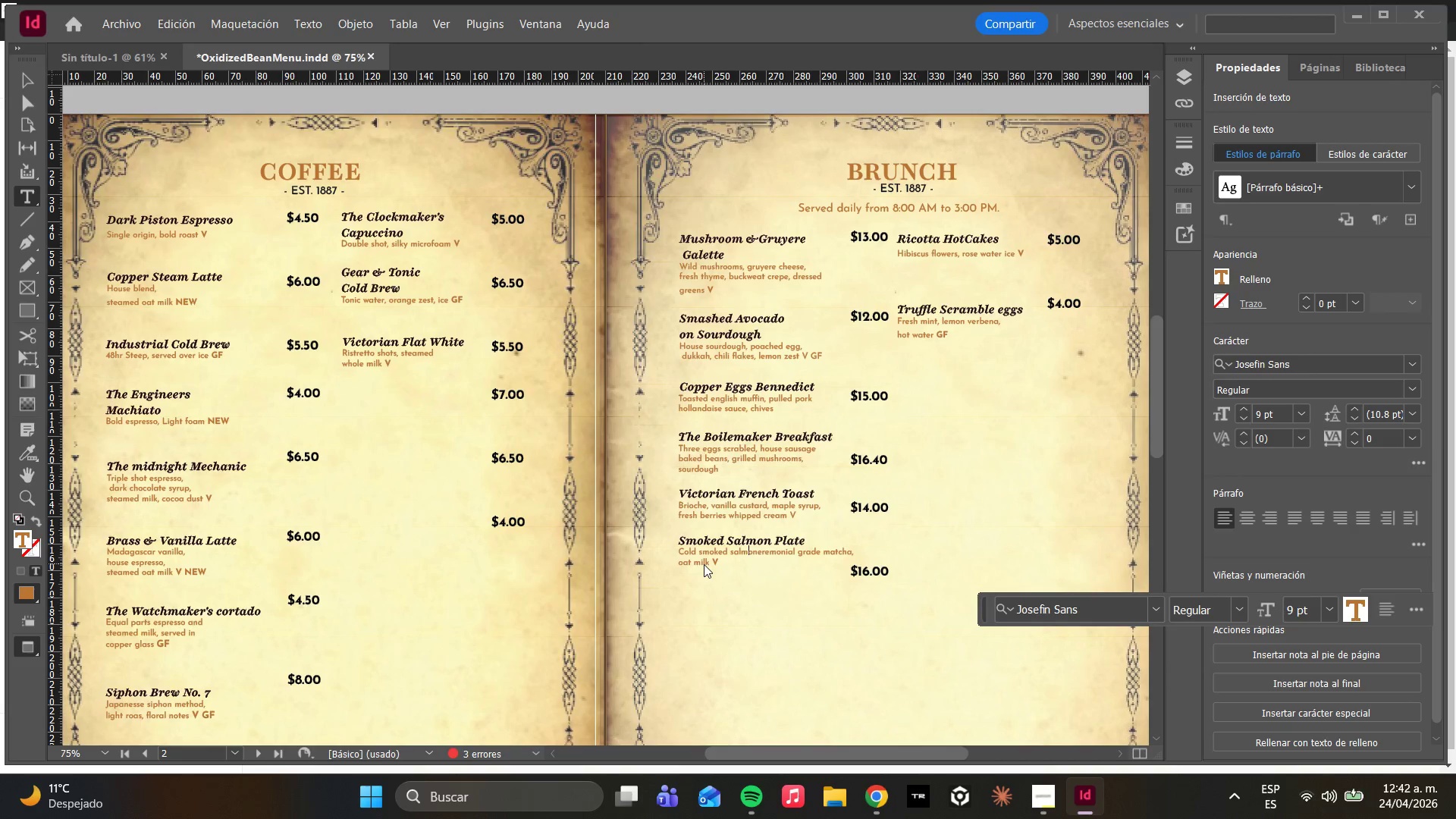 
key(ArrowRight)
 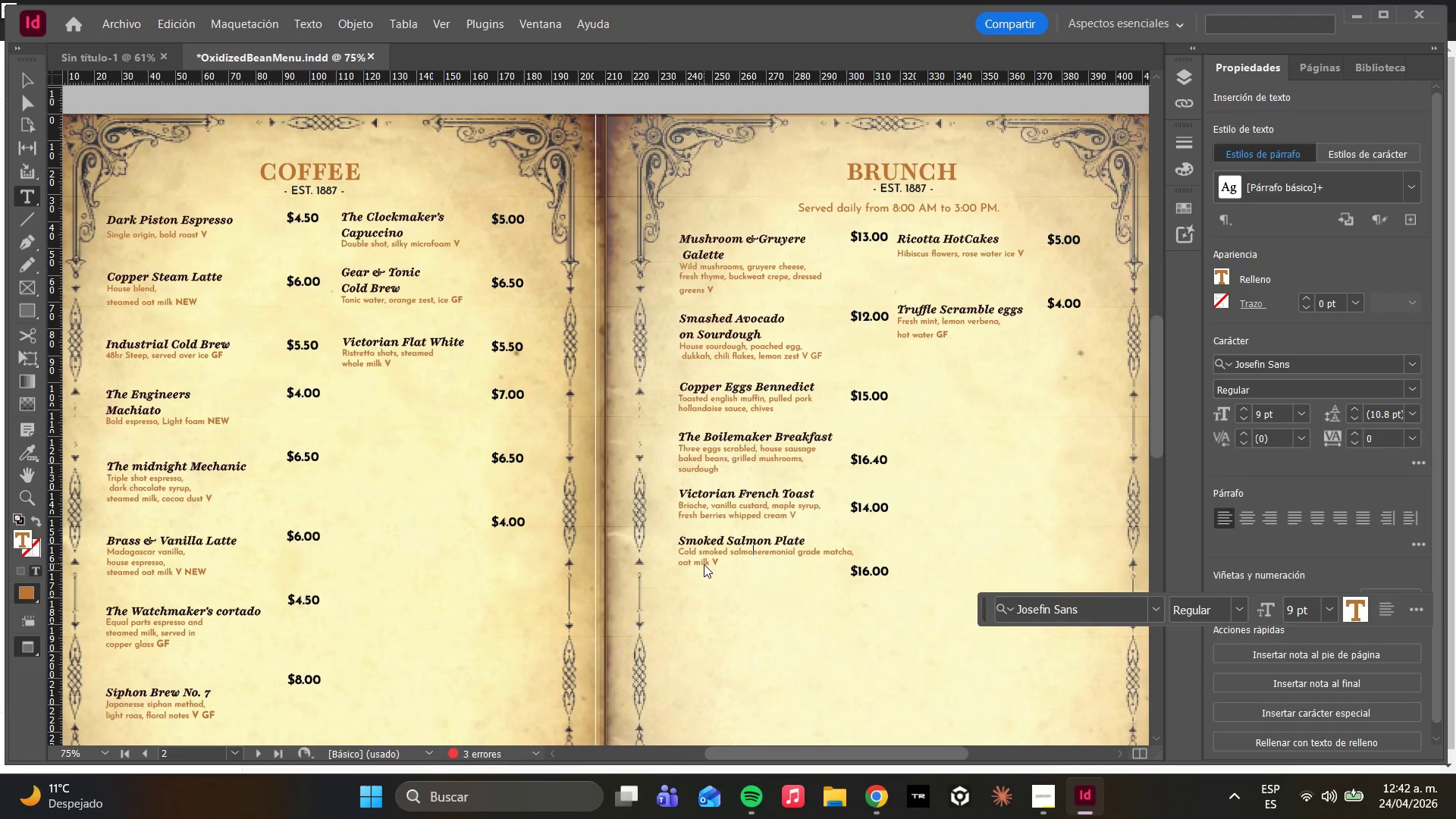 
key(ArrowRight)
 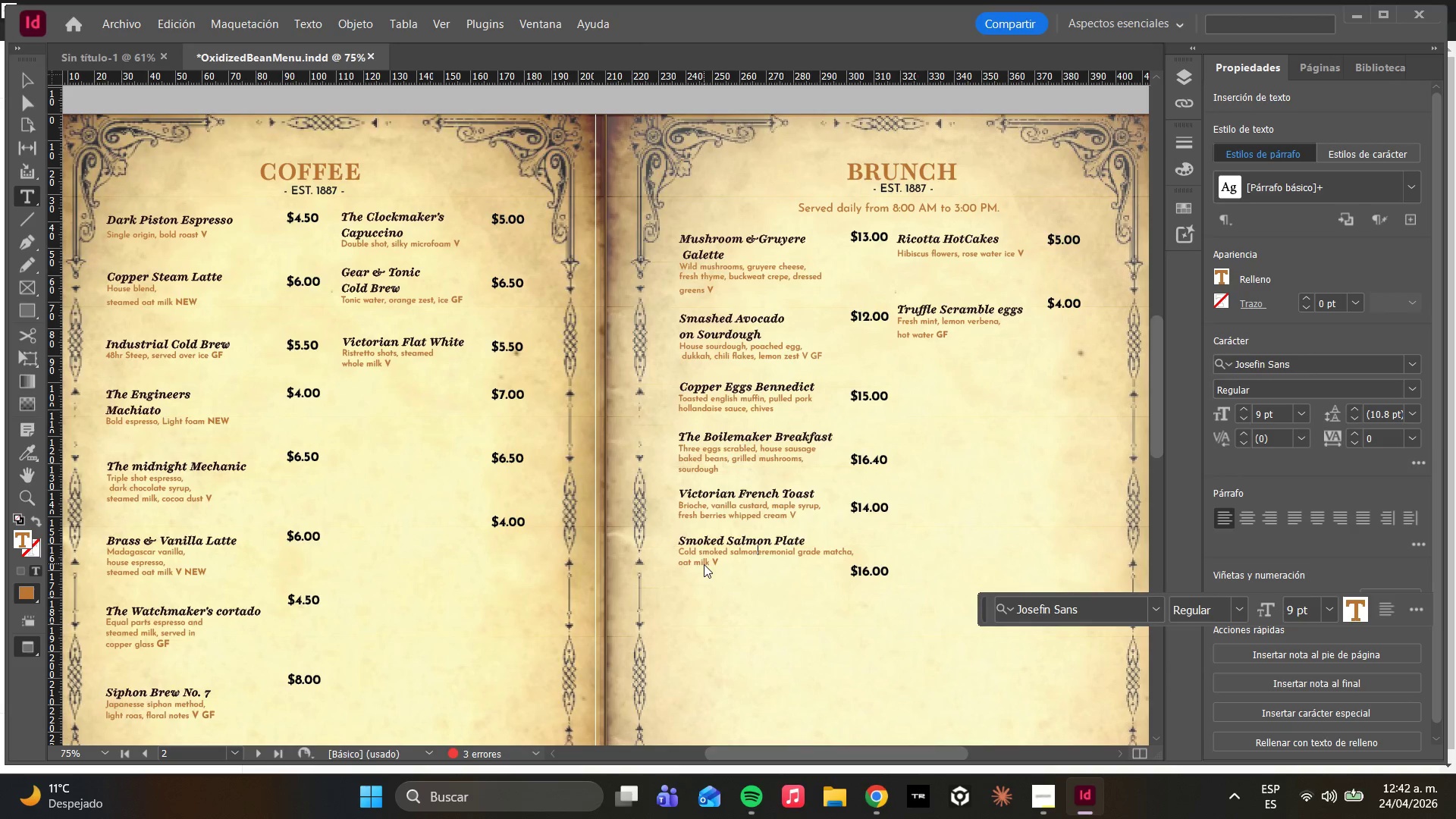 
type(, cream cheee)
key(Backspace)
type(se )
key(Backspace)
type(.)
key(Backspace)
type(,)
 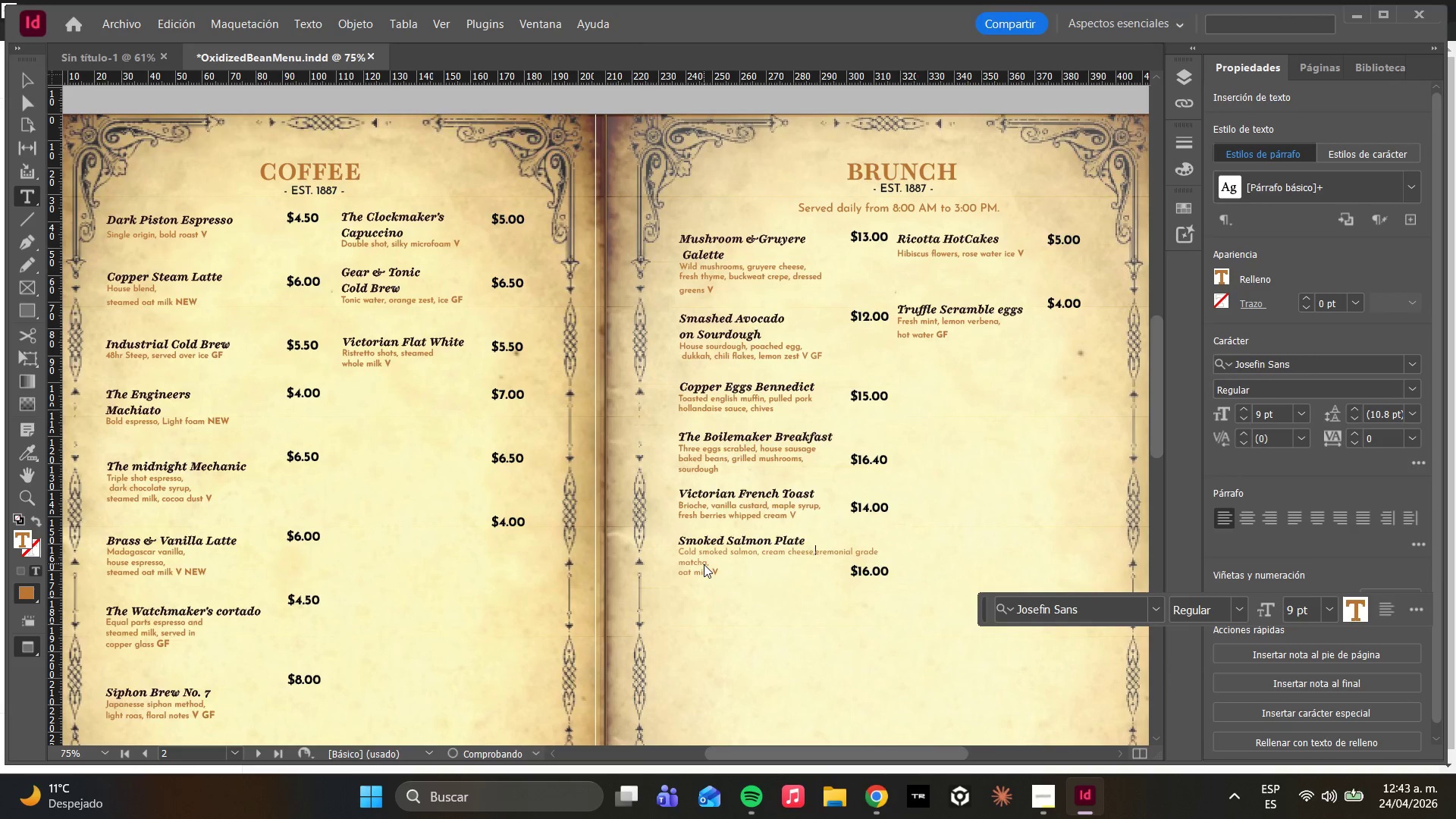 
key(Enter)
 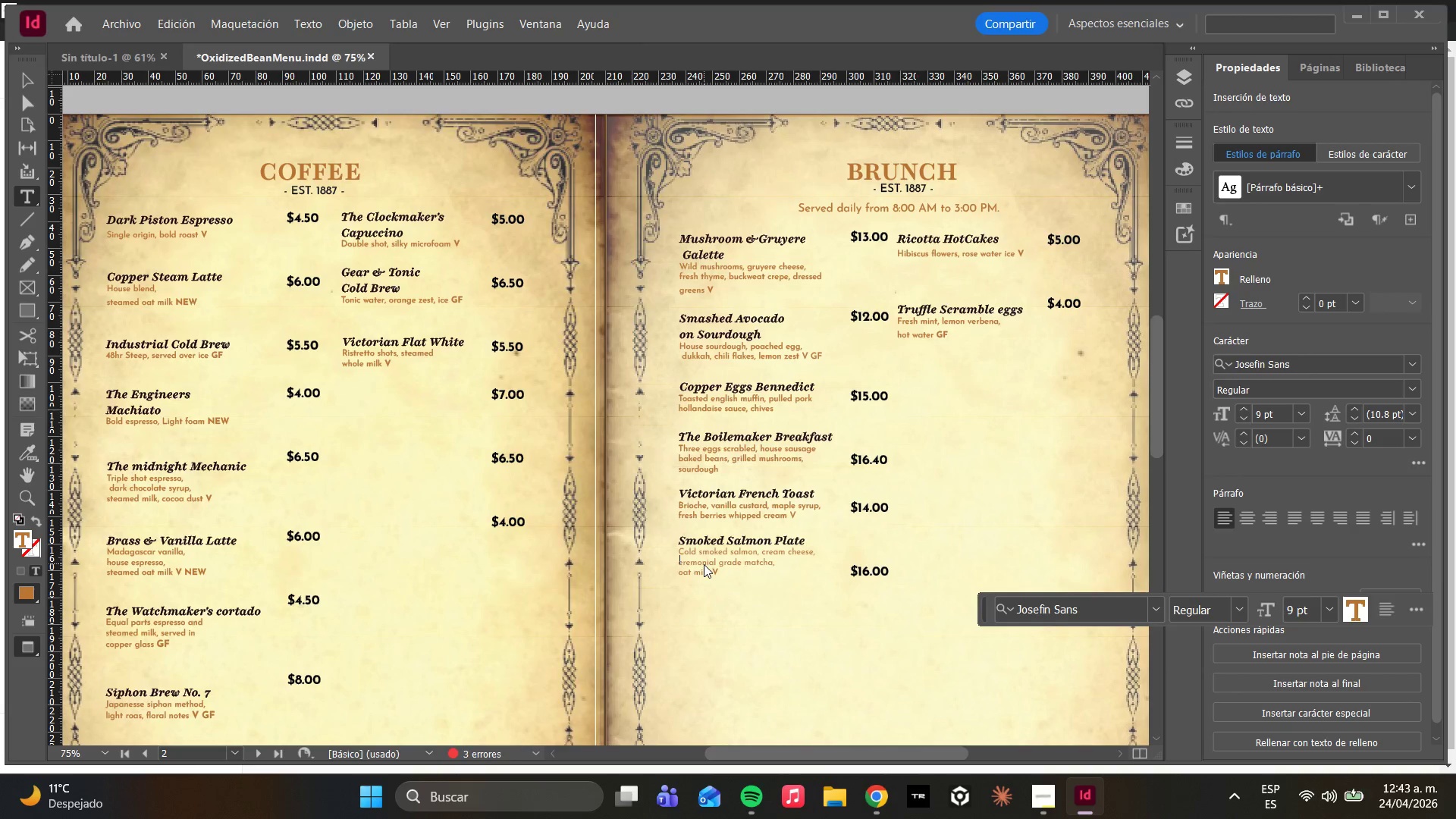 
type(capers, red onion, sourdough GF avail)
key(Backspace)
 